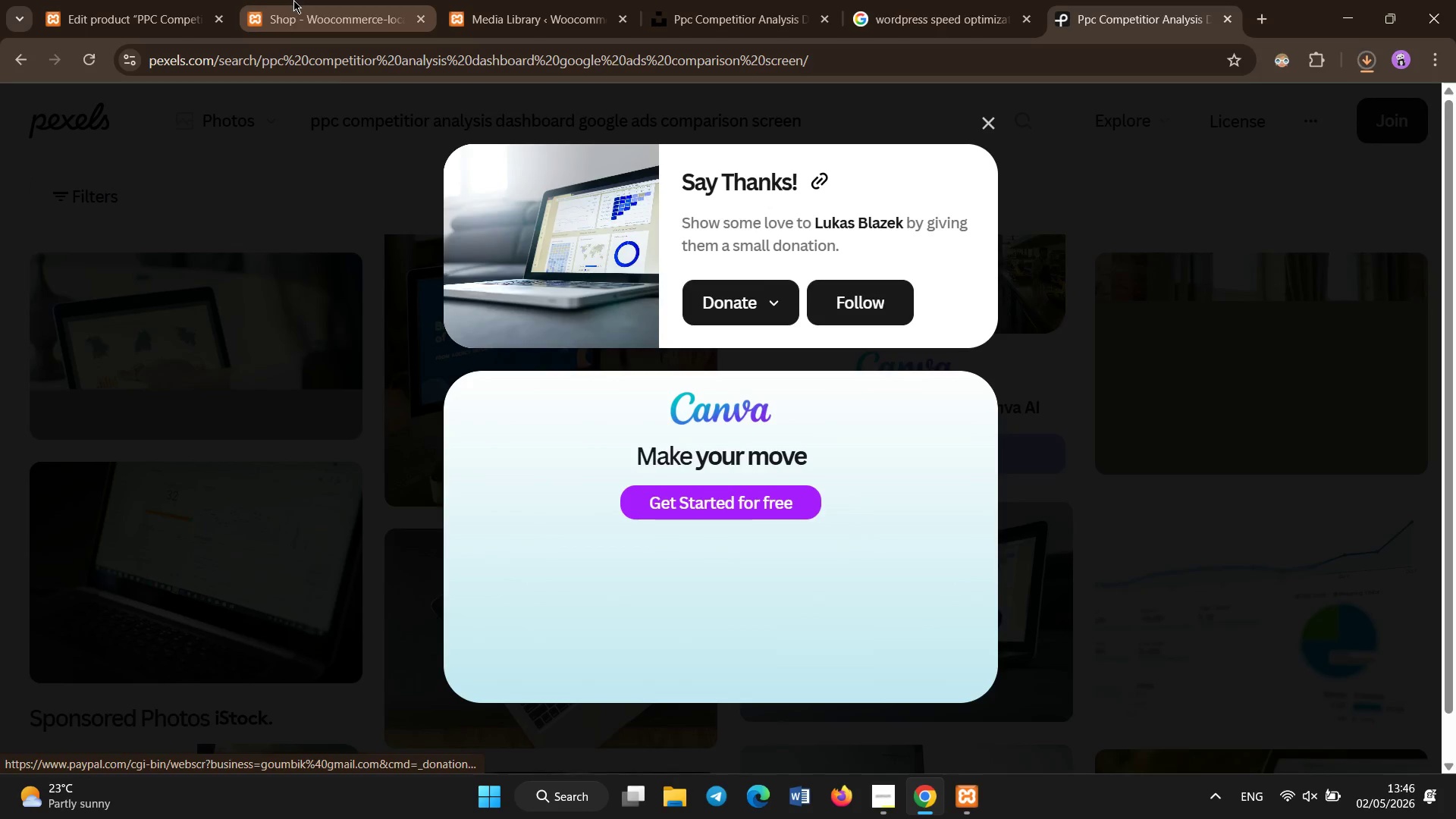 
left_click([129, 0])
 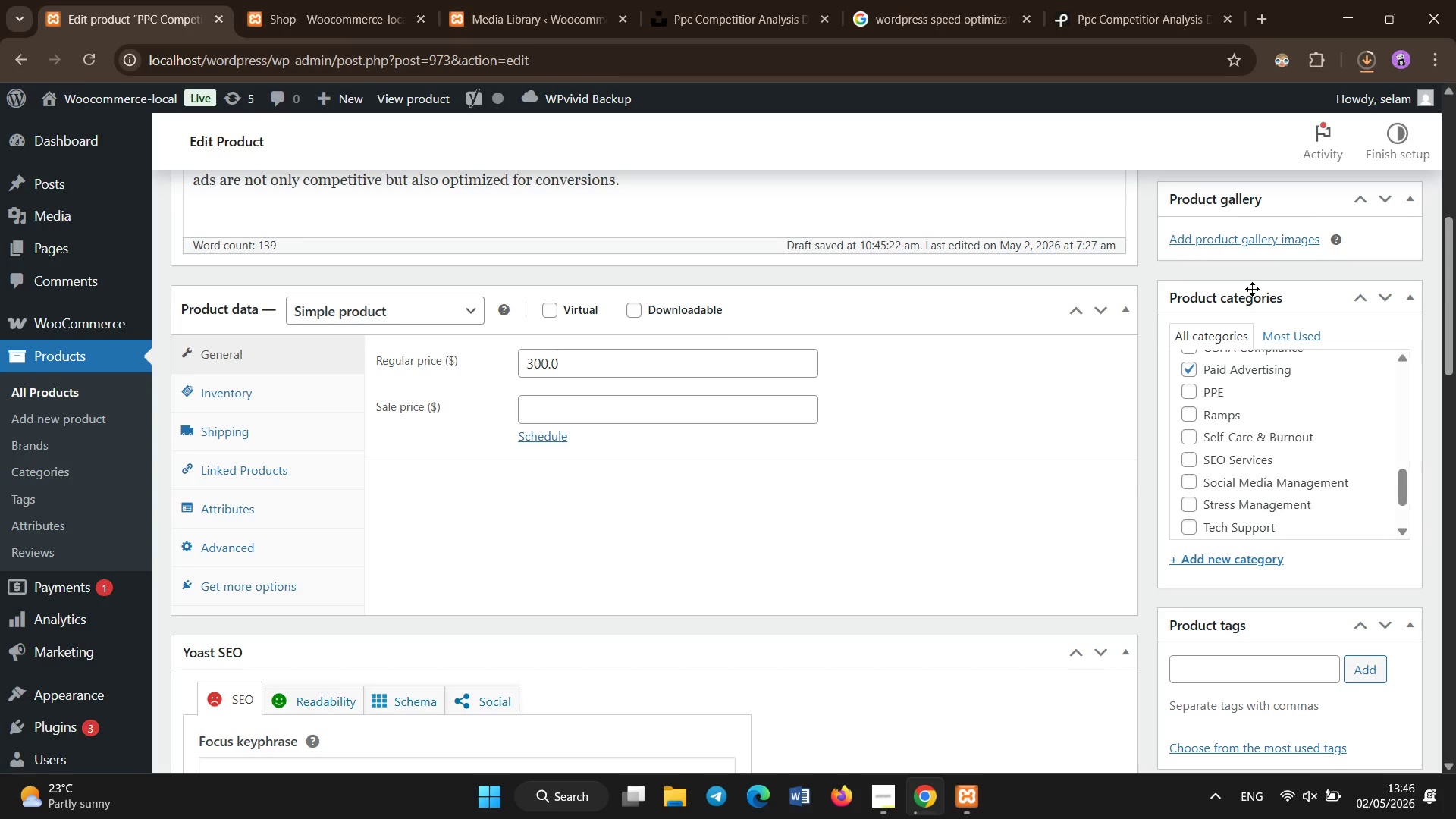 
scroll: coordinate [1254, 369], scroll_direction: up, amount: 6.0
 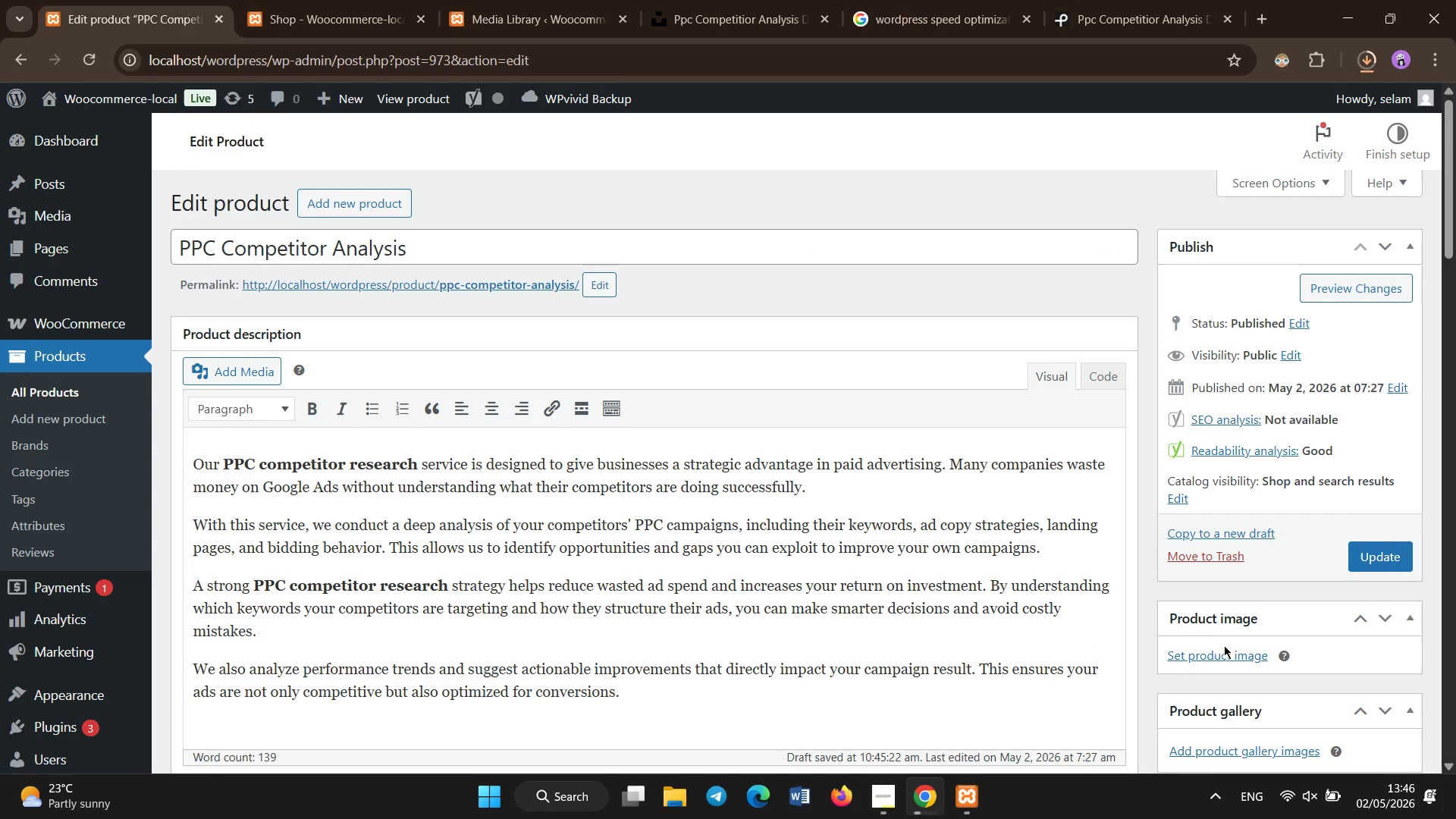 
left_click([1223, 649])
 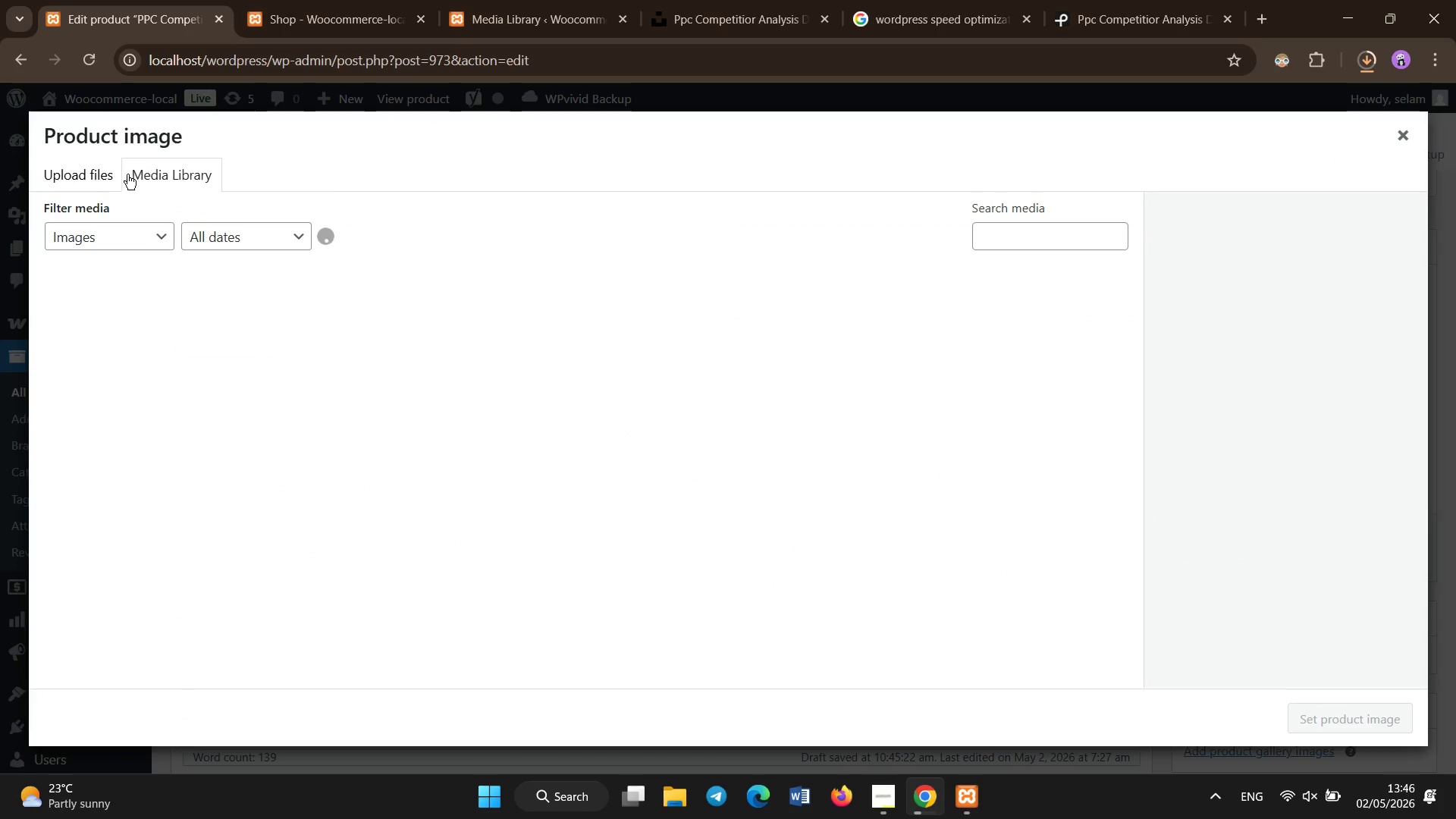 
left_click([108, 165])
 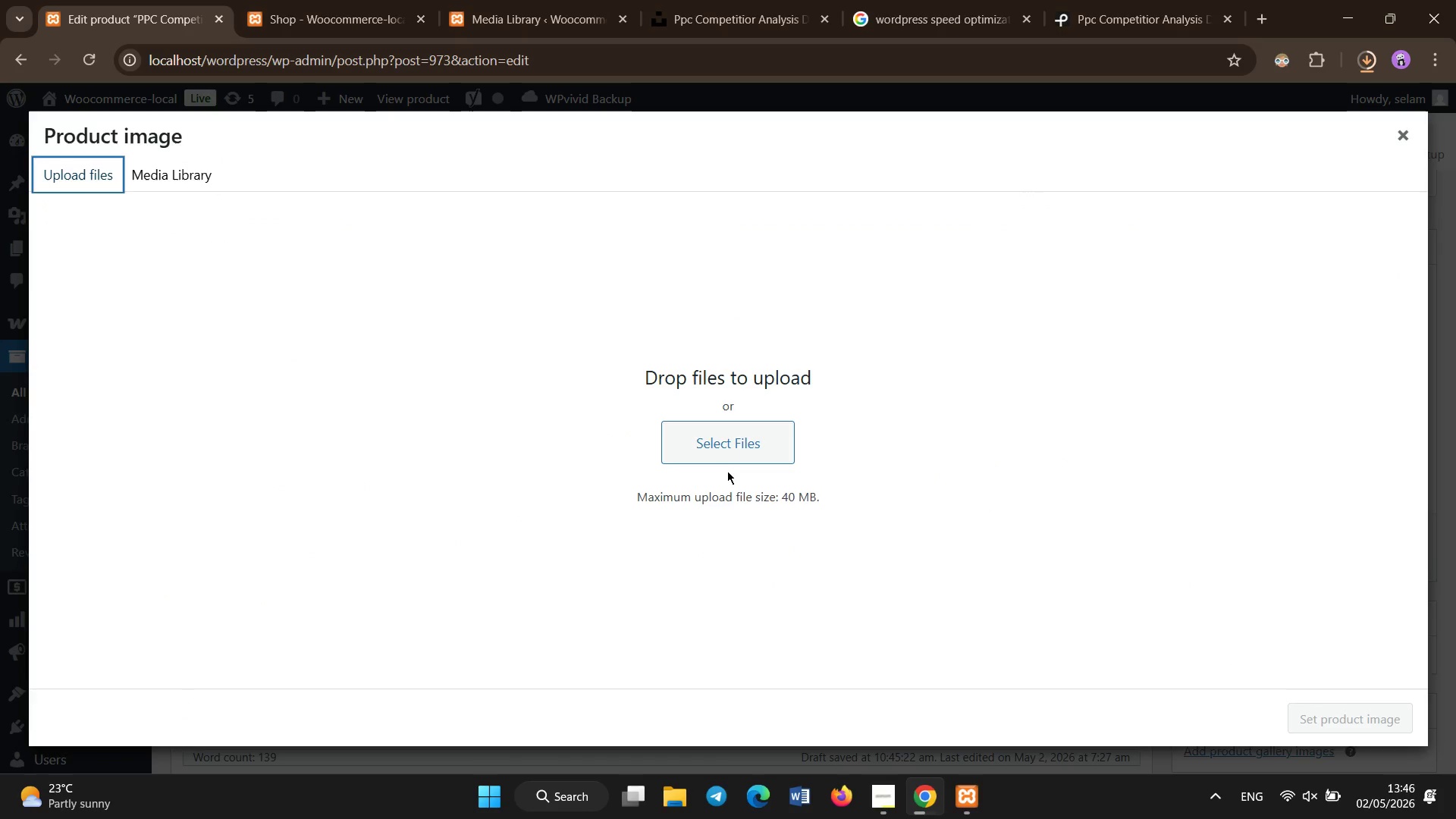 
left_click([729, 445])
 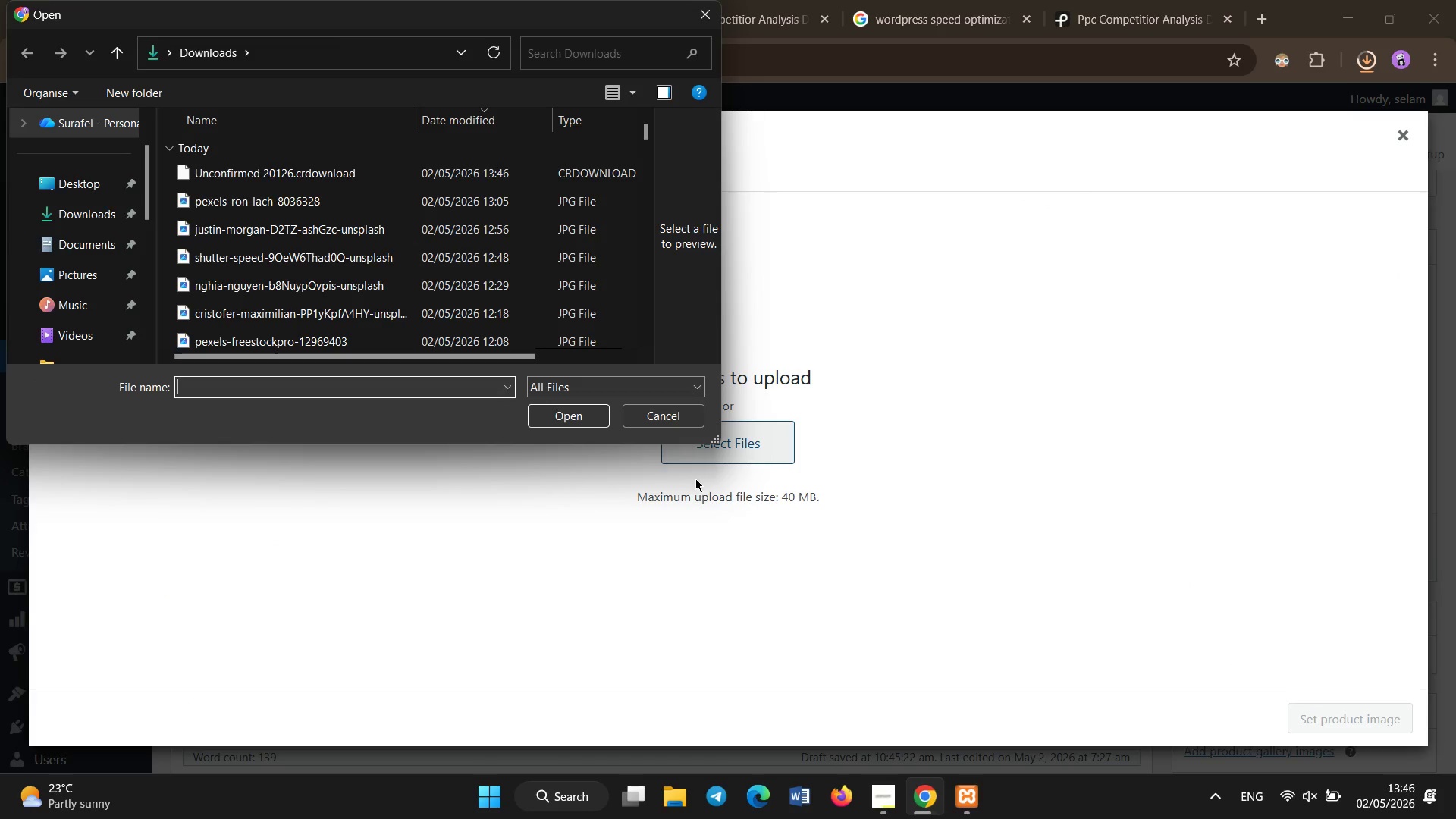 
double_click([728, 447])
 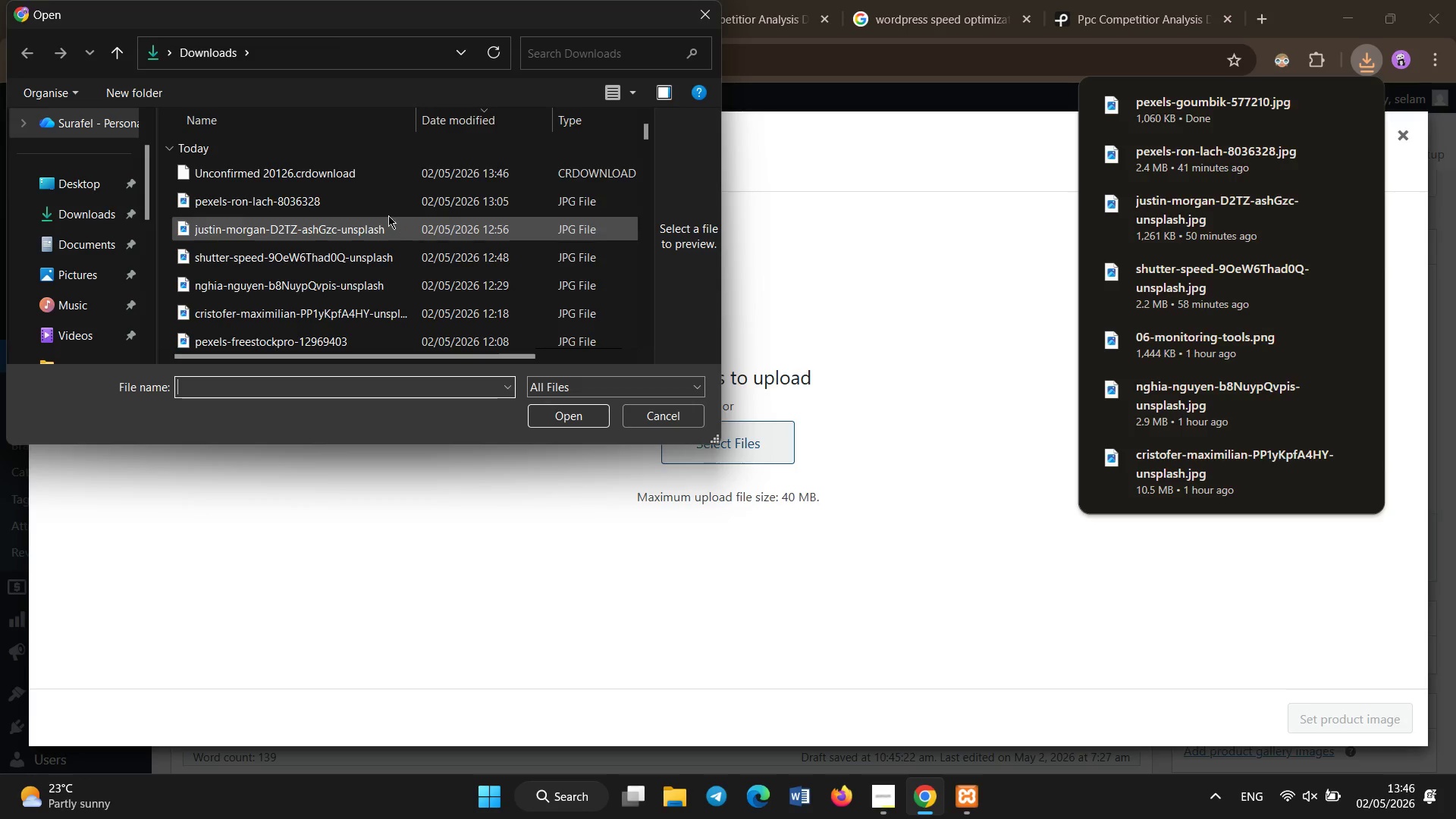 
double_click([363, 171])
 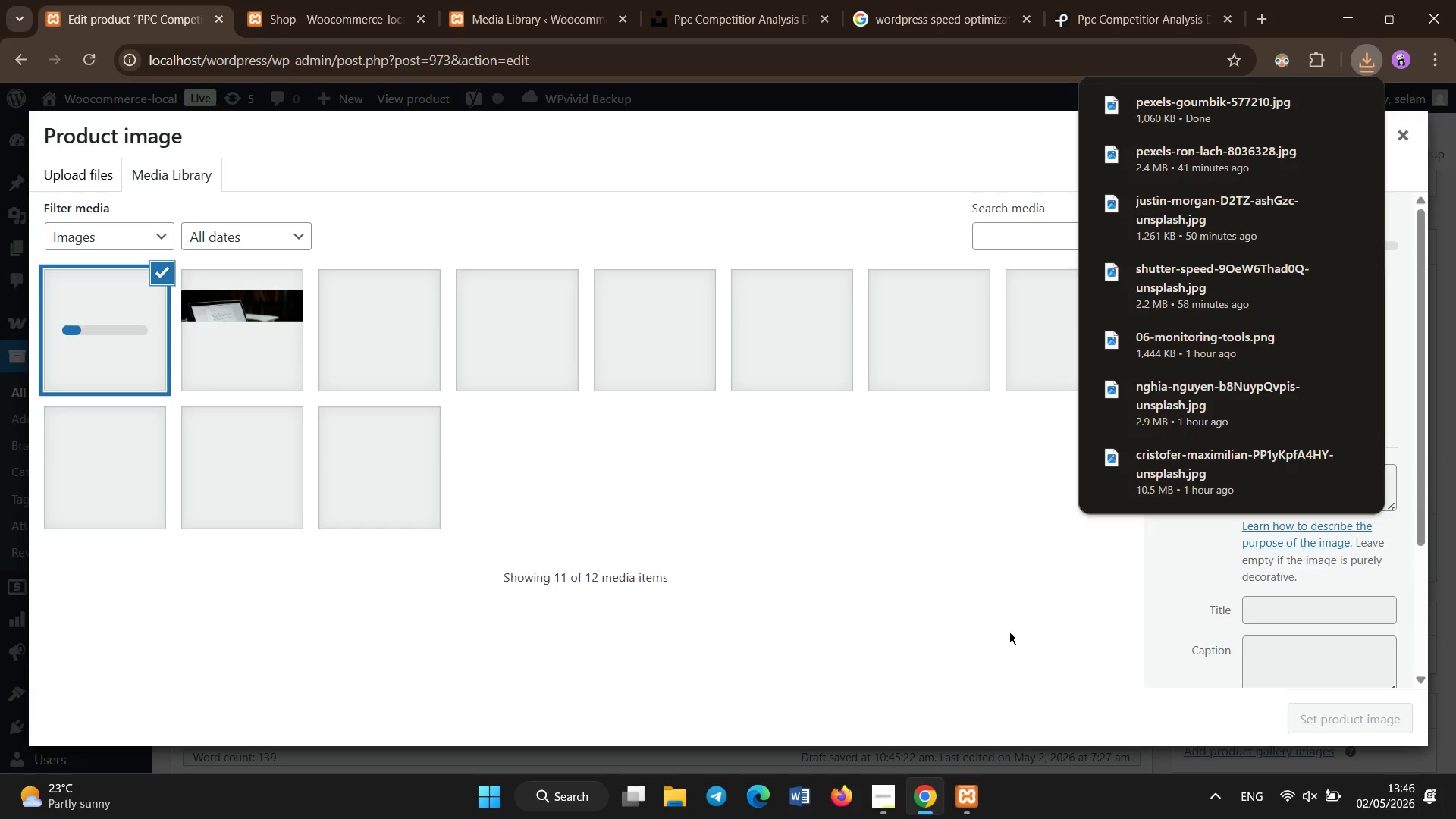 
left_click([936, 650])
 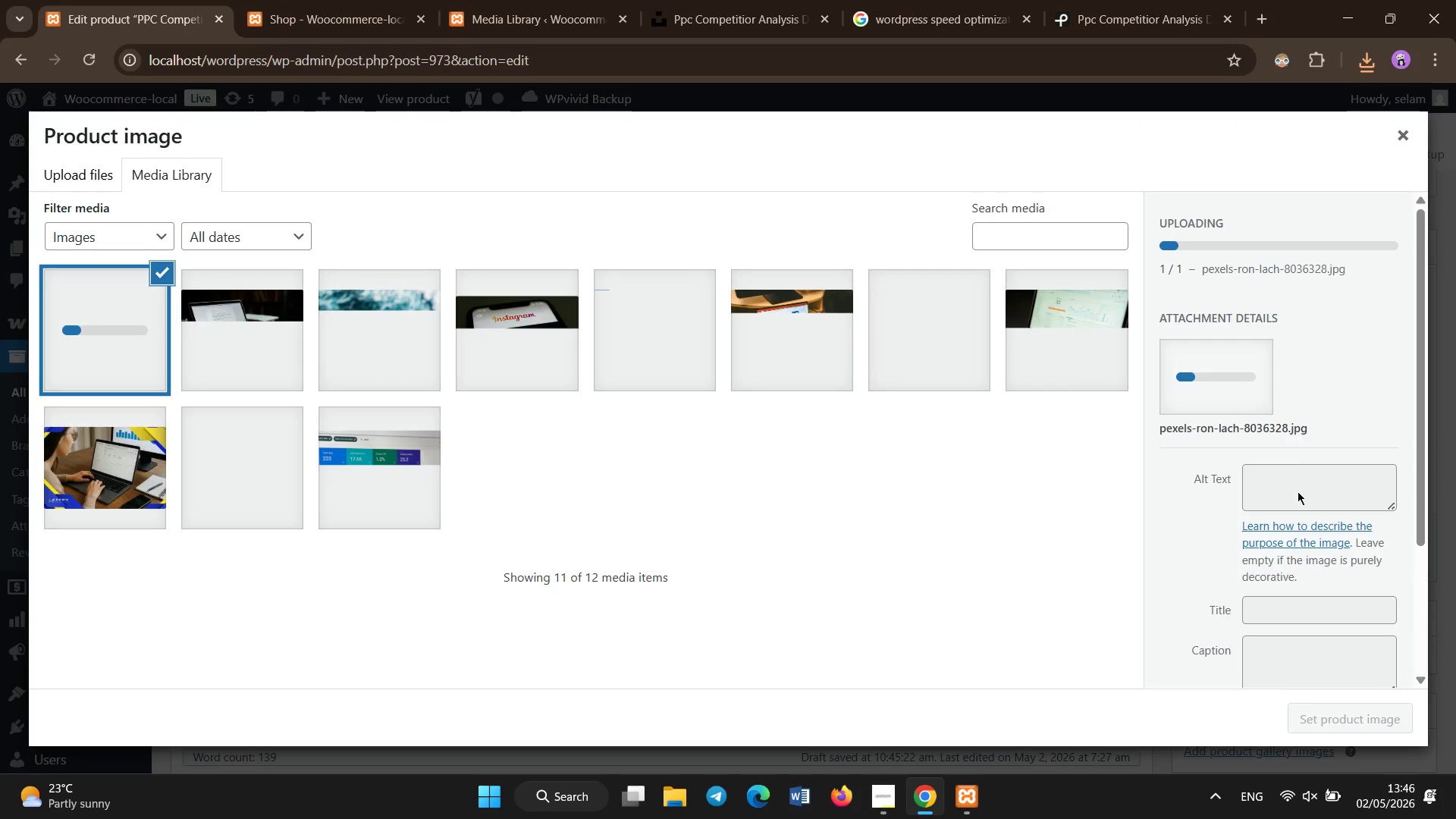 
left_click([1300, 493])
 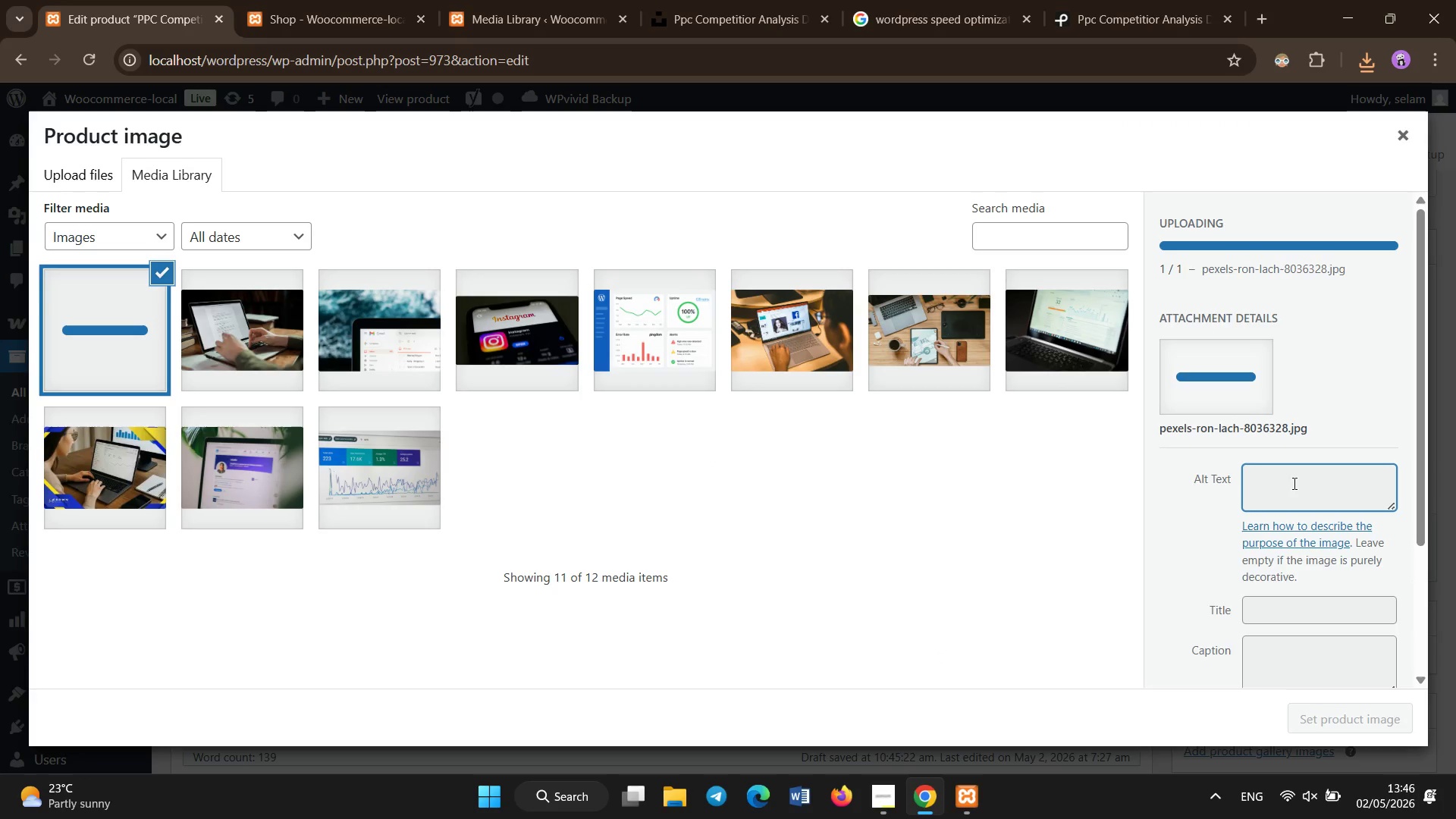 
left_click([1290, 479])
 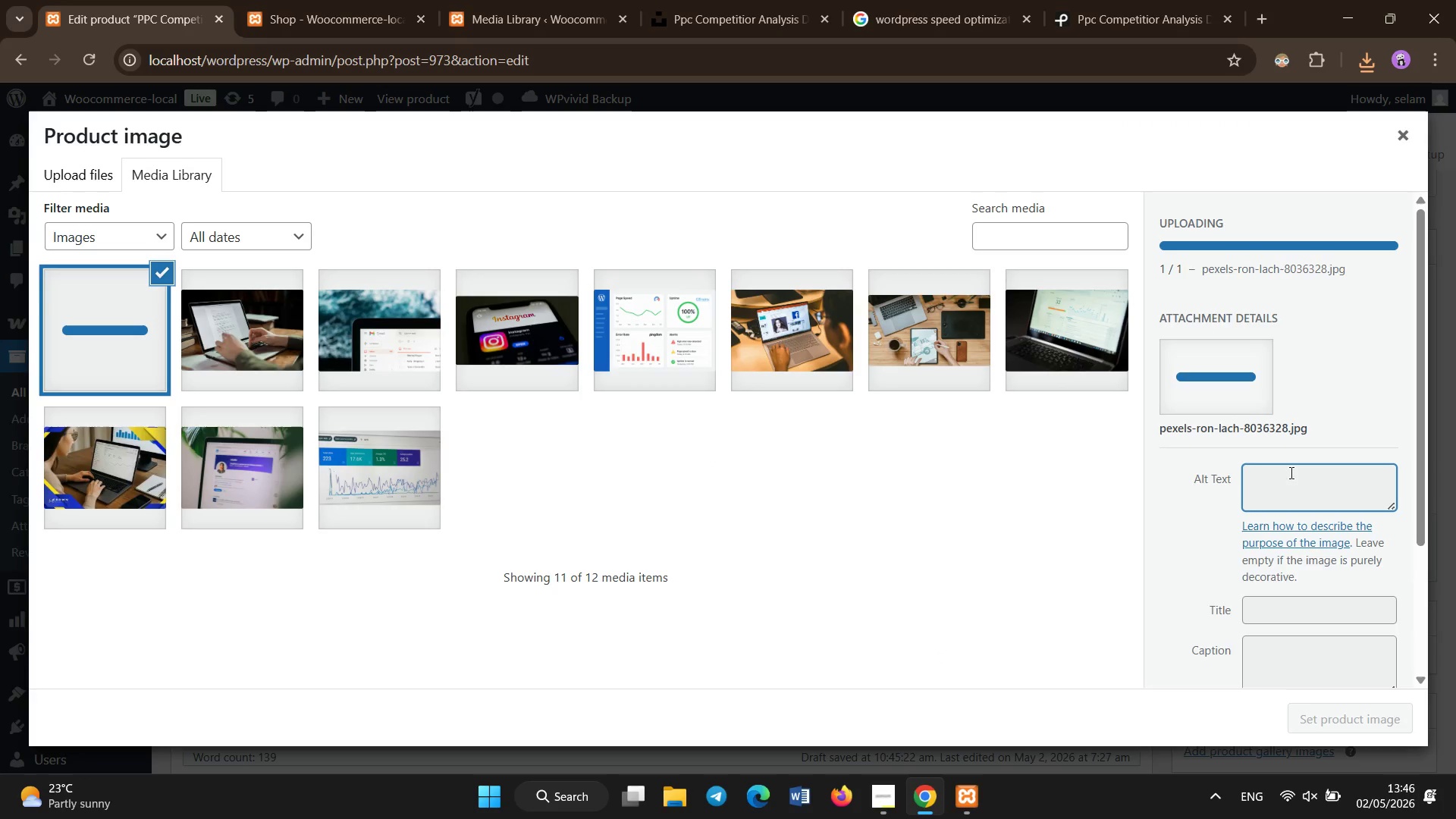 
double_click([1288, 486])
 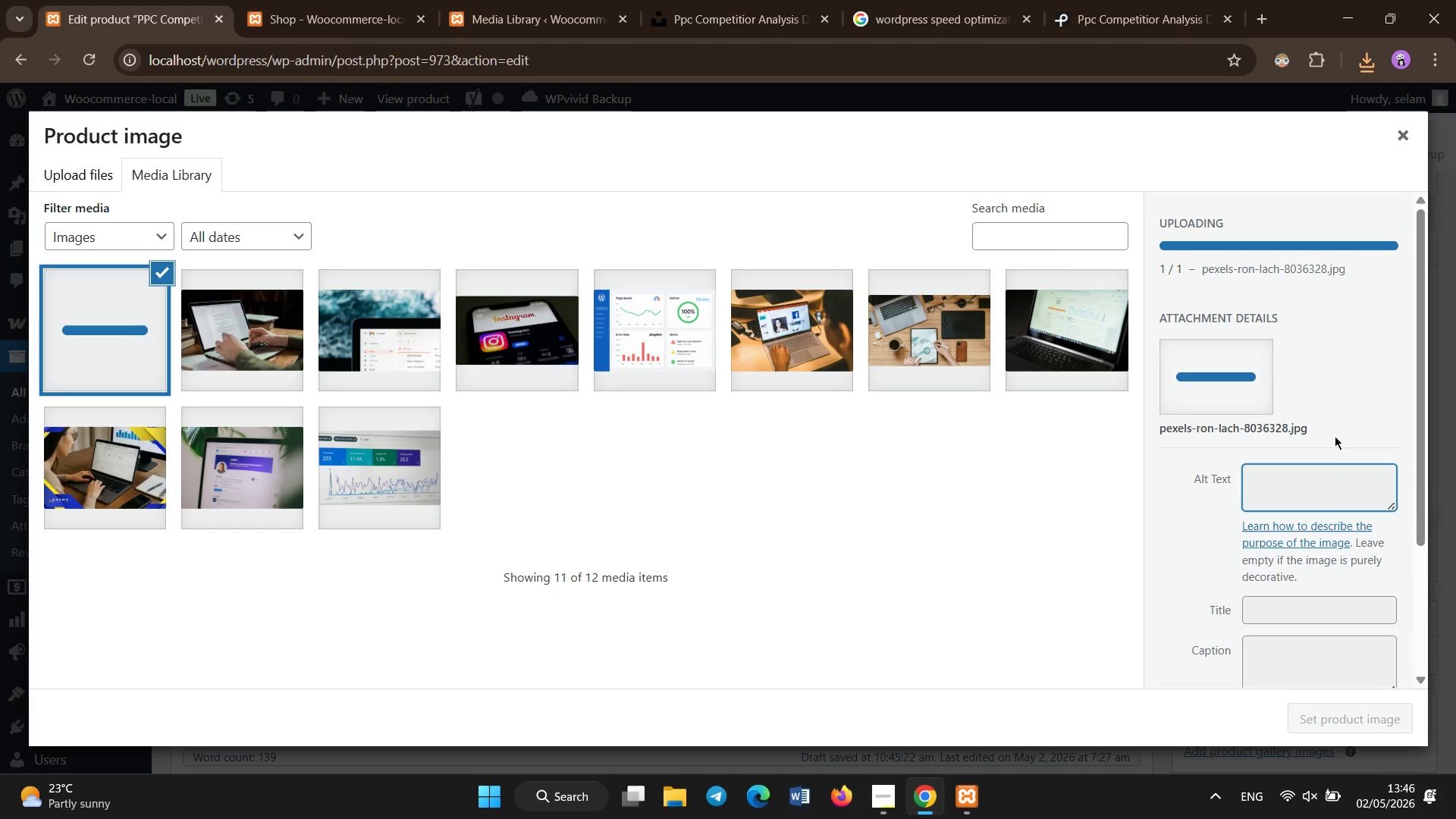 
wait(7.94)
 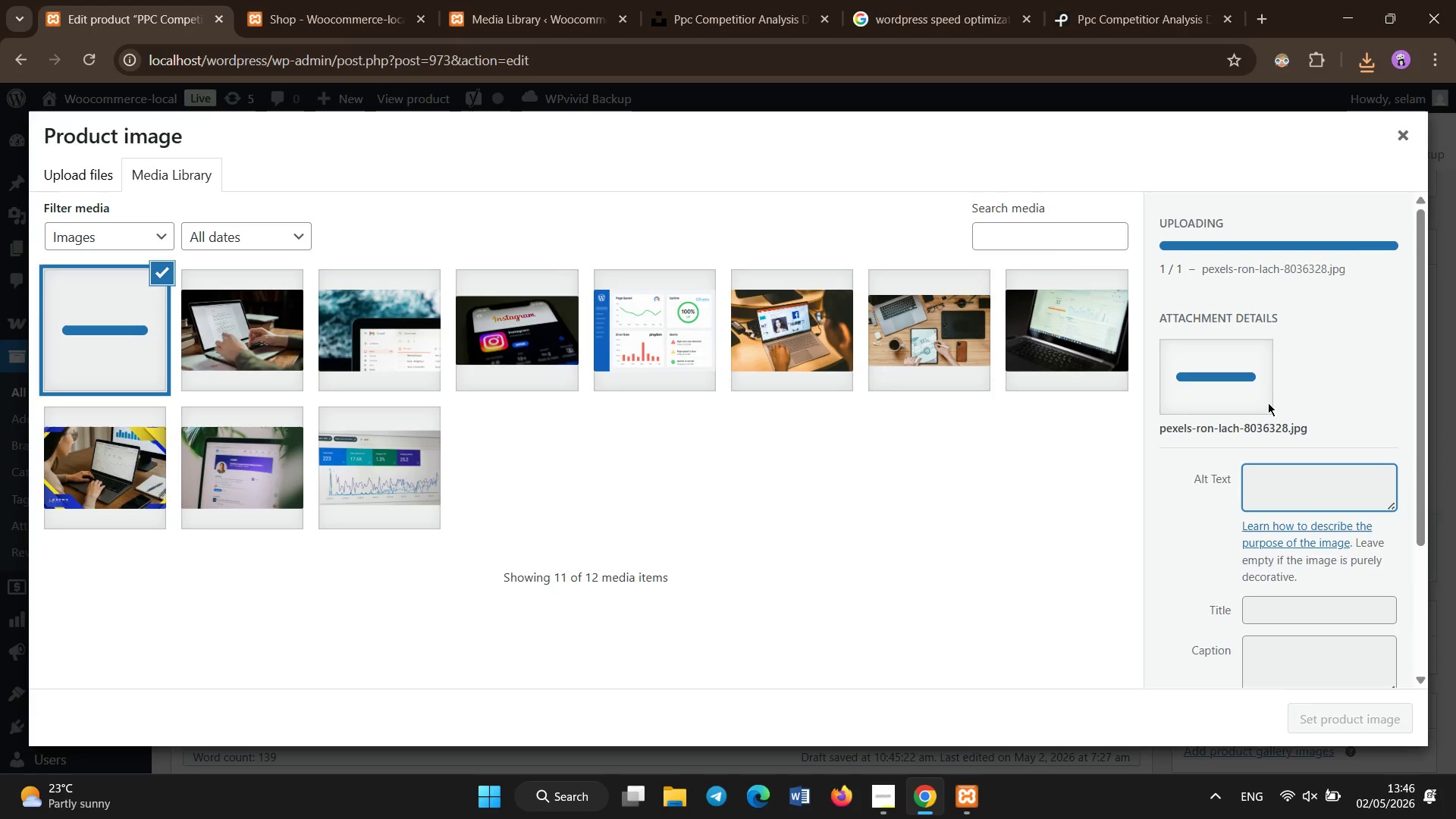 
left_click([1339, 487])
 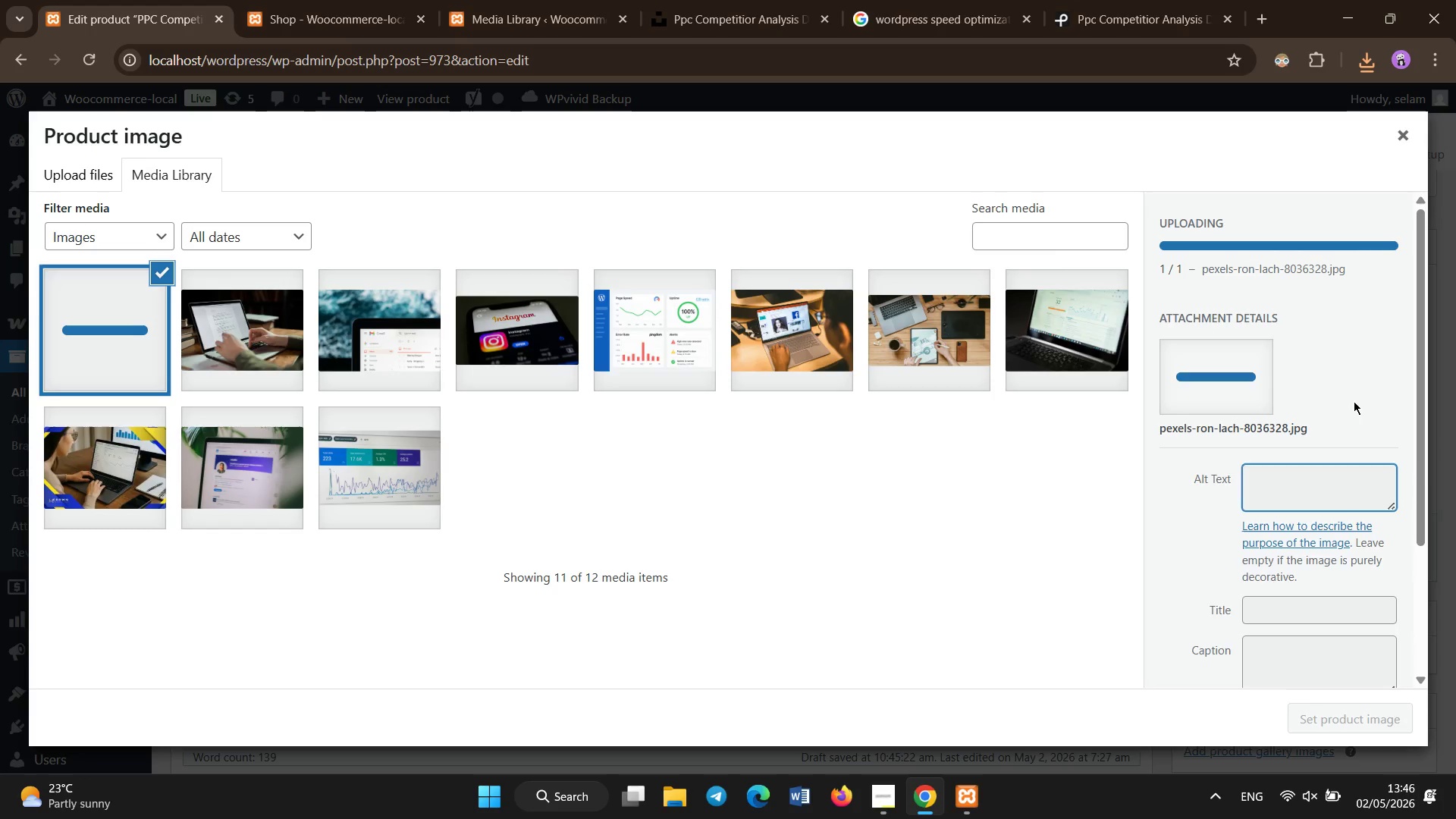 
left_click([1354, 401])
 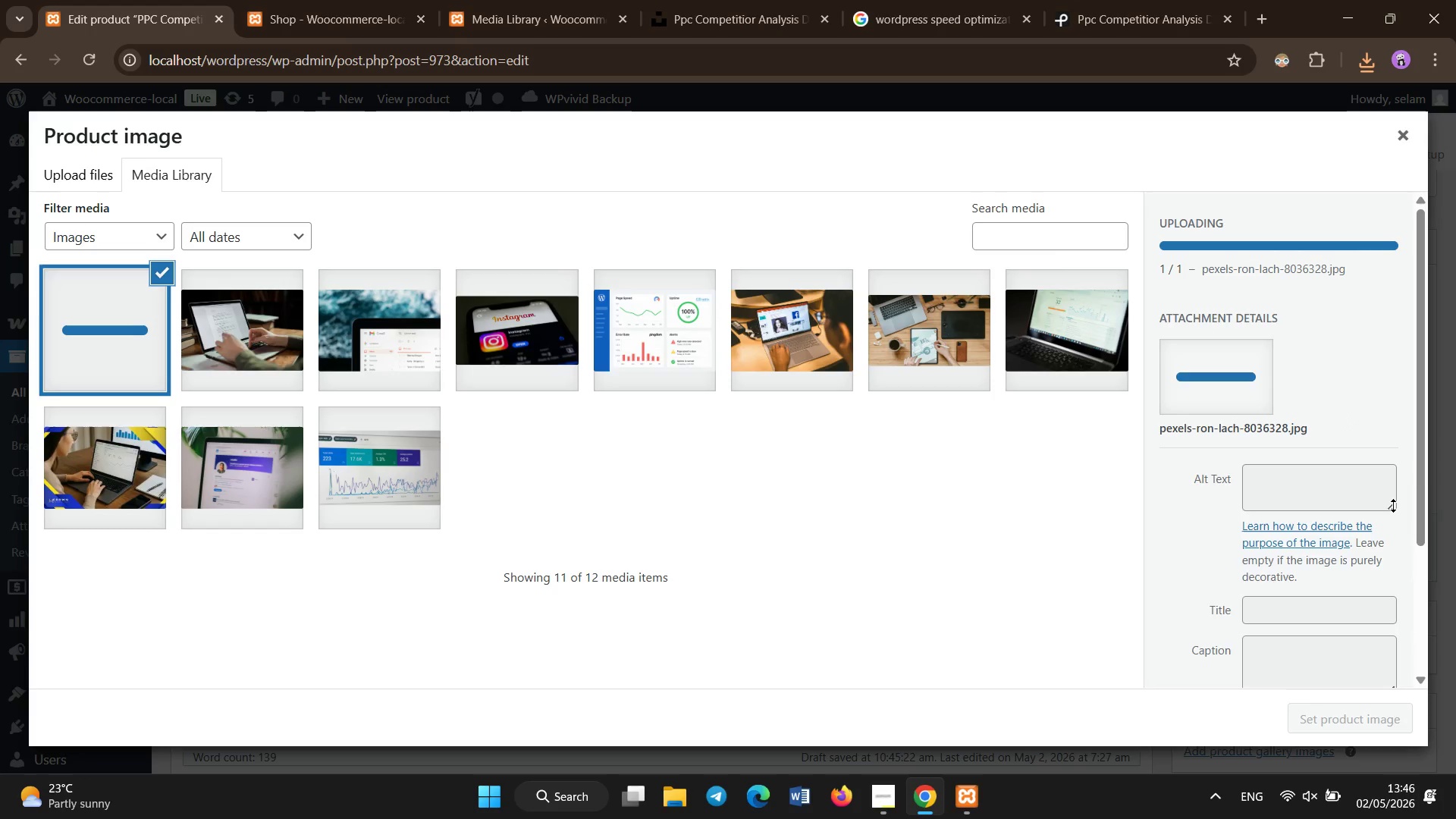 
left_click([1367, 485])
 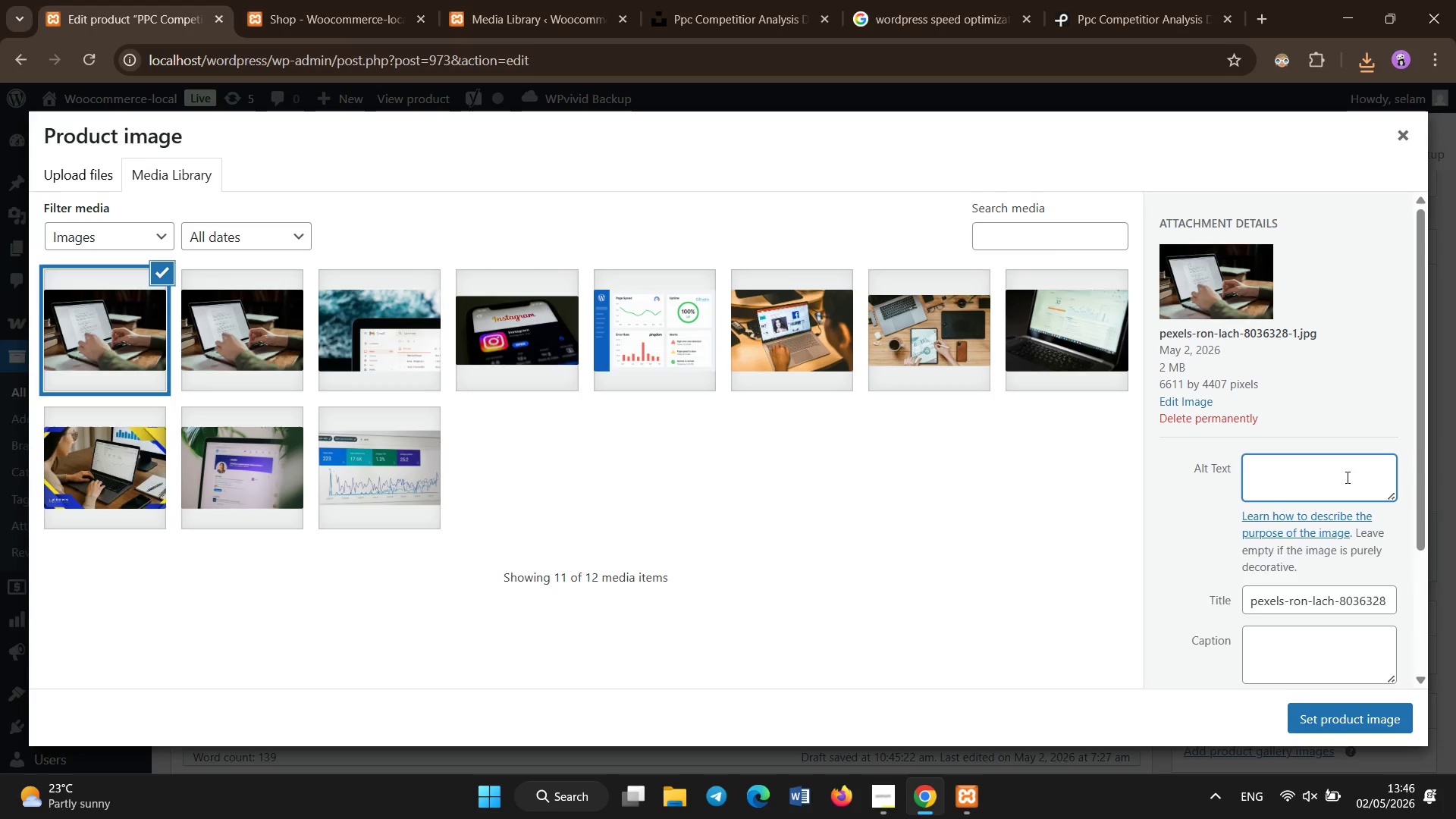 
left_click([1323, 478])
 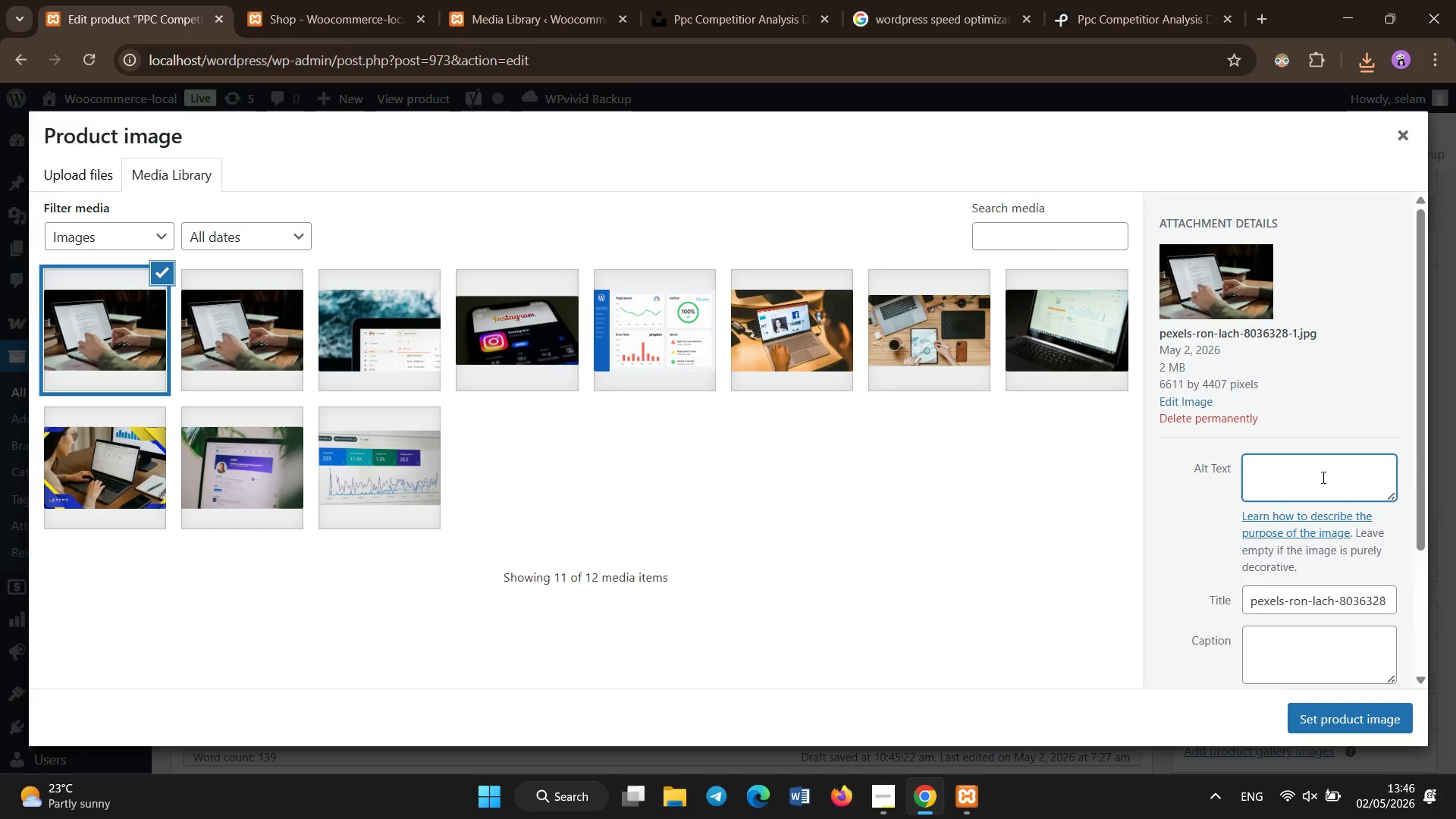 
hold_key(key=ShiftLeft, duration=0.58)
 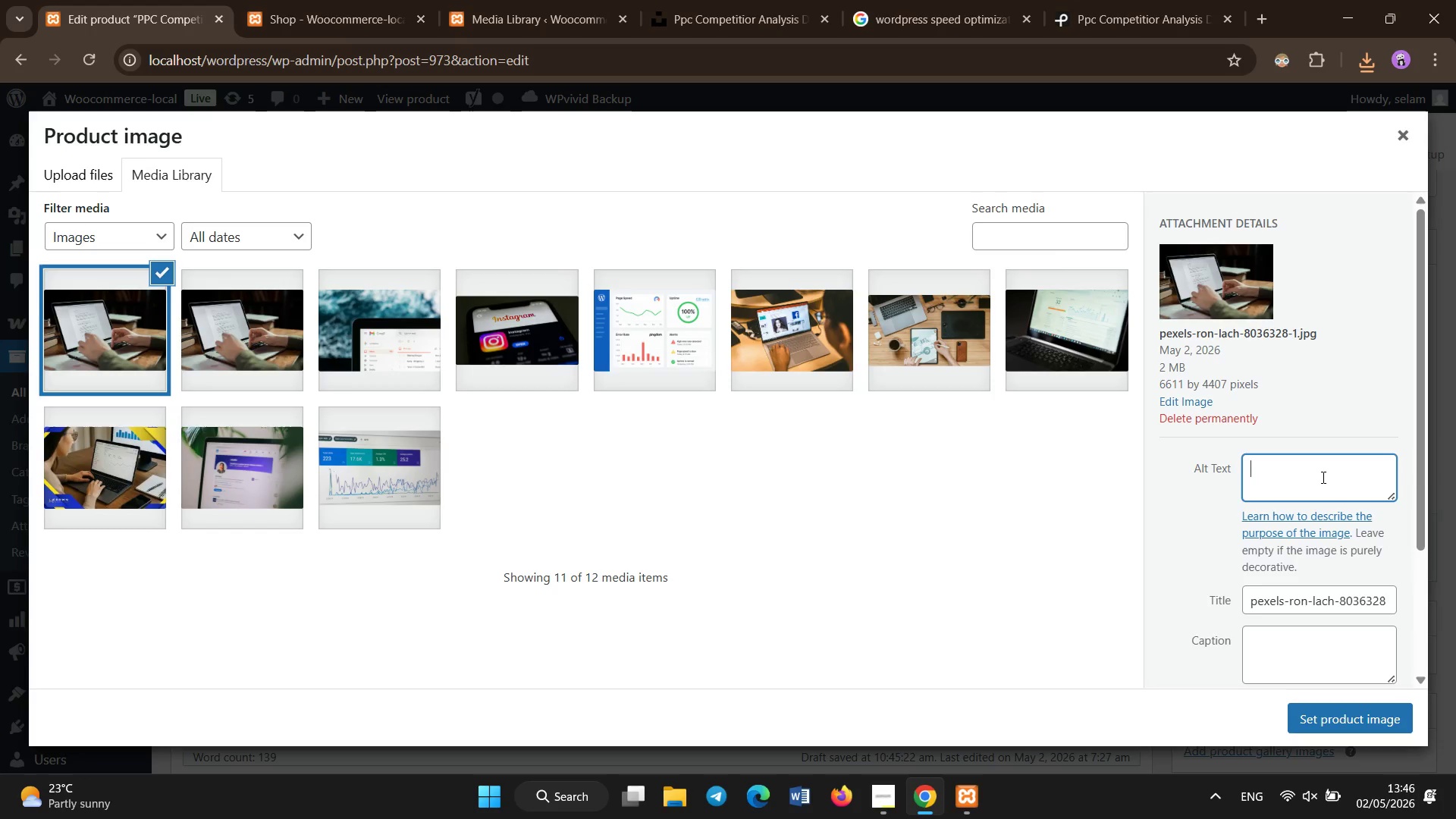 
type(ppc competitor rewarch a)
key(Backspace)
type(esearch analysis dashboard paid advertising strategy)
 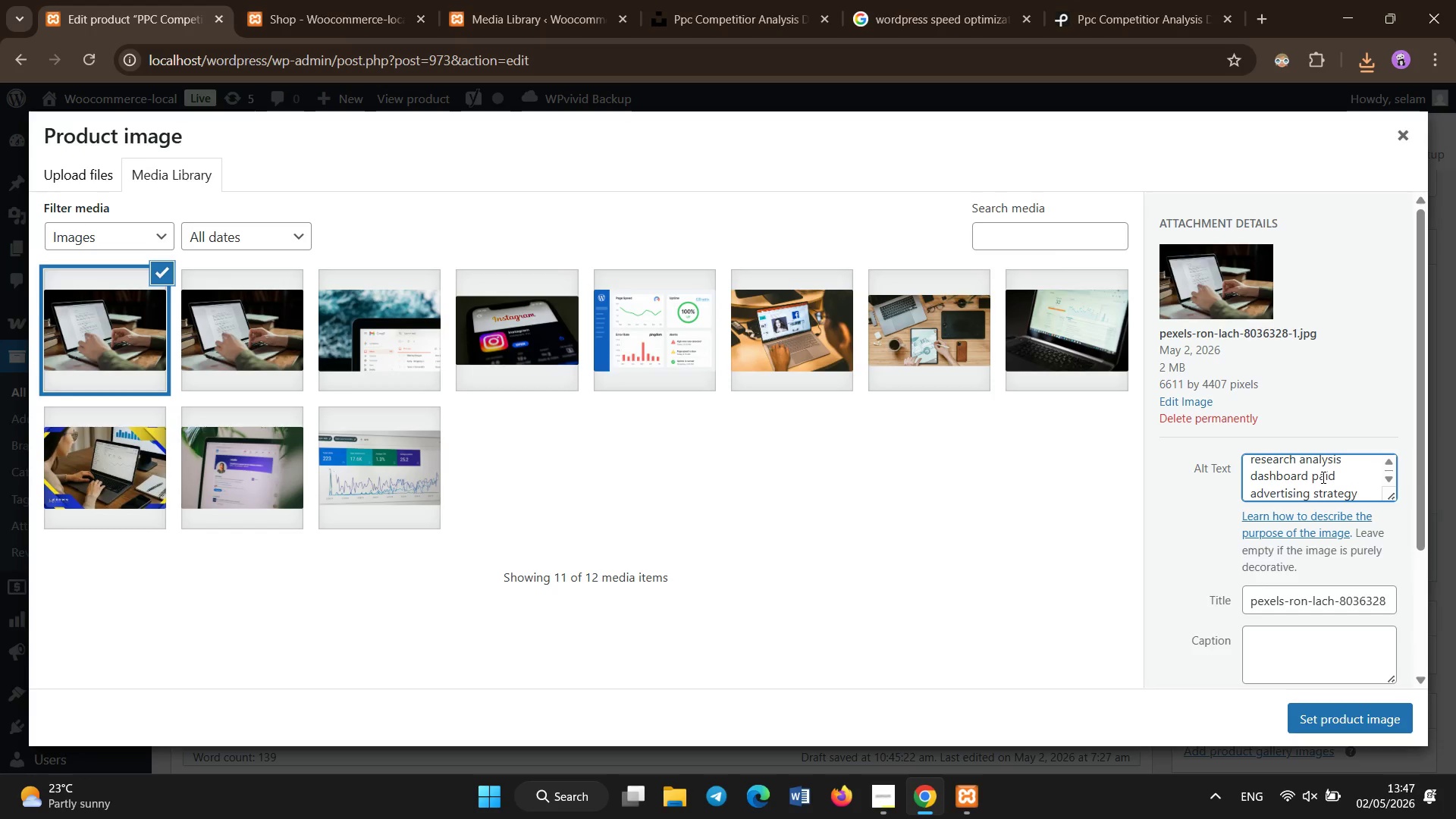 
left_click([1326, 719])
 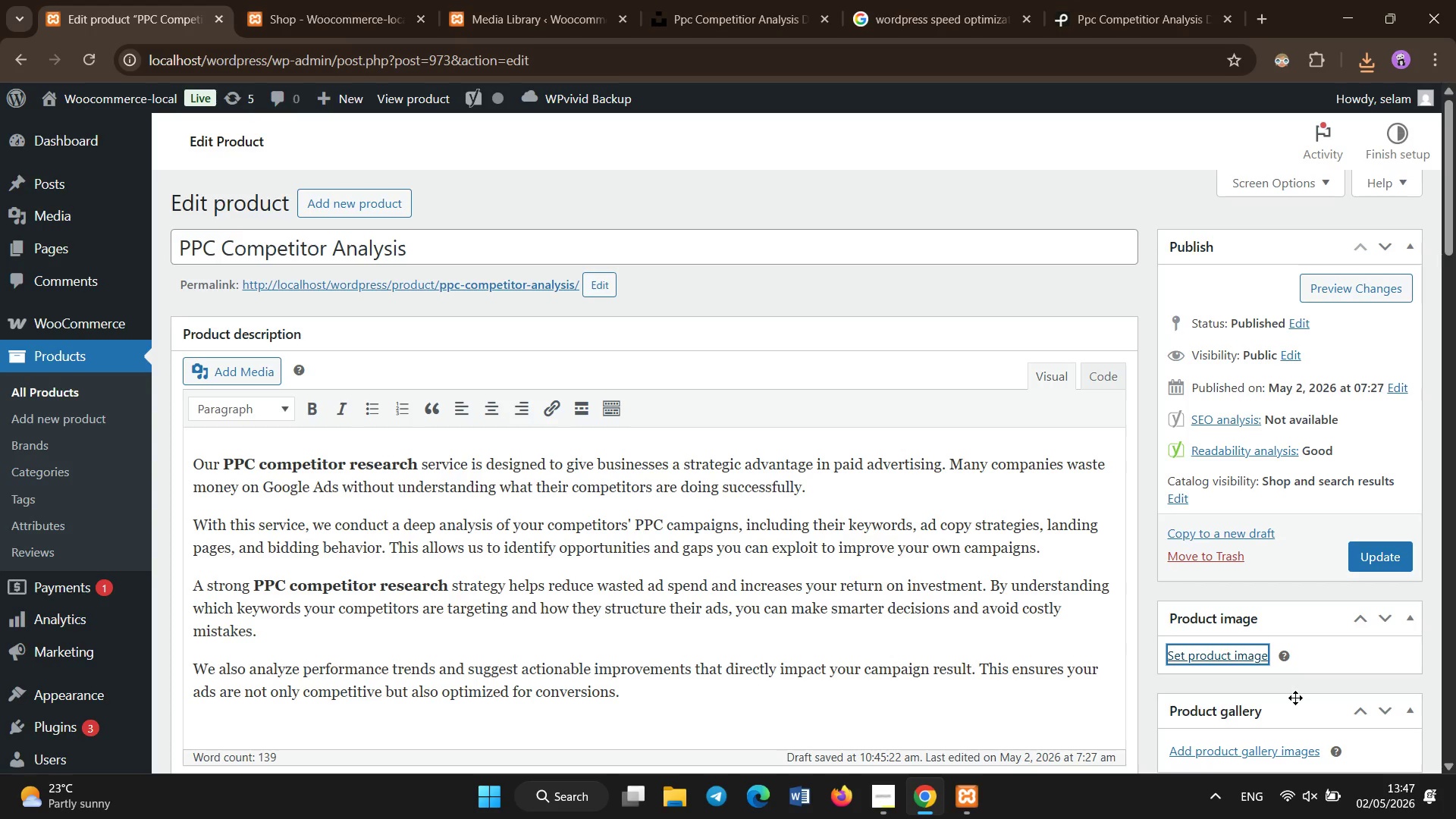 
scroll: coordinate [1295, 698], scroll_direction: none, amount: 0.0
 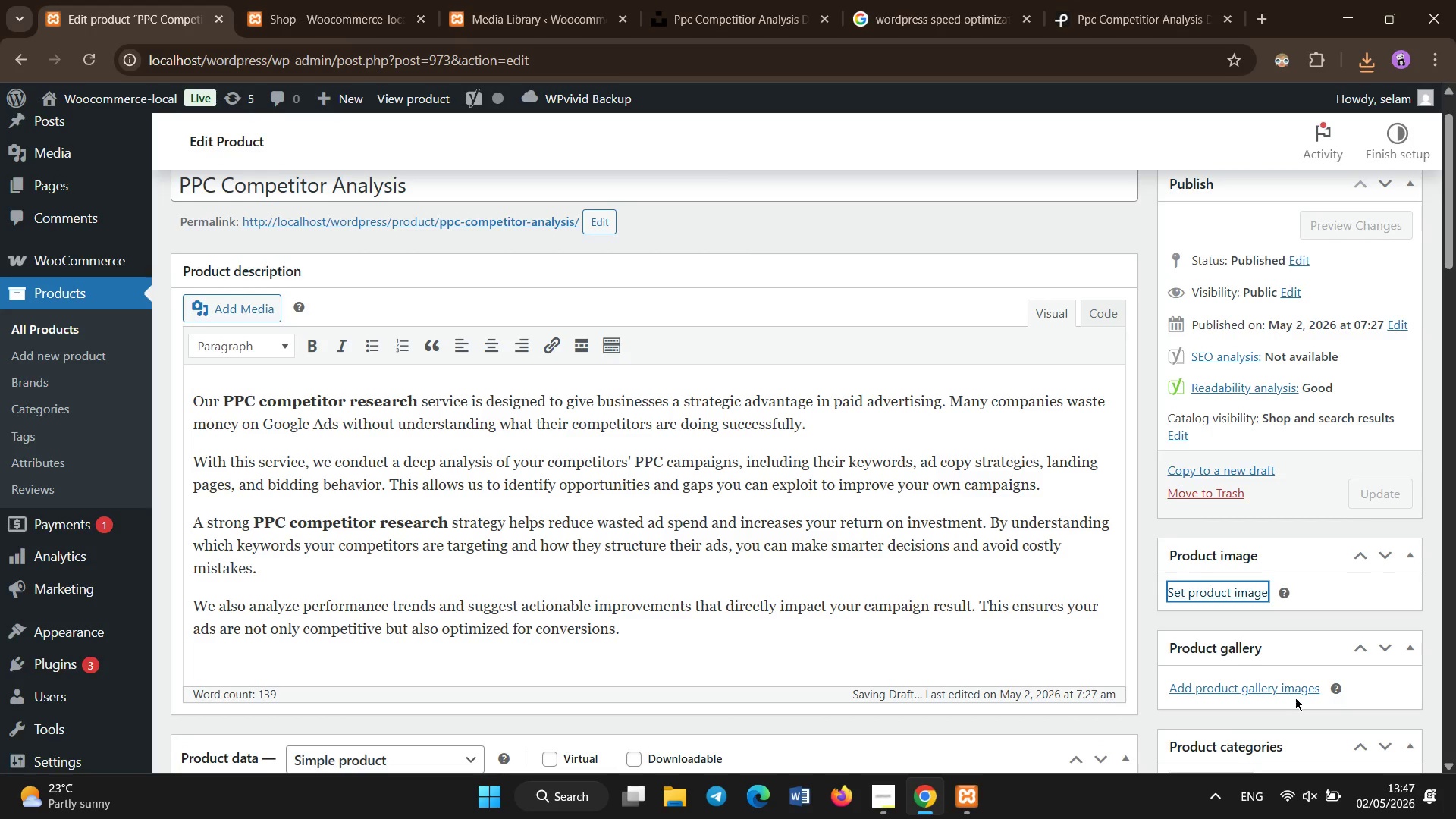 
left_click([1285, 576])
 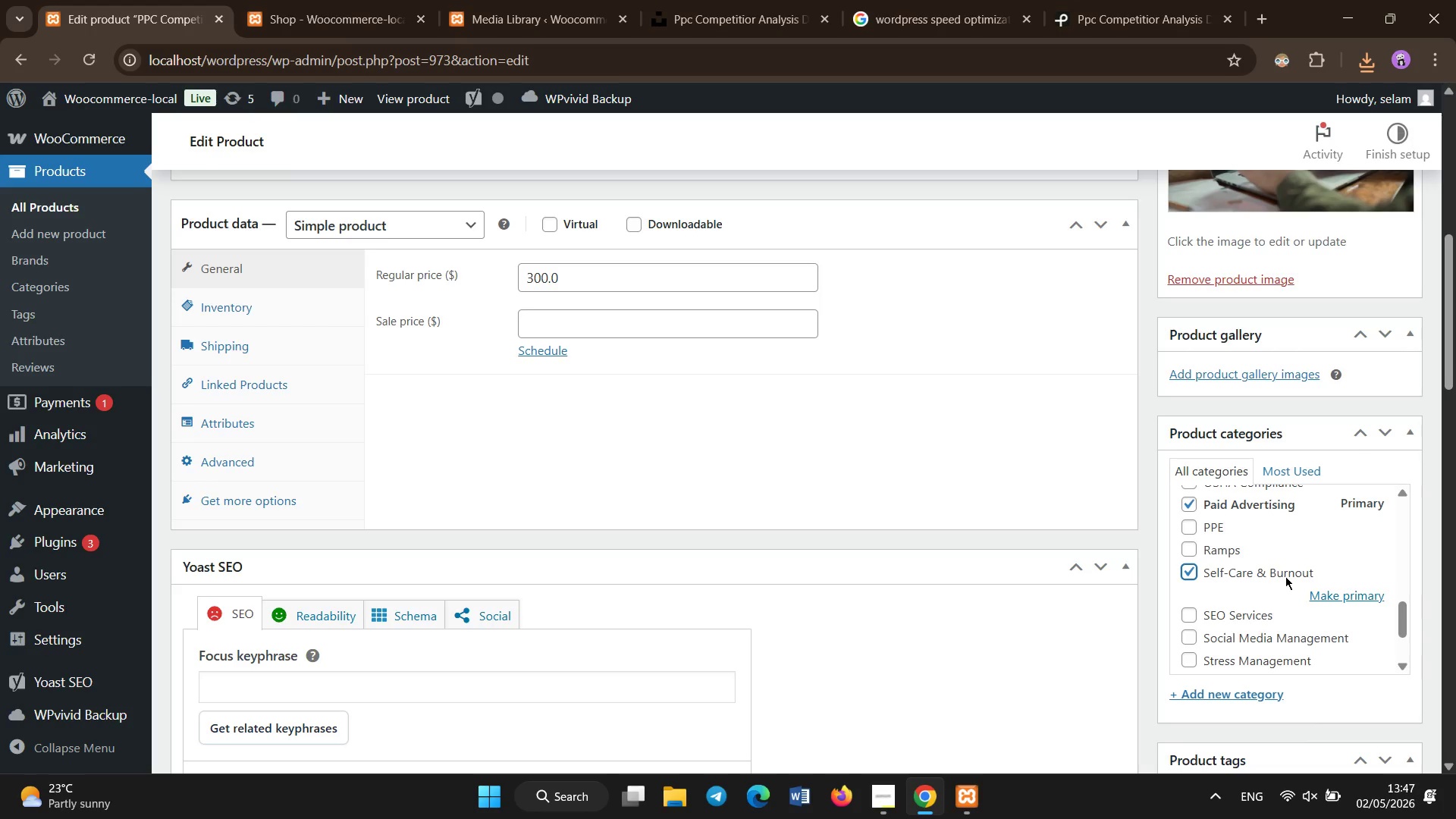 
scroll: coordinate [1291, 706], scroll_direction: down, amount: 6.0
 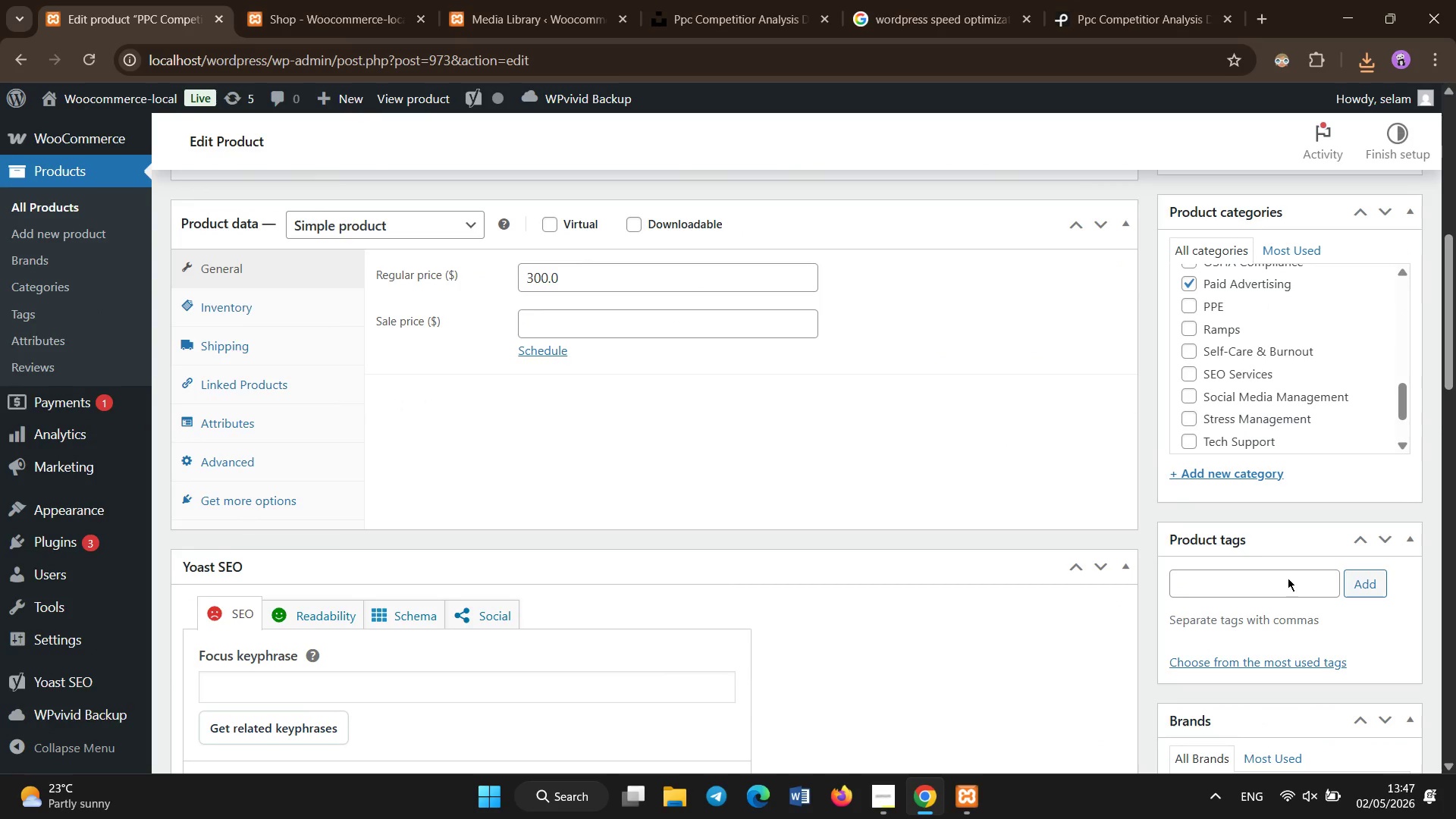 
left_click([1277, 566])
 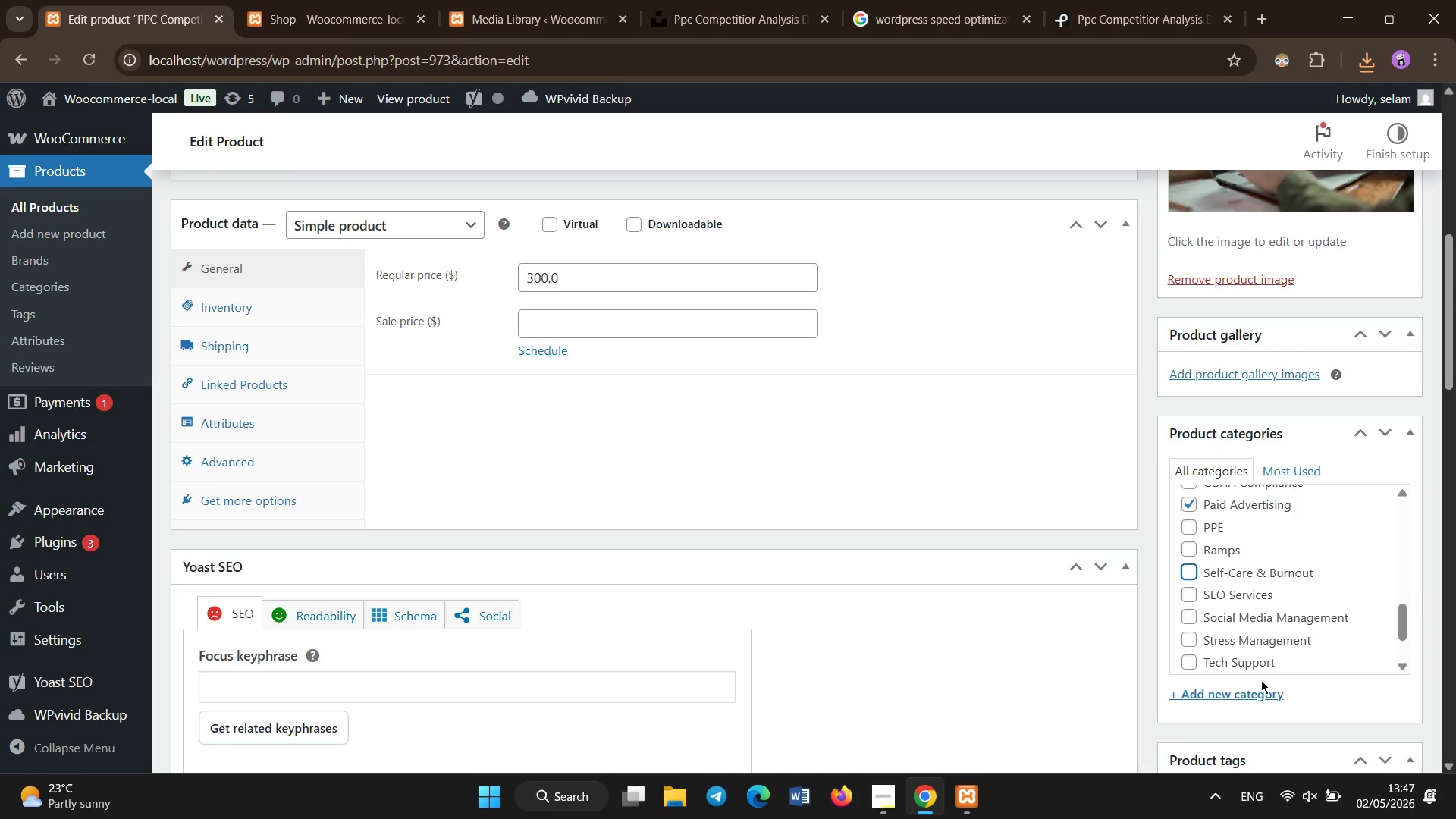 
scroll: coordinate [1254, 684], scroll_direction: down, amount: 3.0
 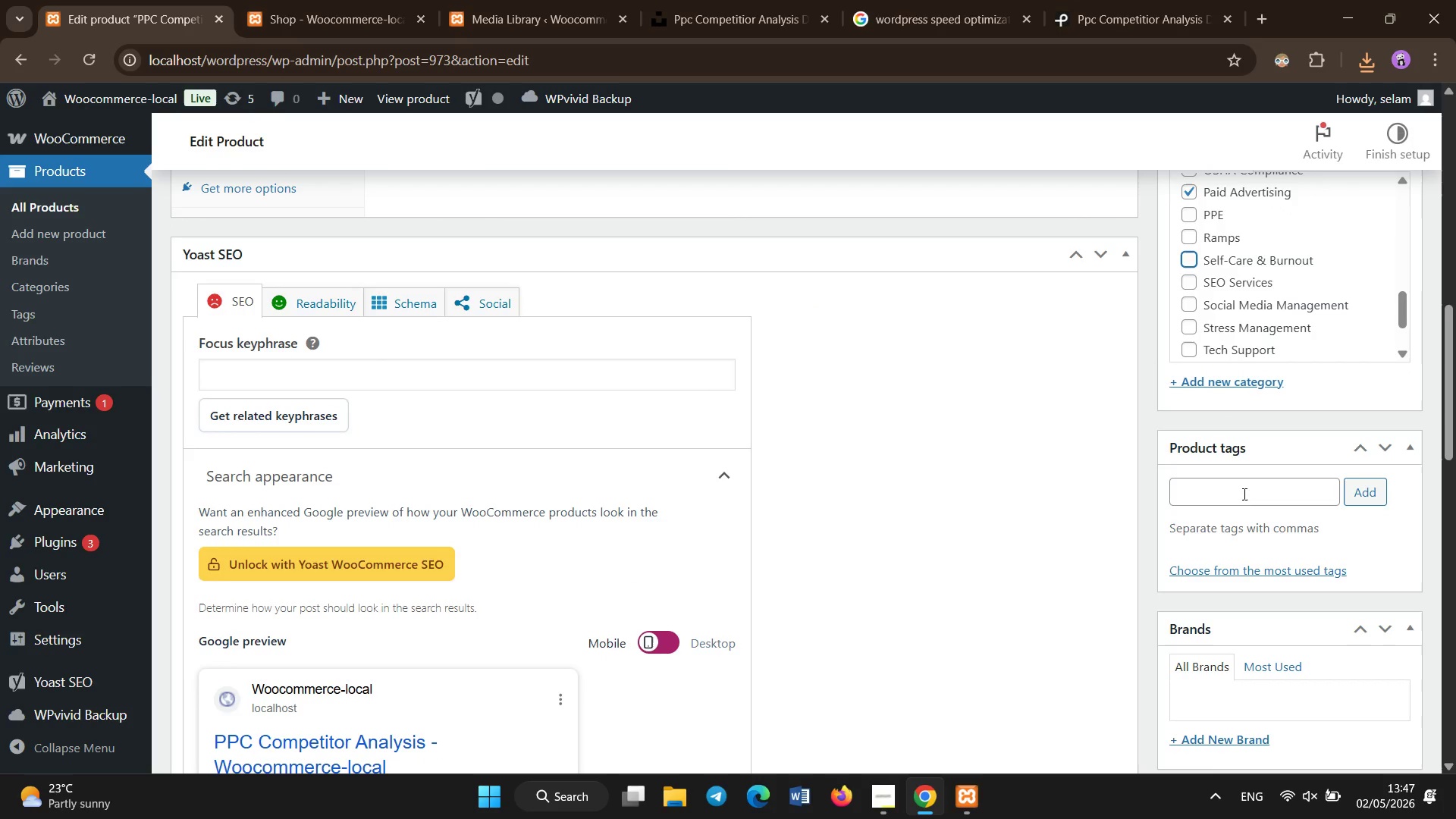 
left_click([1244, 494])
 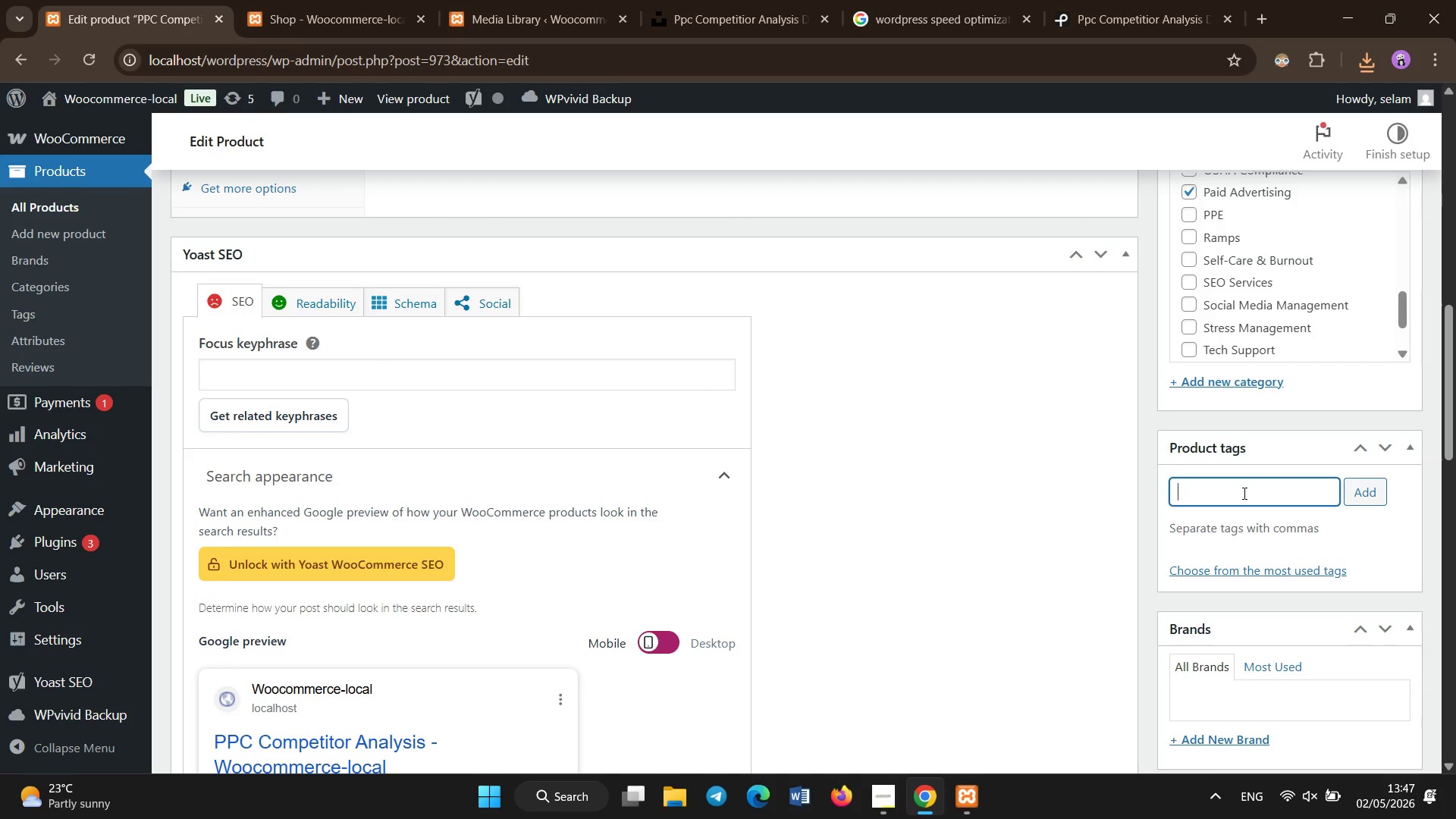 
type(ppc )
key(Backspace)
key(Backspace)
key(Backspace)
key(Backspace)
key(Backspace)
type(PPC analysis)
 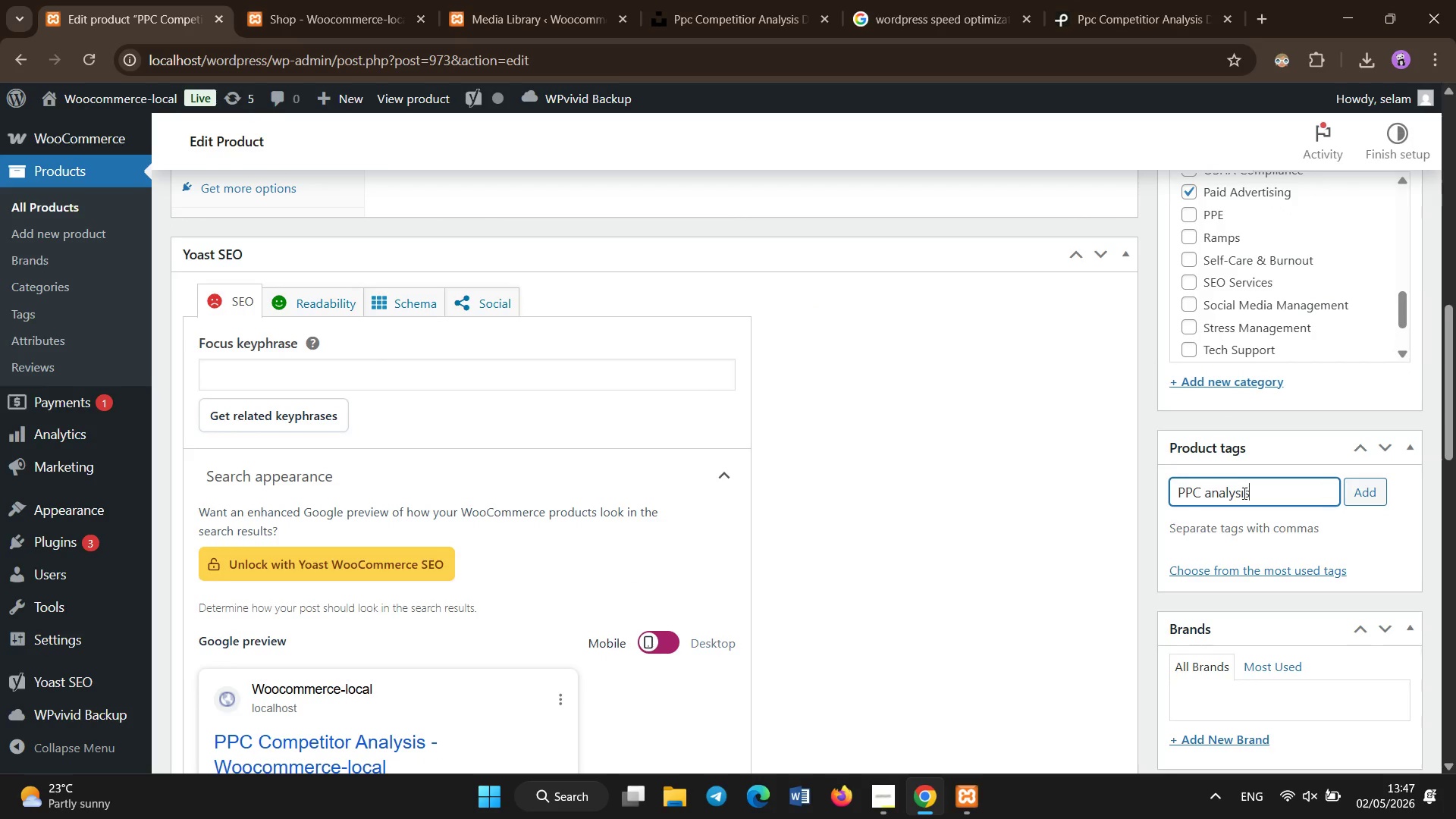 
 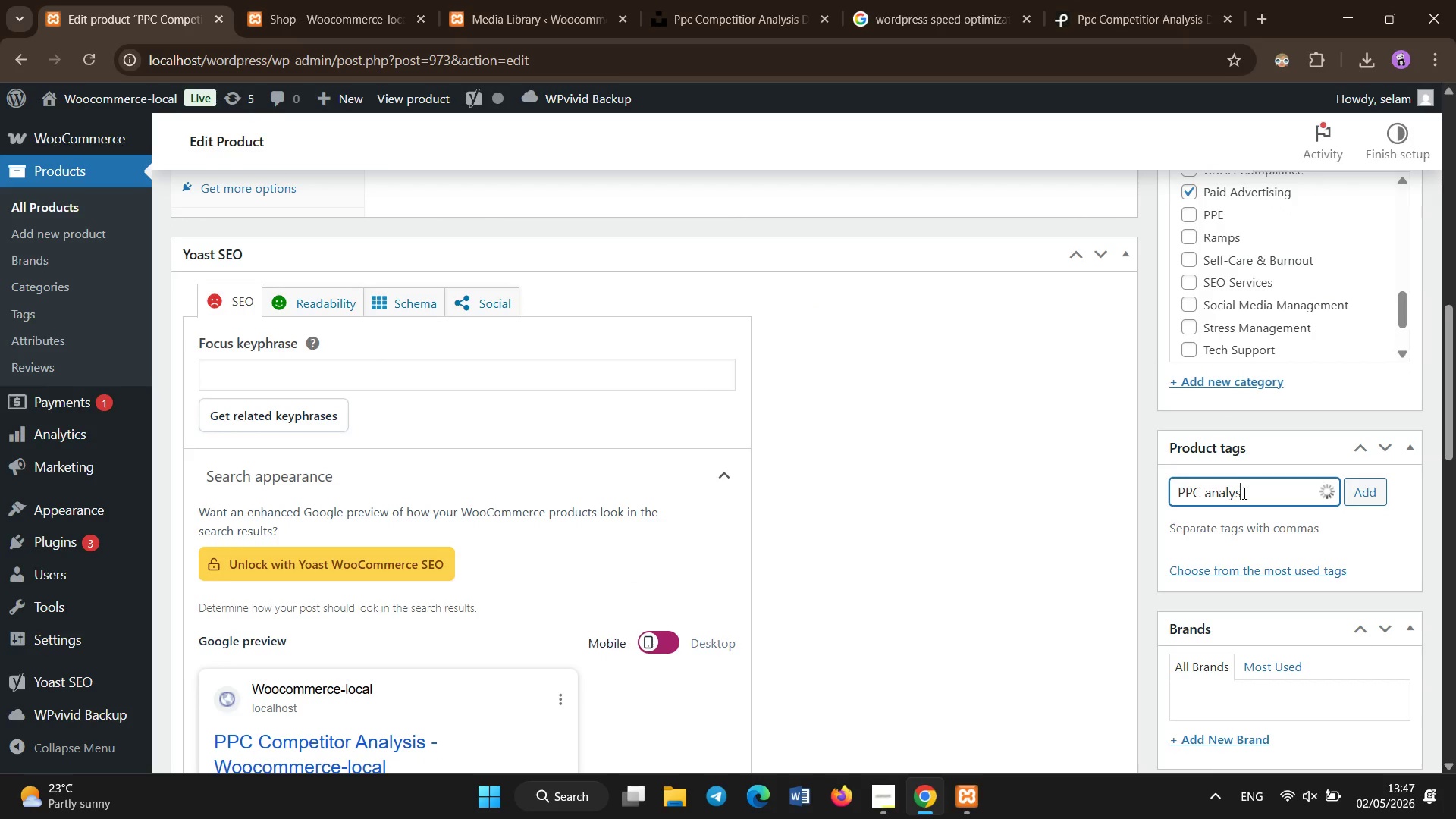 
key(Enter)
 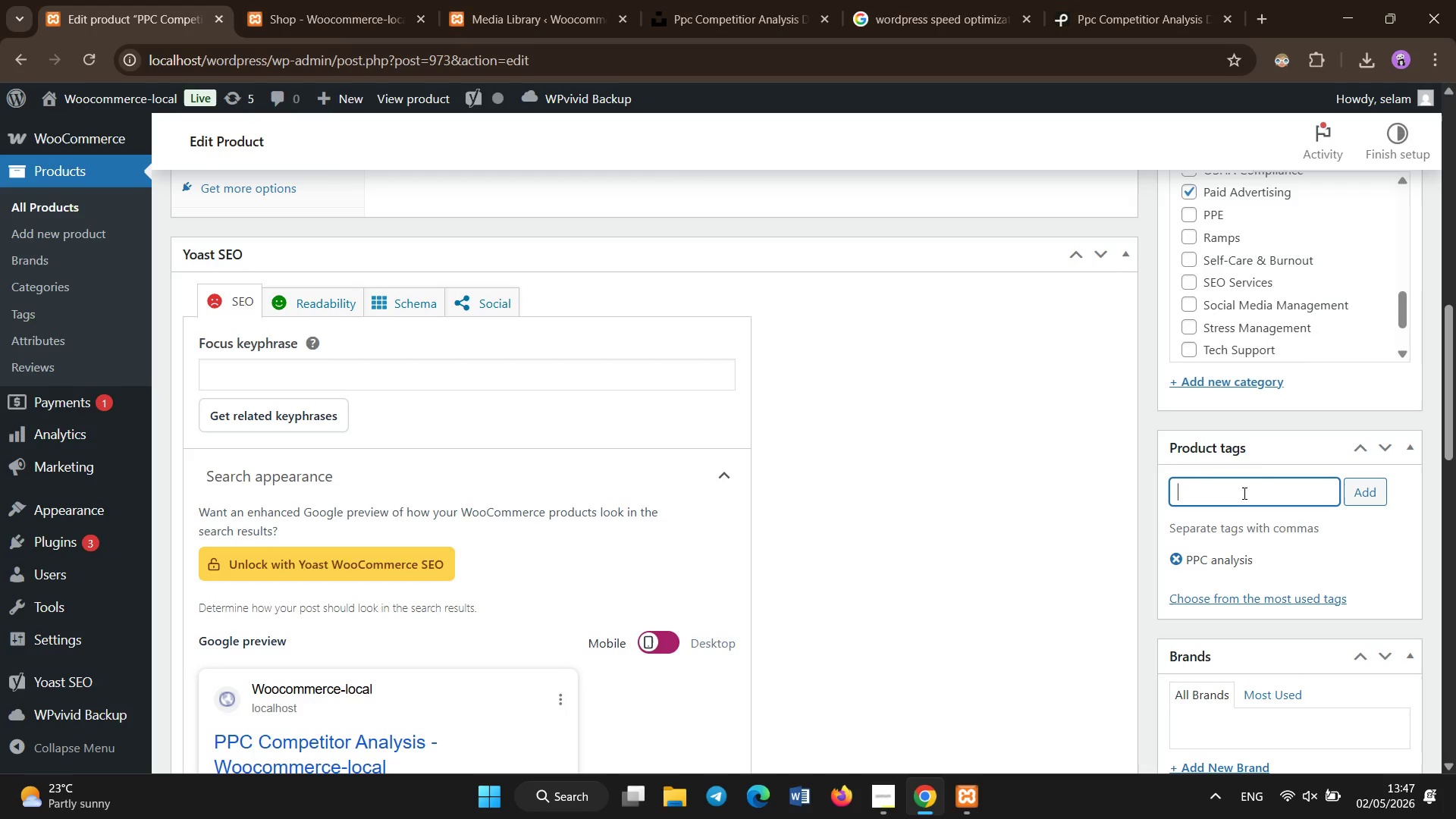 
type(competitor research)
 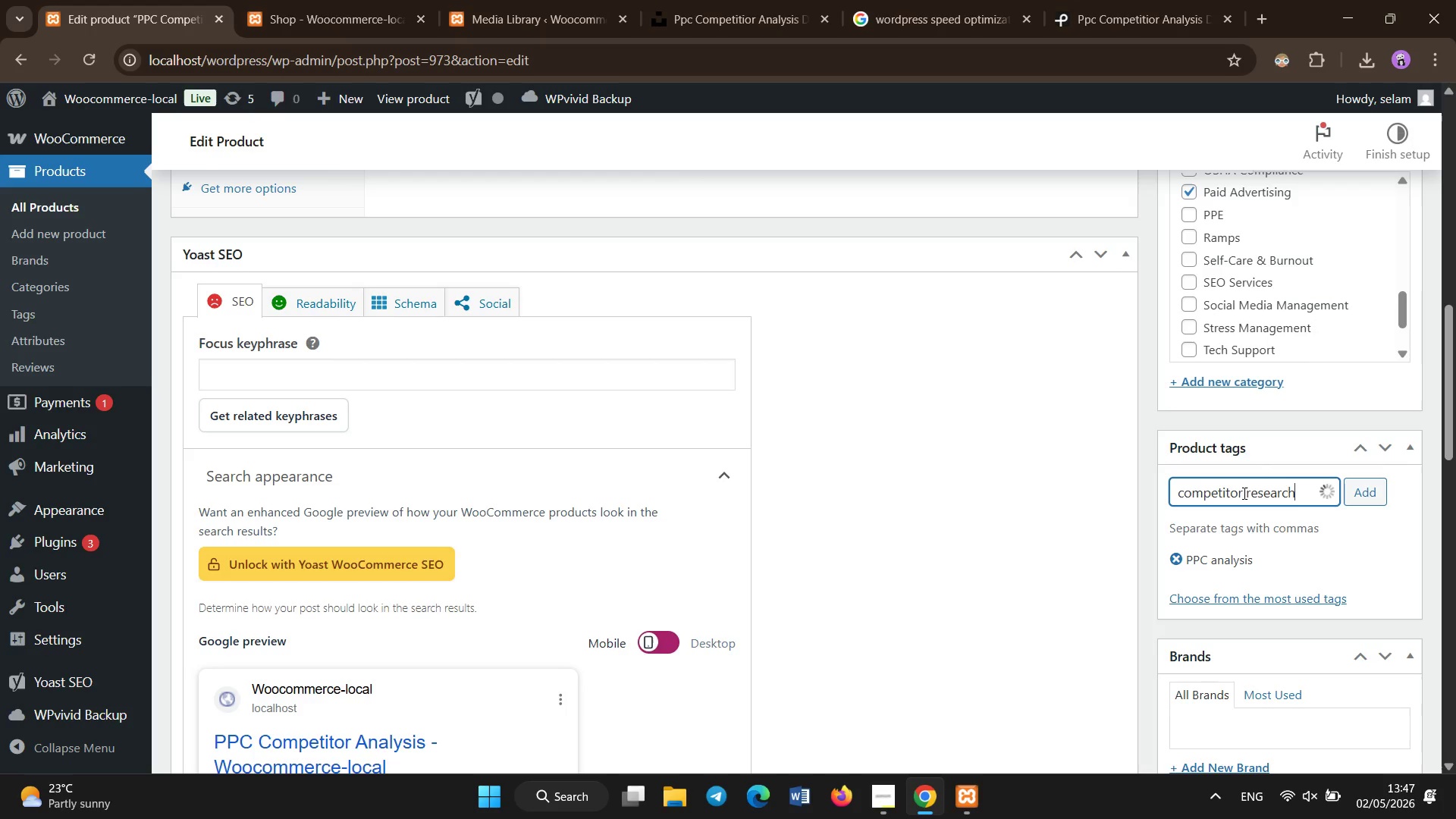 
key(Enter)
 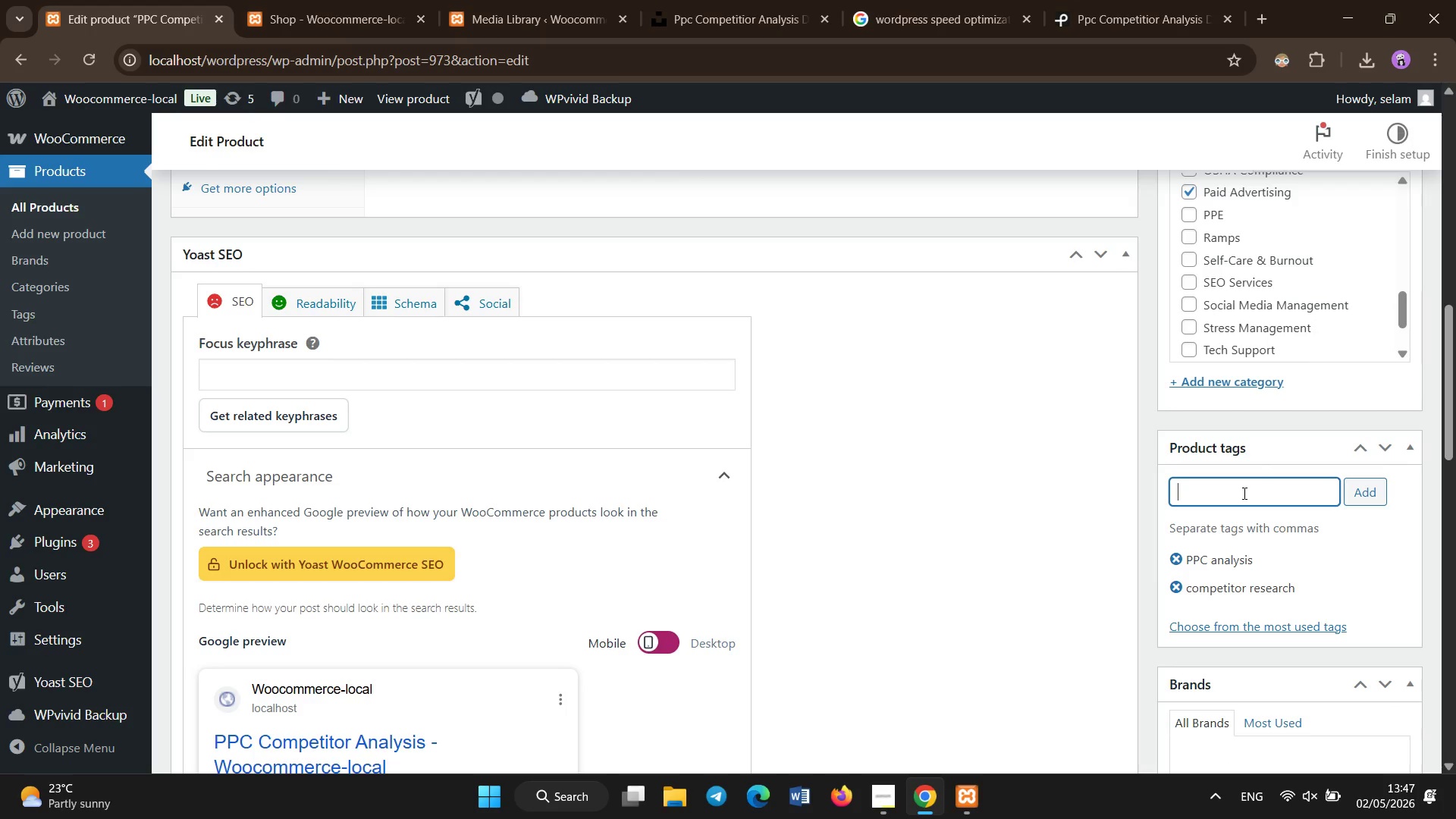 
type(Google Ads strategy)
 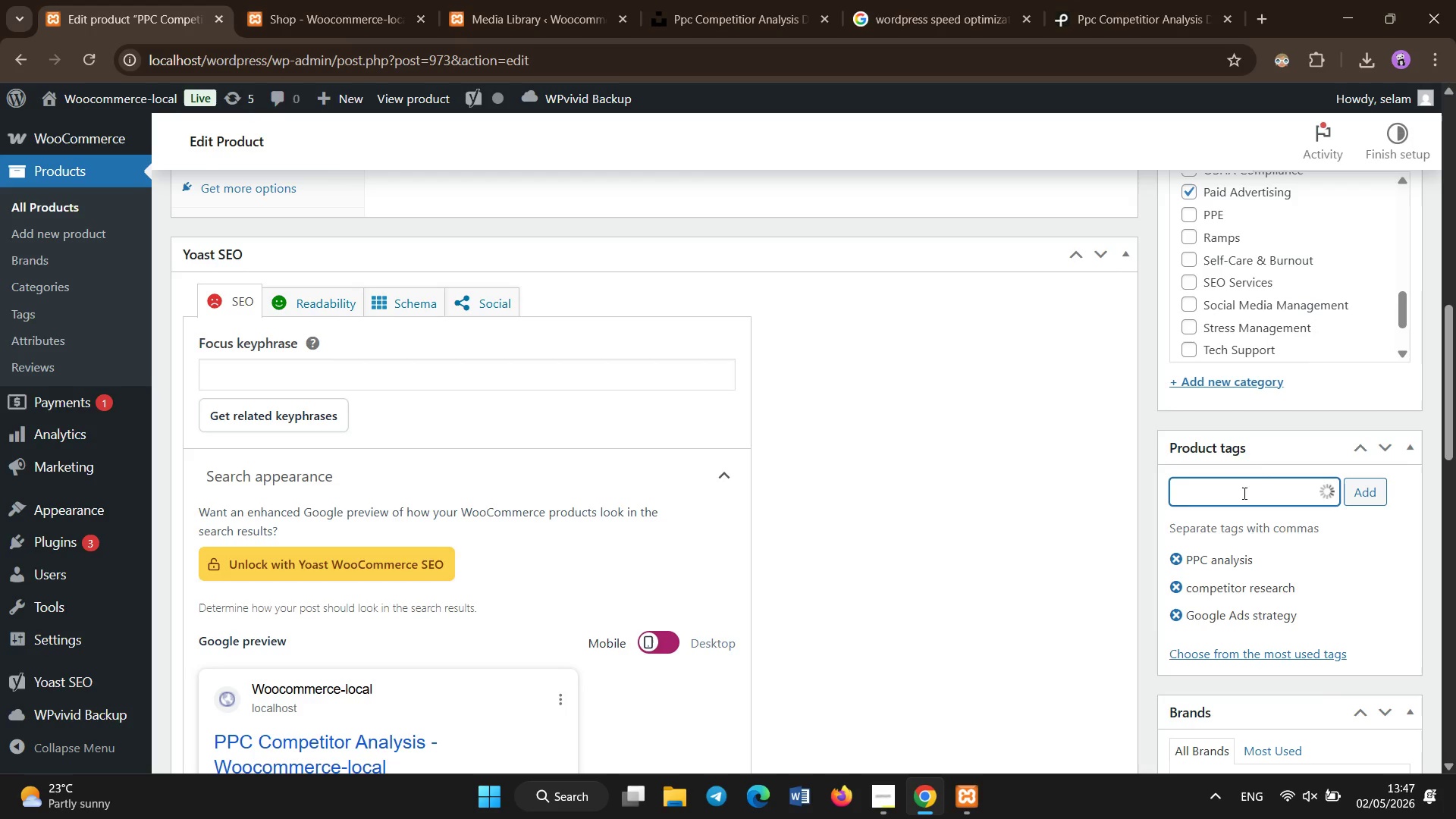 
 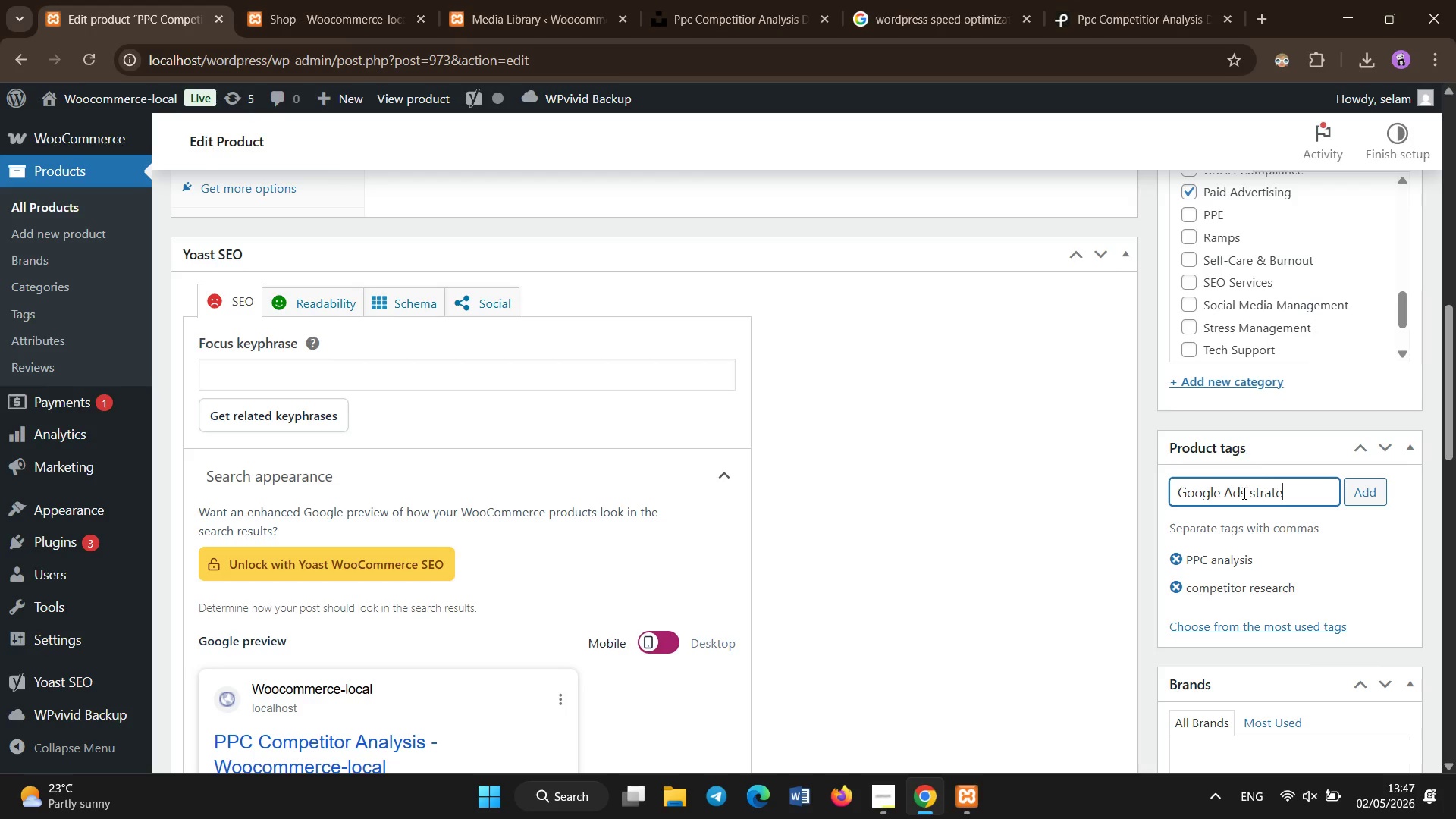 
key(Enter)
 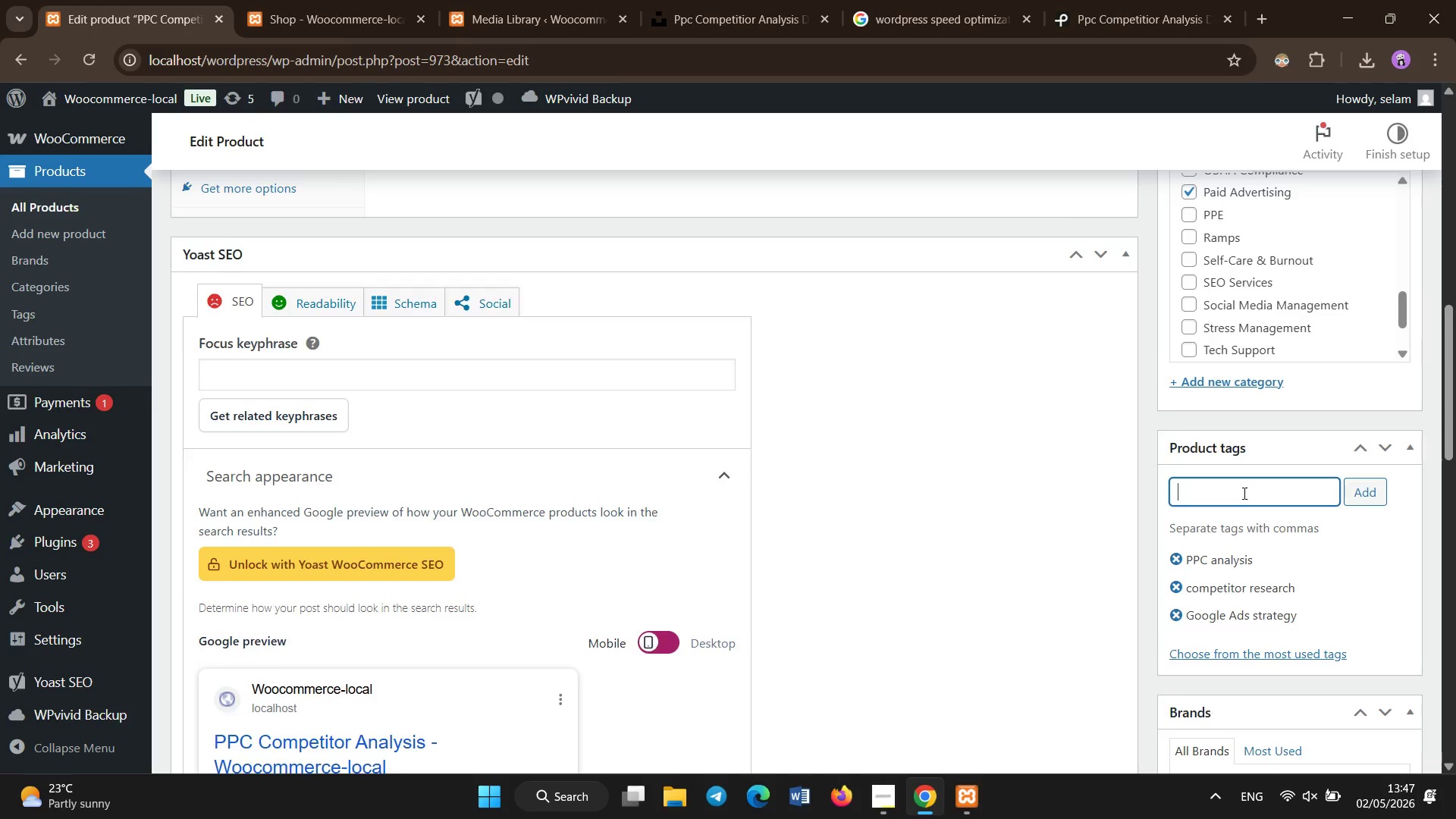 
scroll: coordinate [1244, 494], scroll_direction: down, amount: 1.0
 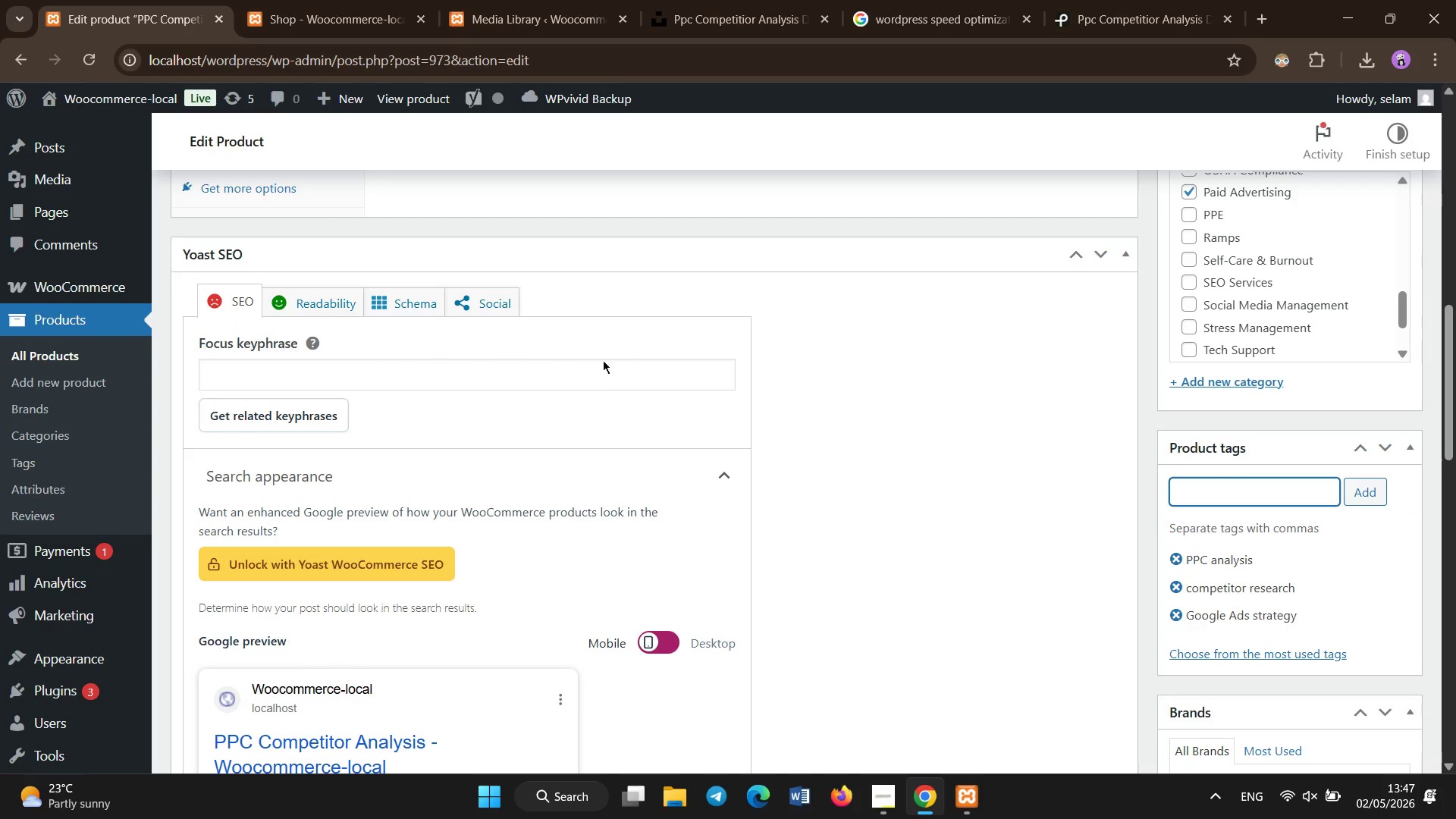 
left_click([602, 372])
 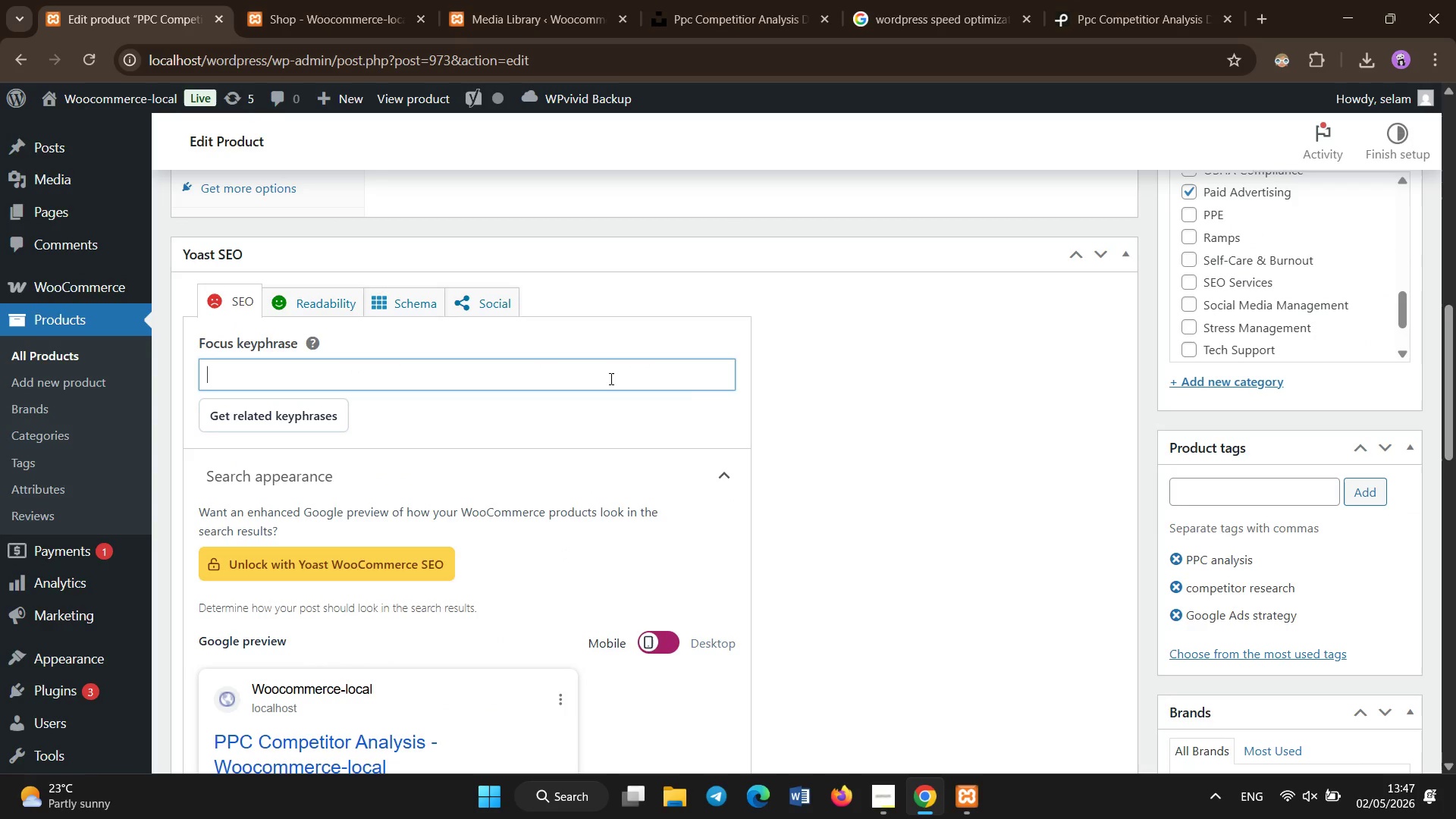 
type(PPC competitor research servie)
key(Backspace)
key(Backspace)
type(ice)
 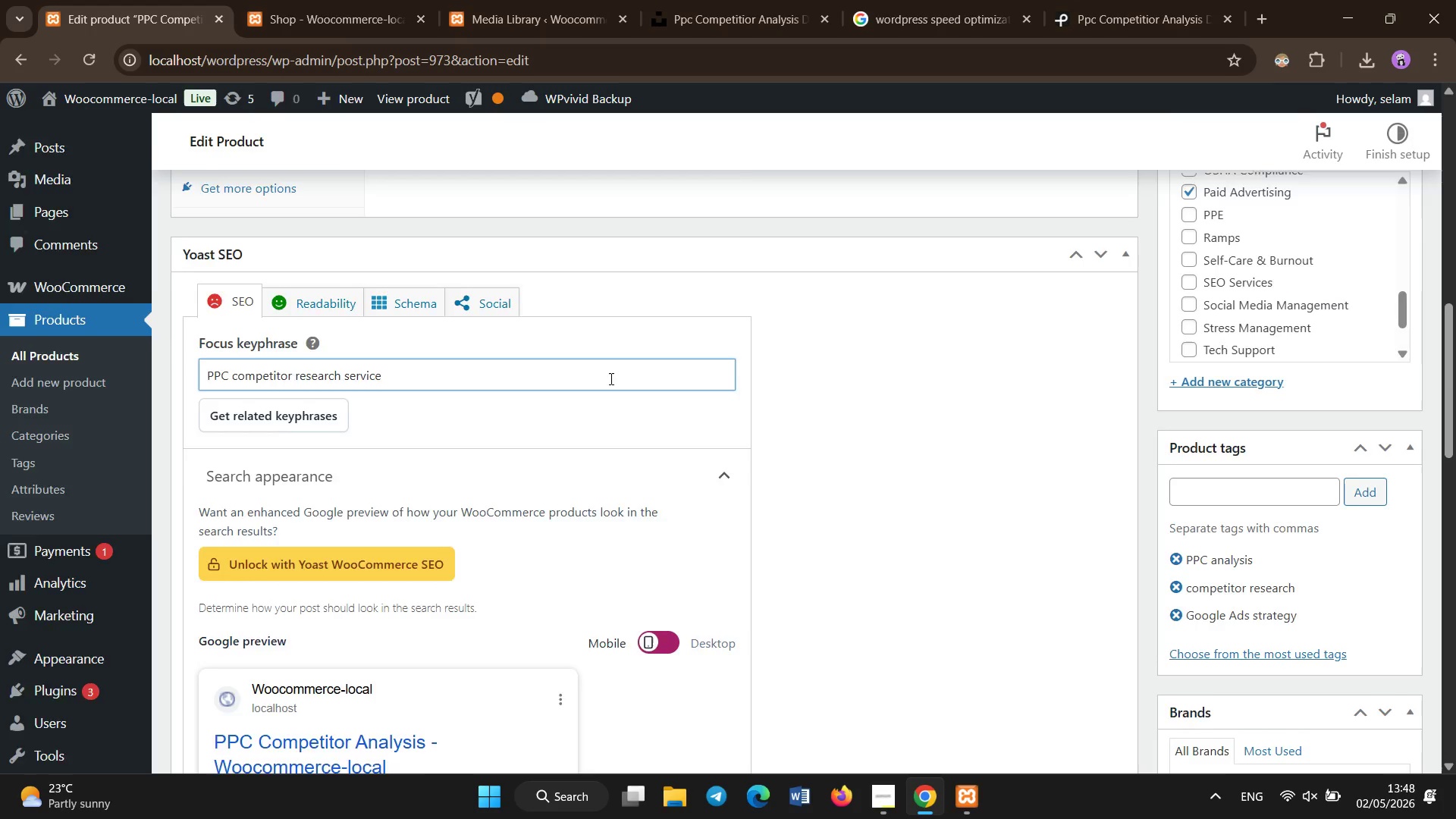 
scroll: coordinate [633, 426], scroll_direction: down, amount: 5.0
 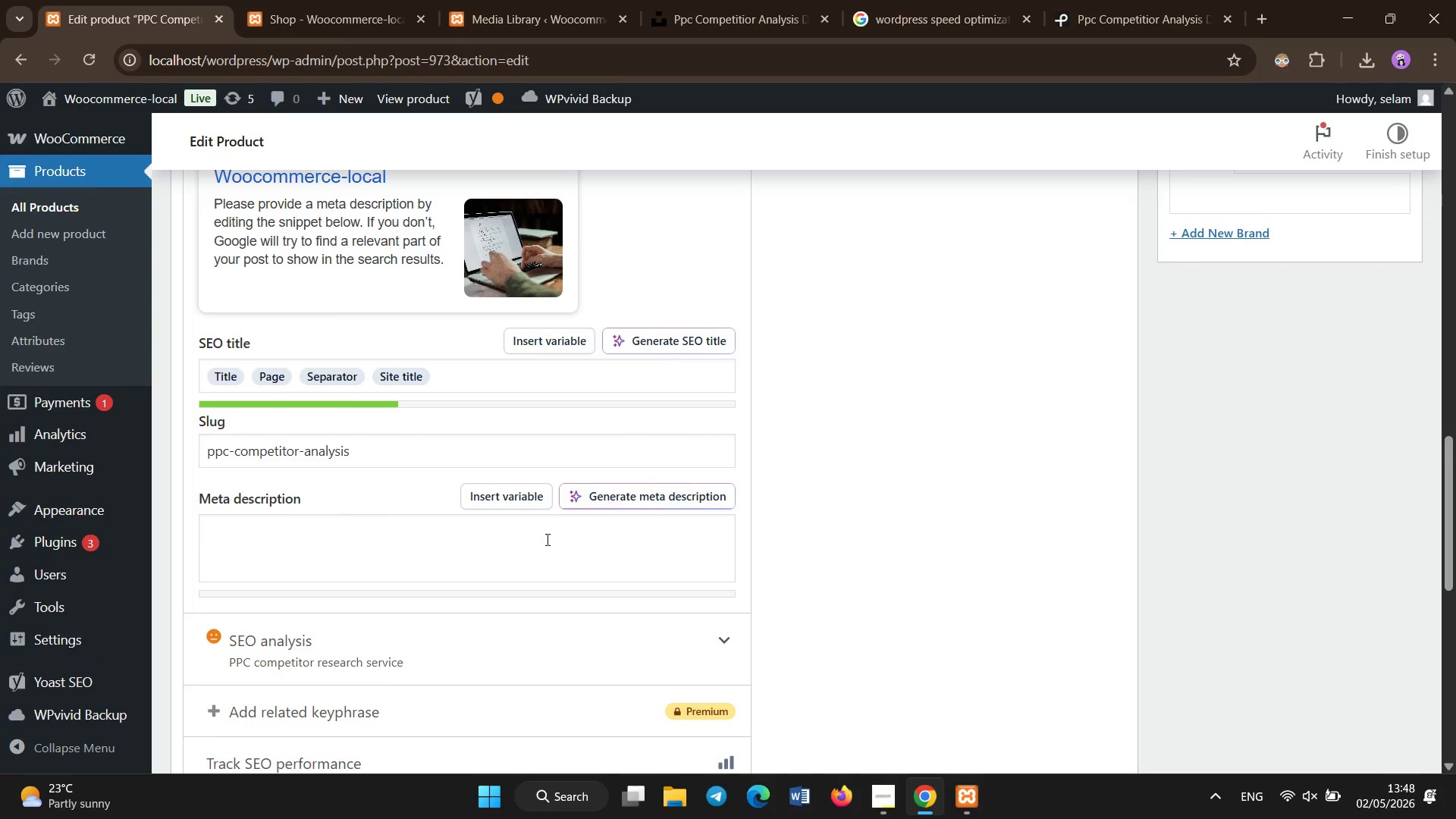 
left_click([548, 544])
 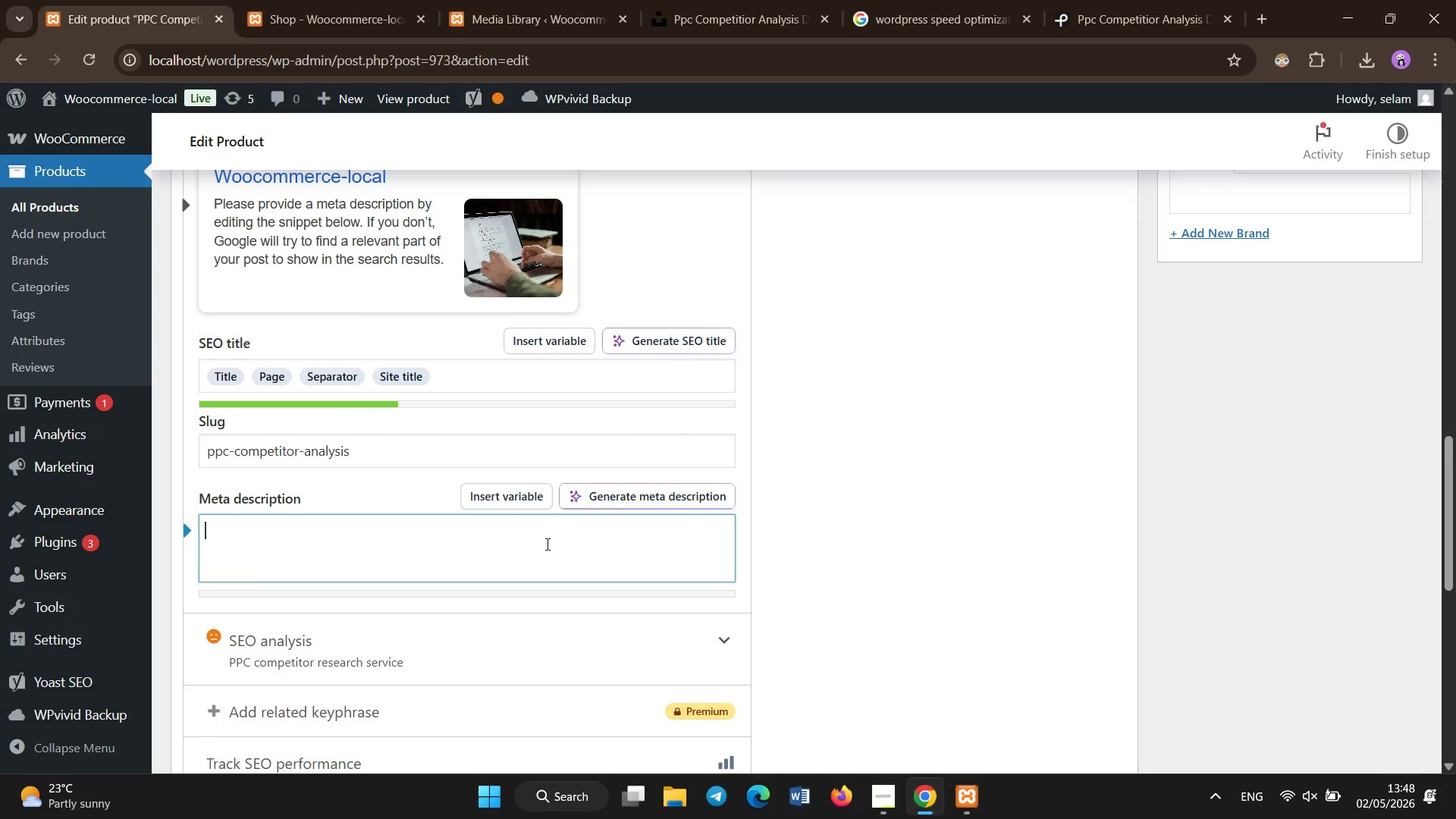 
type(Get ecp)
key(Backspace)
key(Backspace)
type(xpert pp)
key(Backspace)
key(Backspace)
type(PPC competitor ree)
key(Backspace)
type(search to analyze rivals, improve Google Ads strategy, an increase ROI )
key(Backspace)
type(.)
 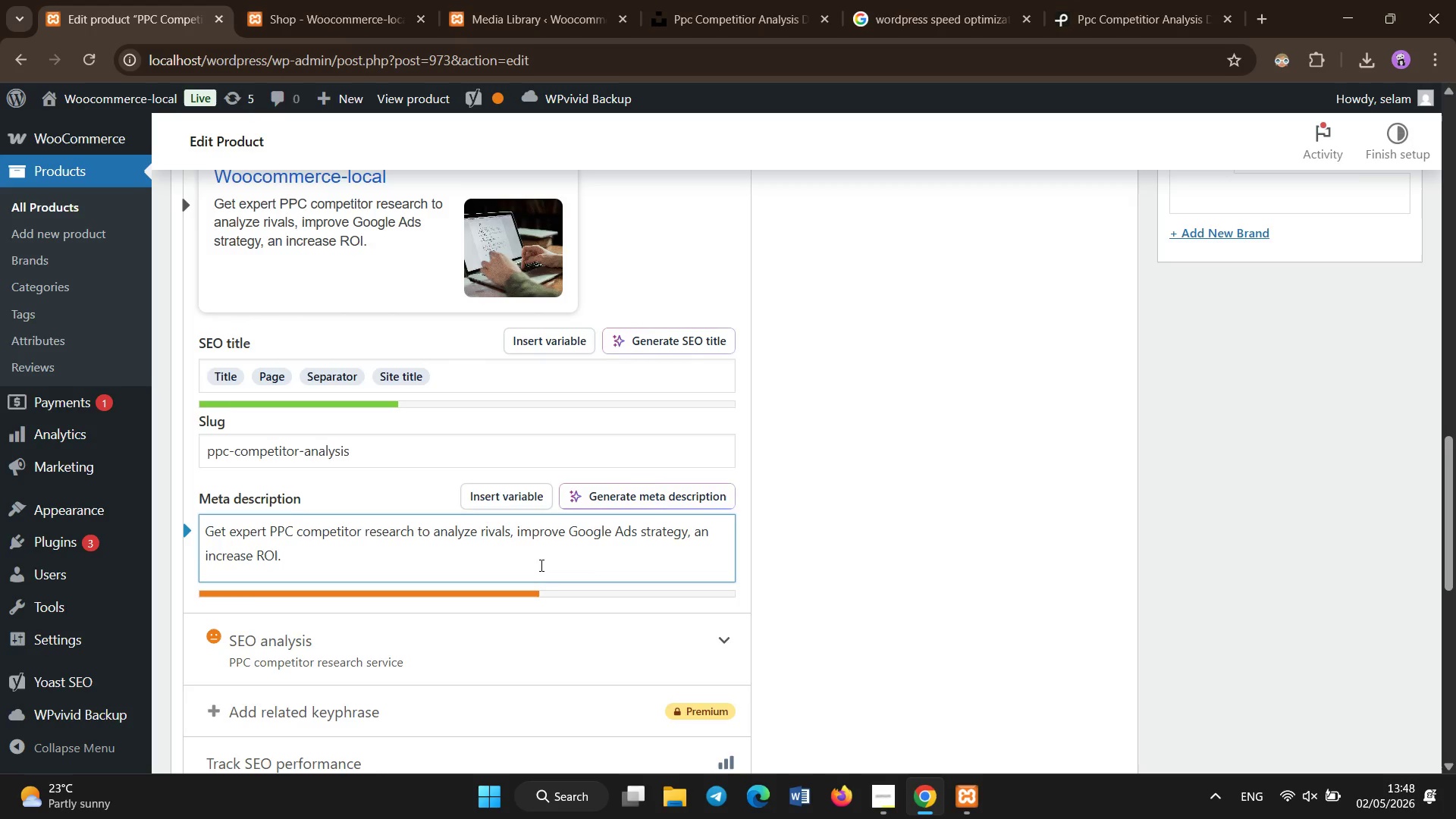 
scroll: coordinate [588, 529], scroll_direction: down, amount: 3.0
 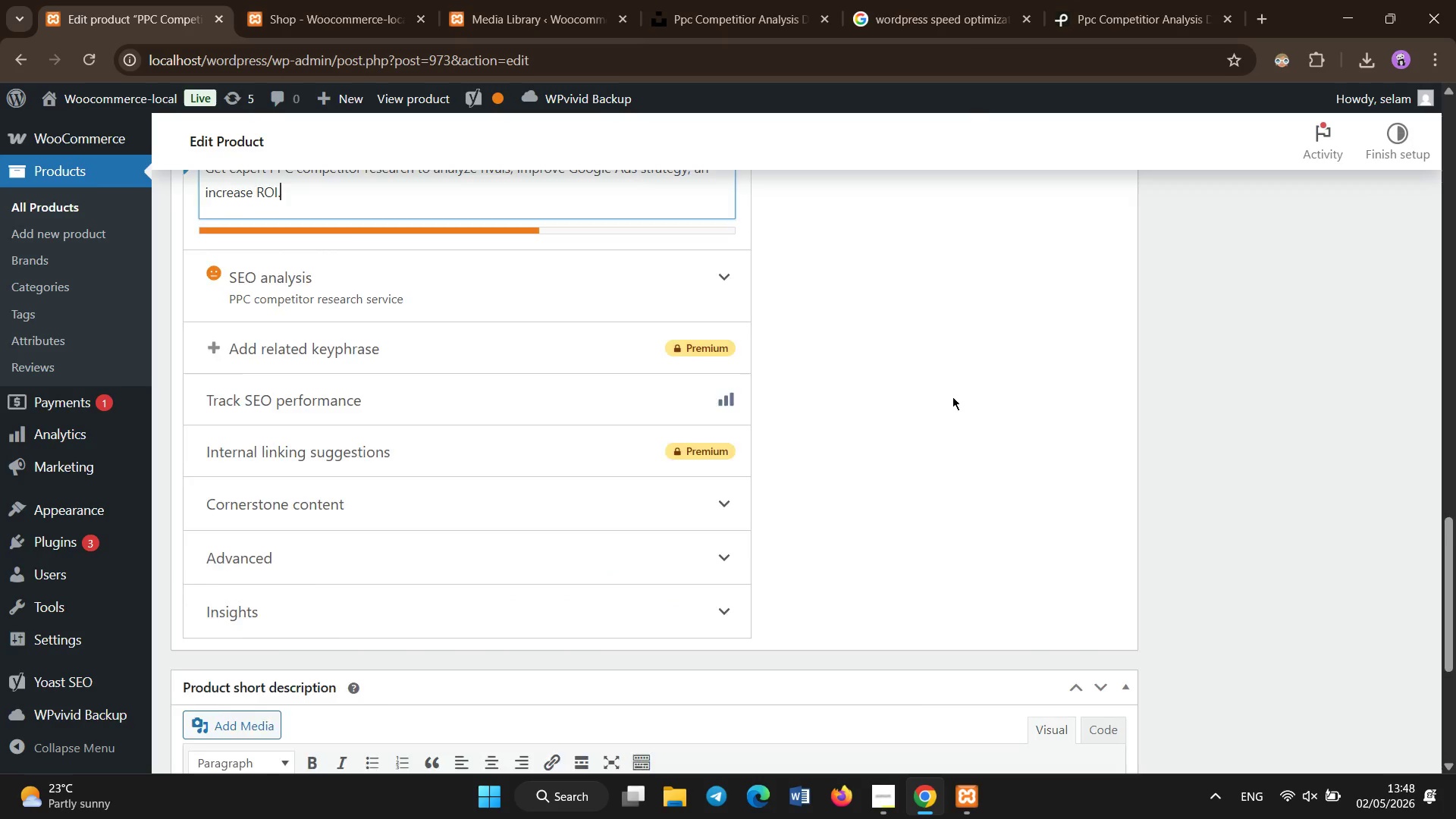 
scroll: coordinate [1194, 431], scroll_direction: up, amount: 21.0
 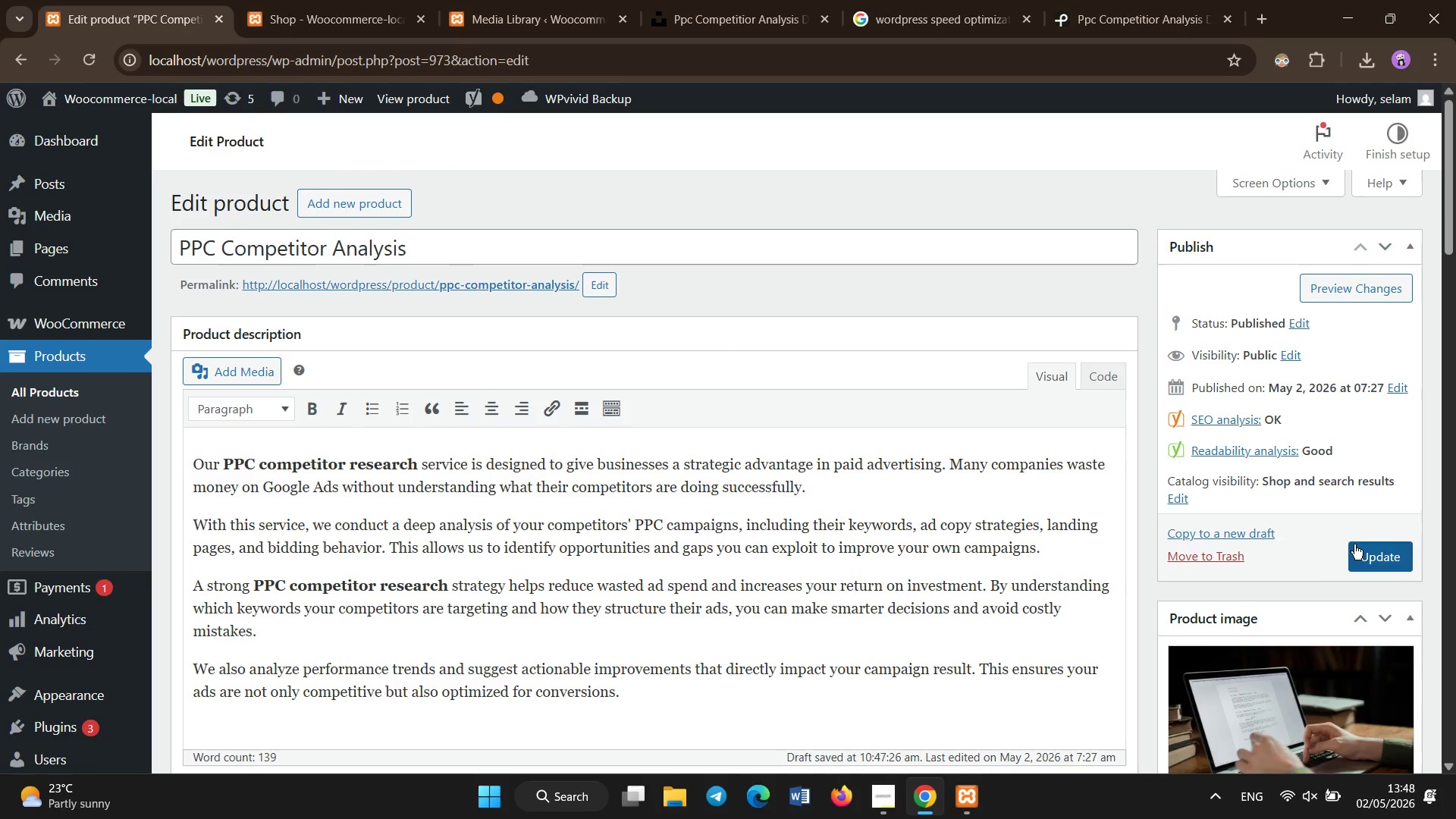 
left_click([1355, 544])
 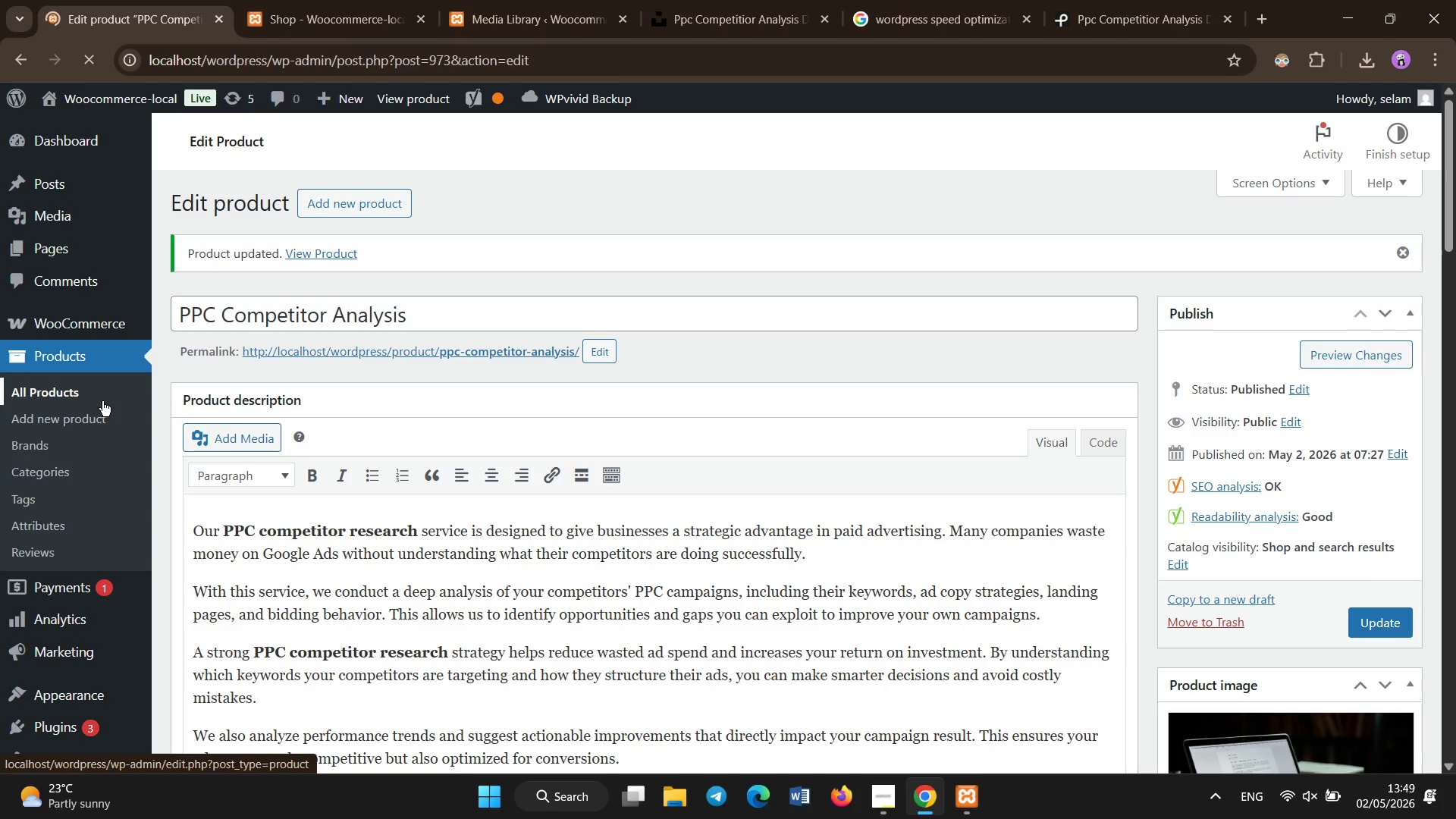 
wait(48.61)
 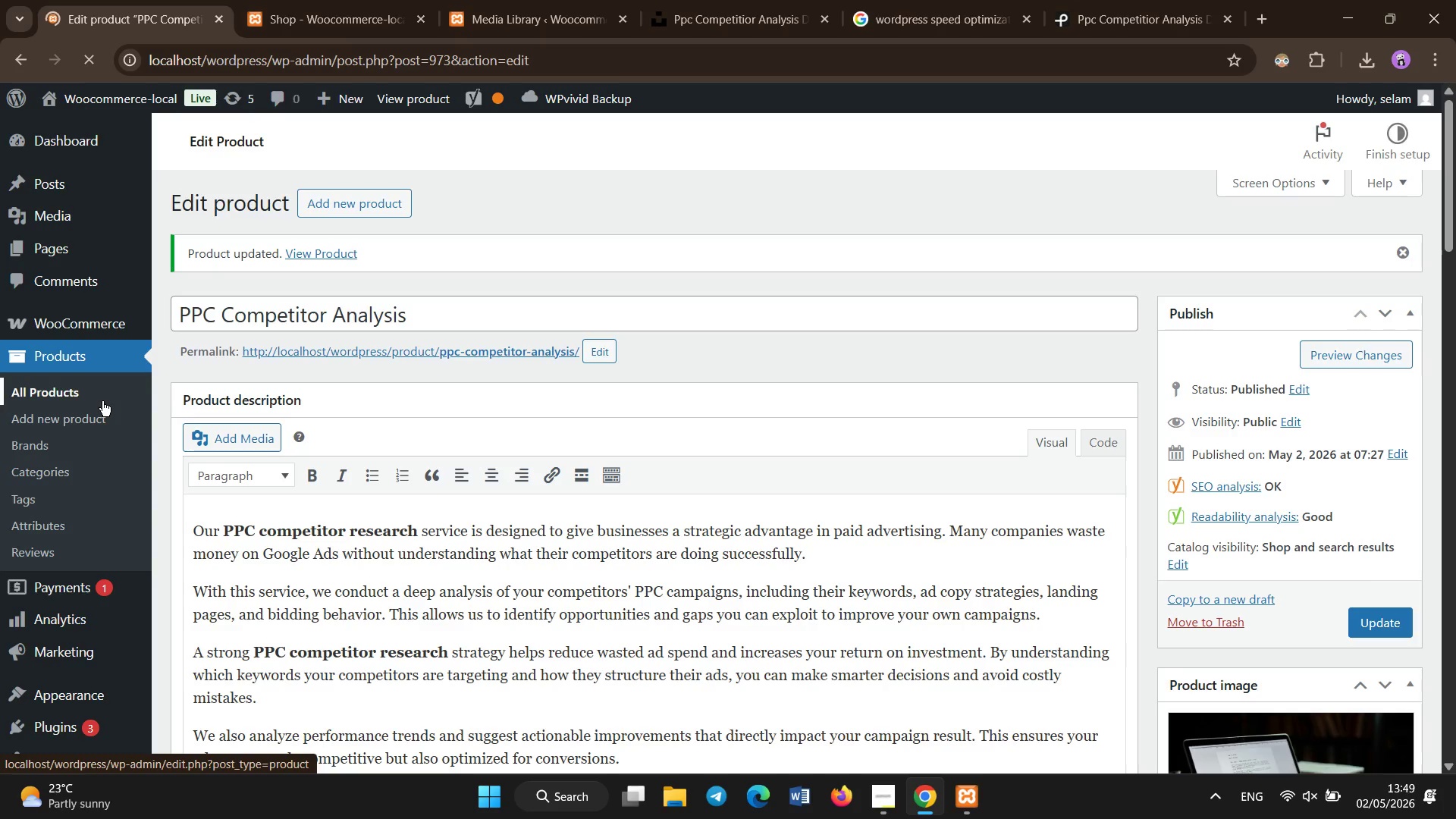 
scroll: coordinate [102, 401], scroll_direction: down, amount: 13.0
 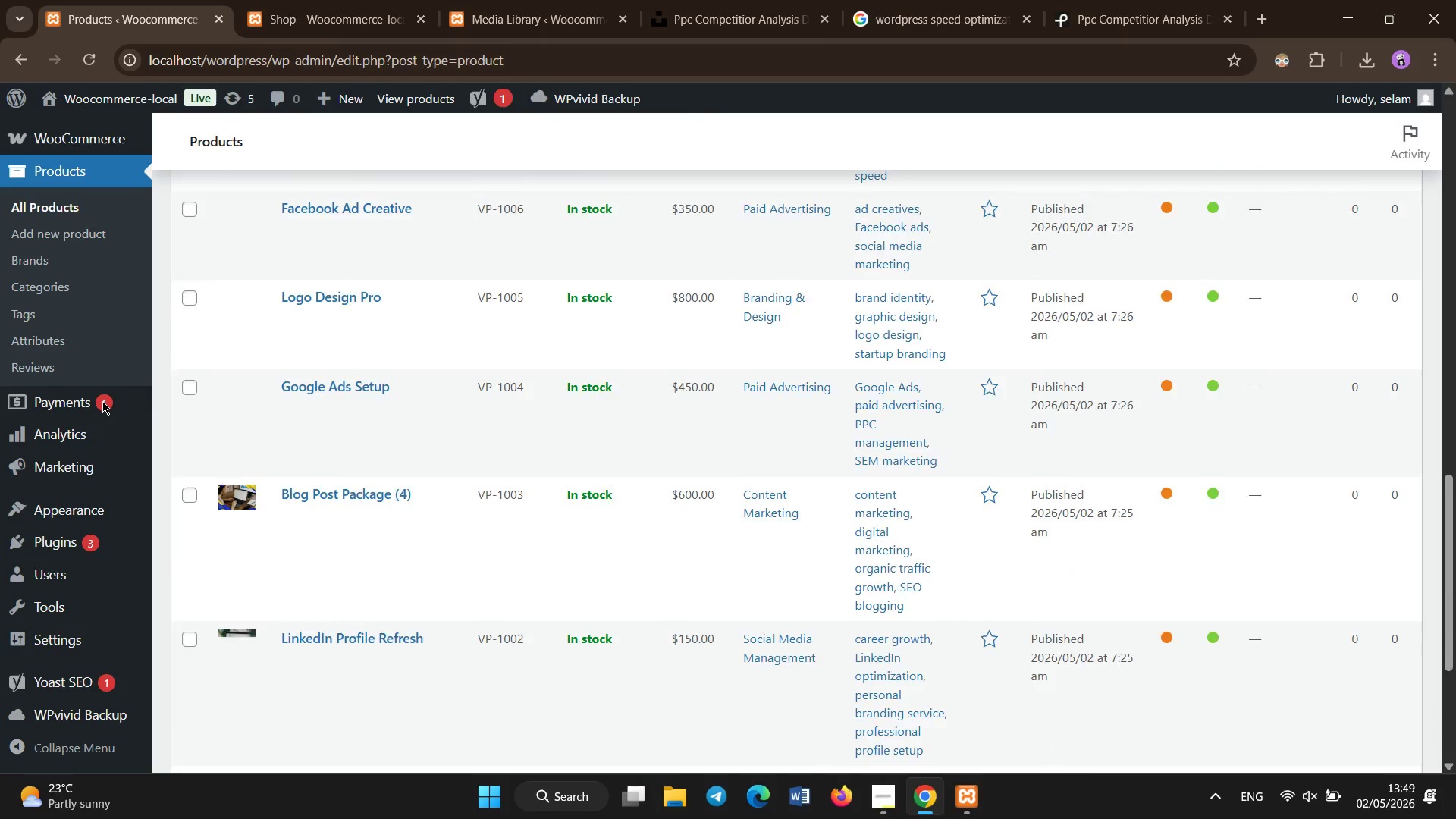 
scroll: coordinate [102, 401], scroll_direction: up, amount: 9.0
 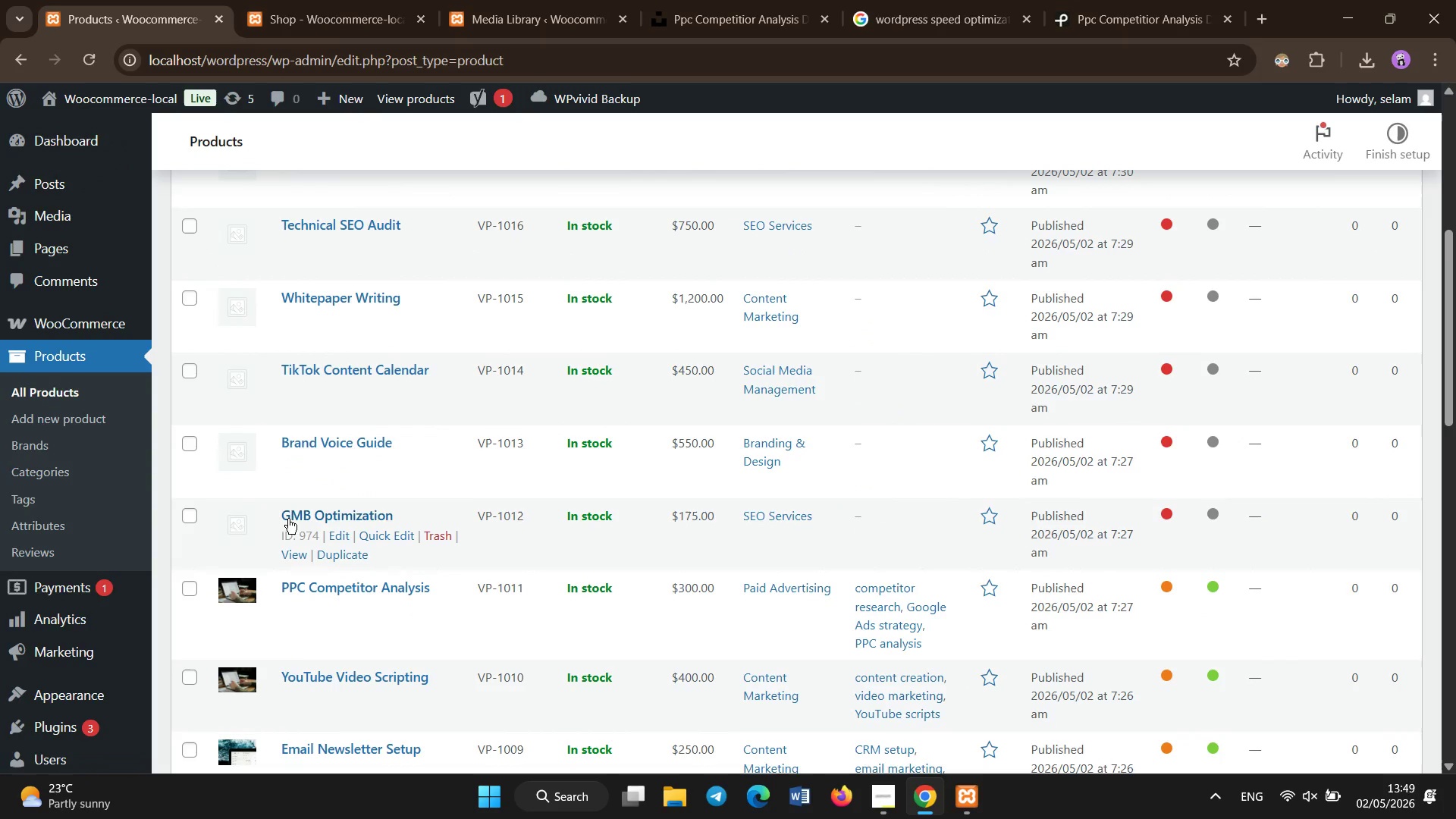 
left_click([290, 522])
 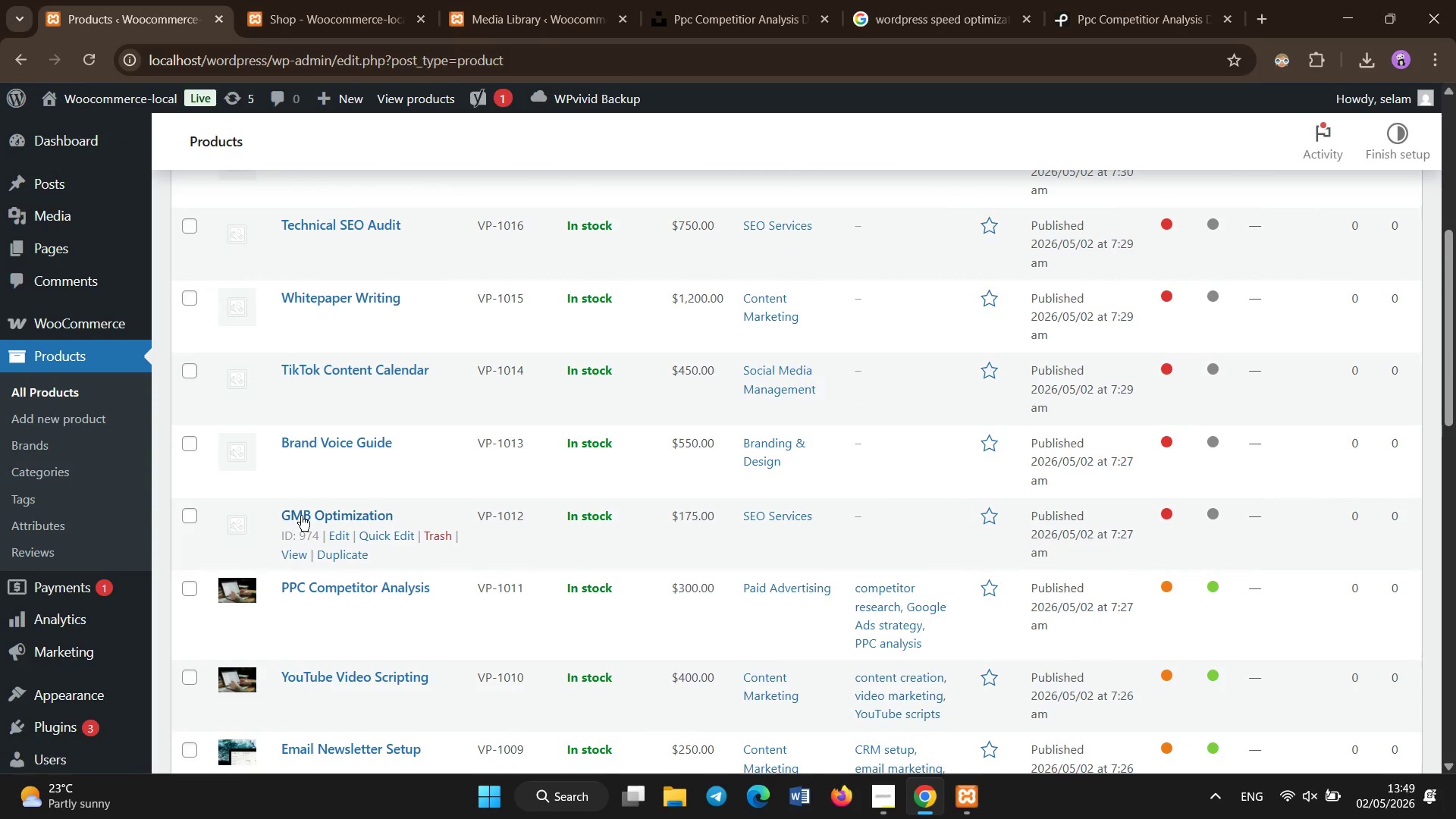 
left_click([301, 516])
 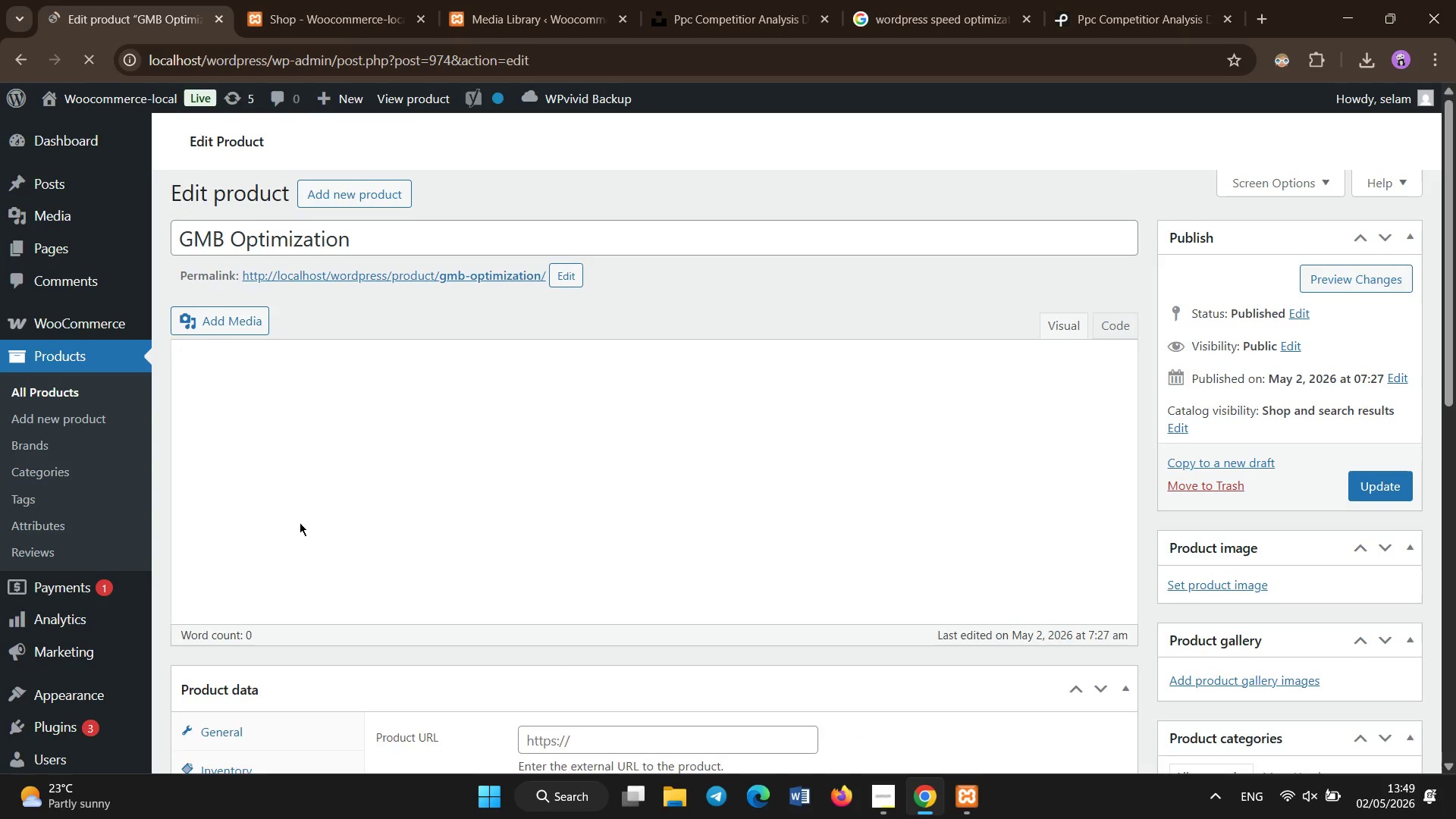 
wait(6.83)
 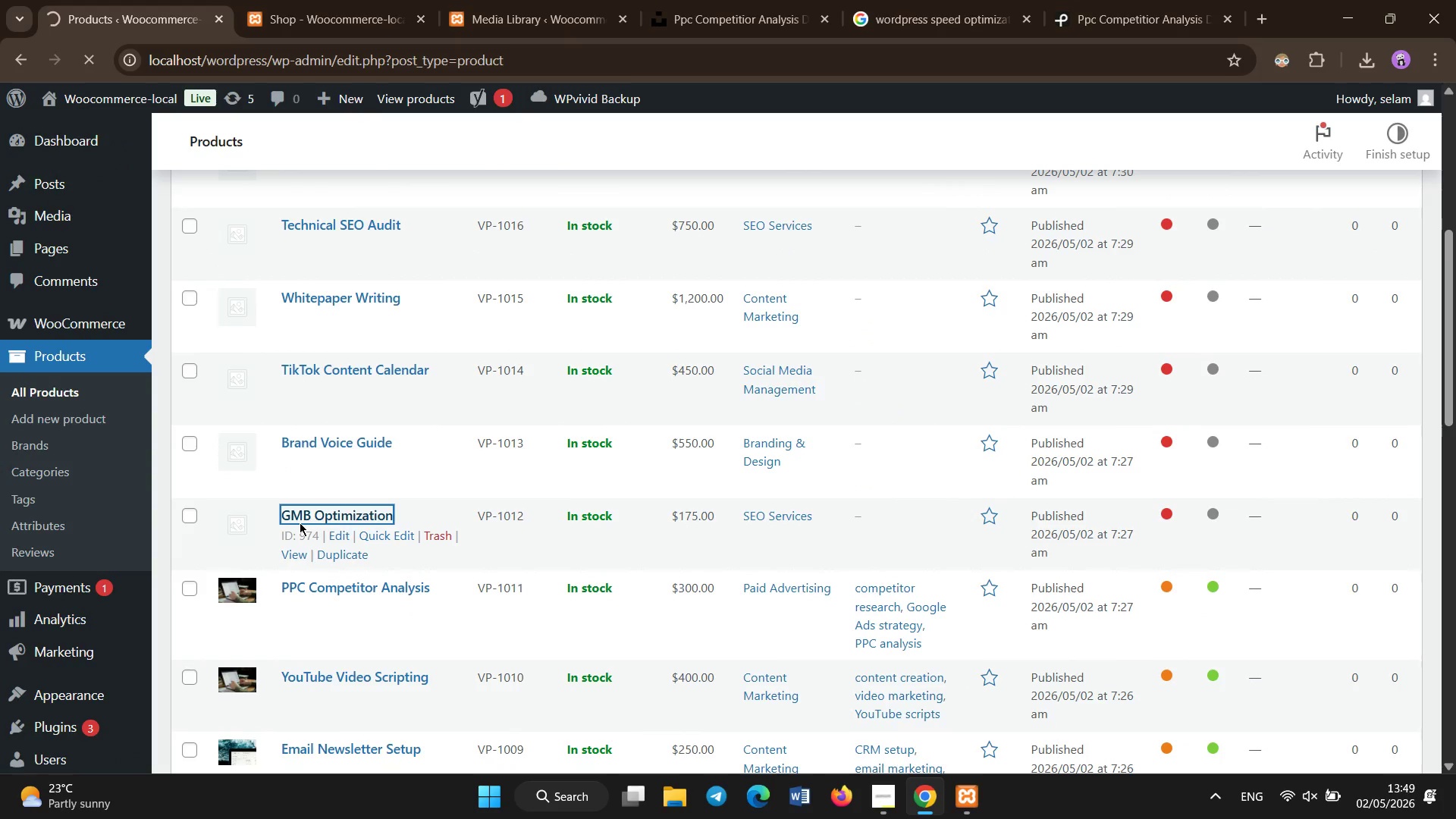 
scroll: coordinate [300, 522], scroll_direction: down, amount: 11.0
 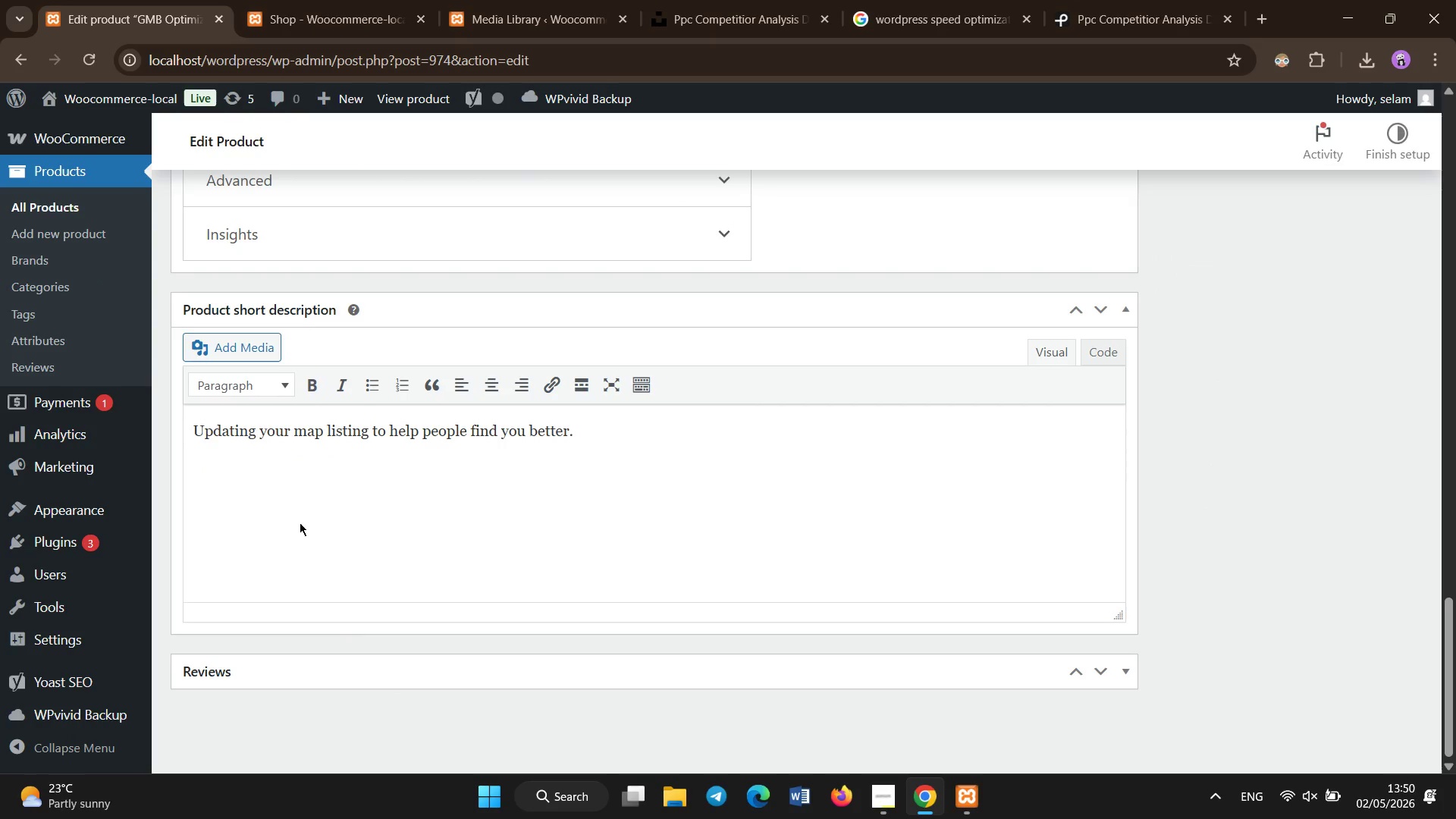 
left_click([309, 493])
 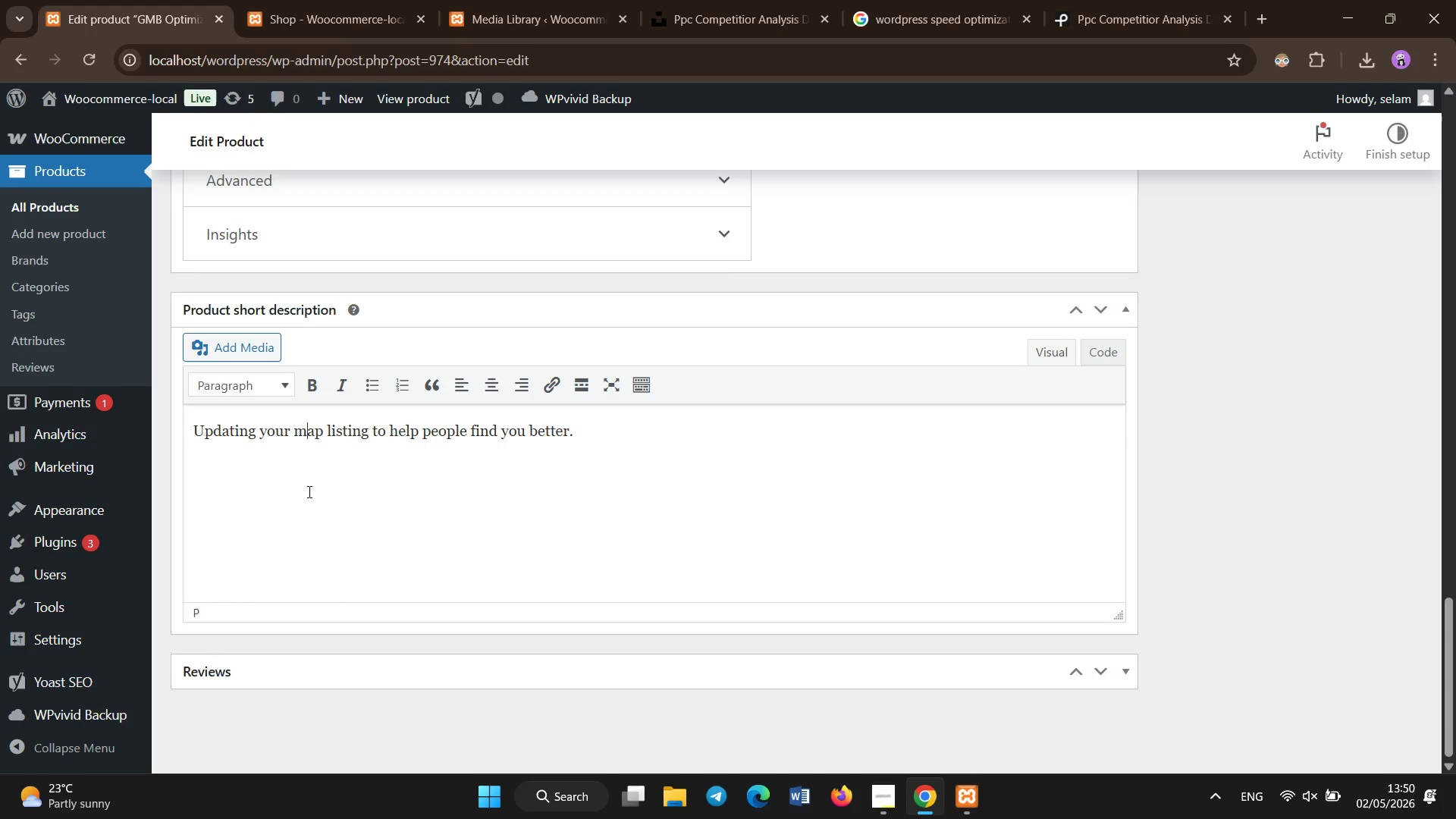 
key(Control+A)
 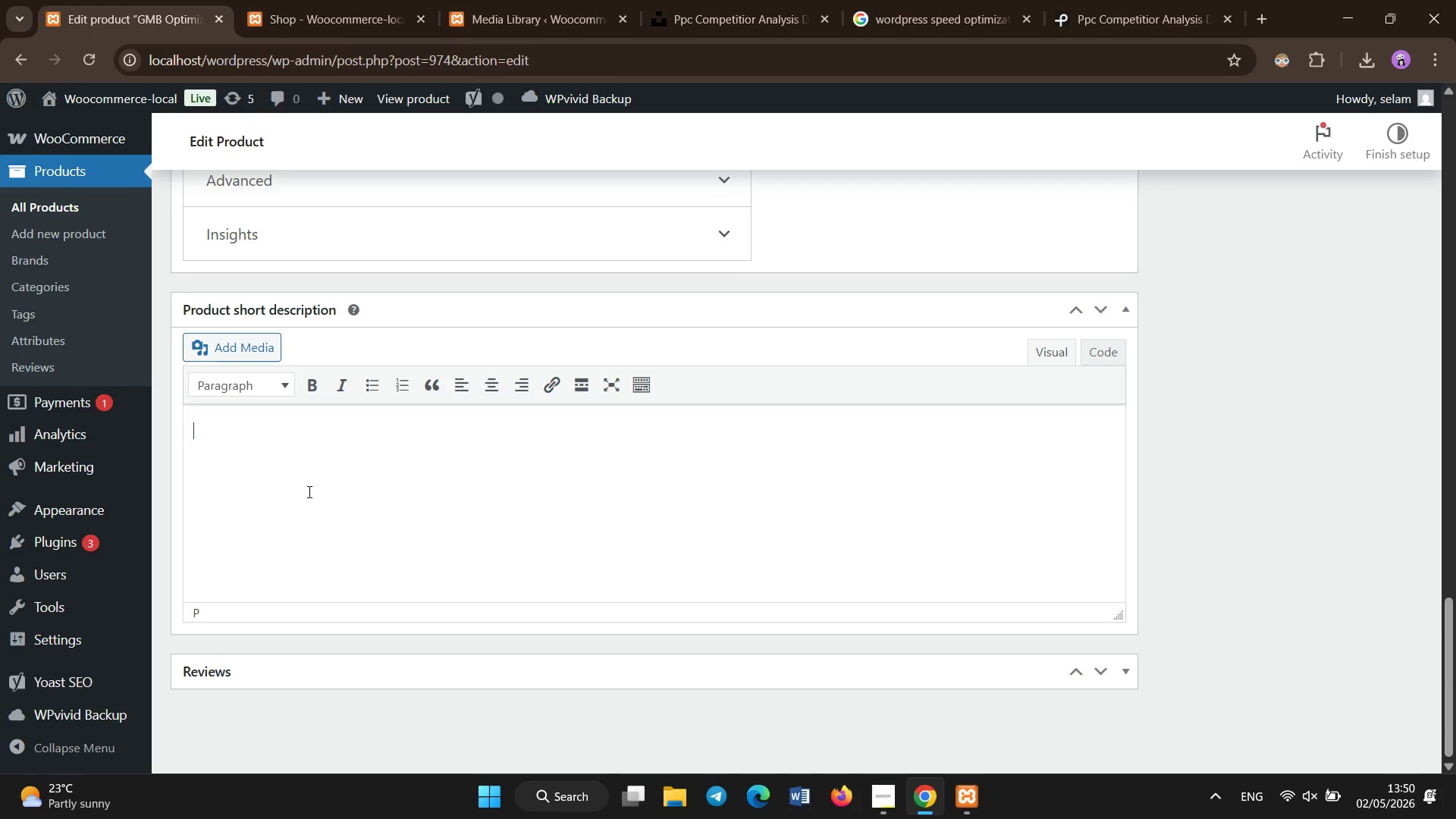 
key(Backspace)
type(Our Google )
 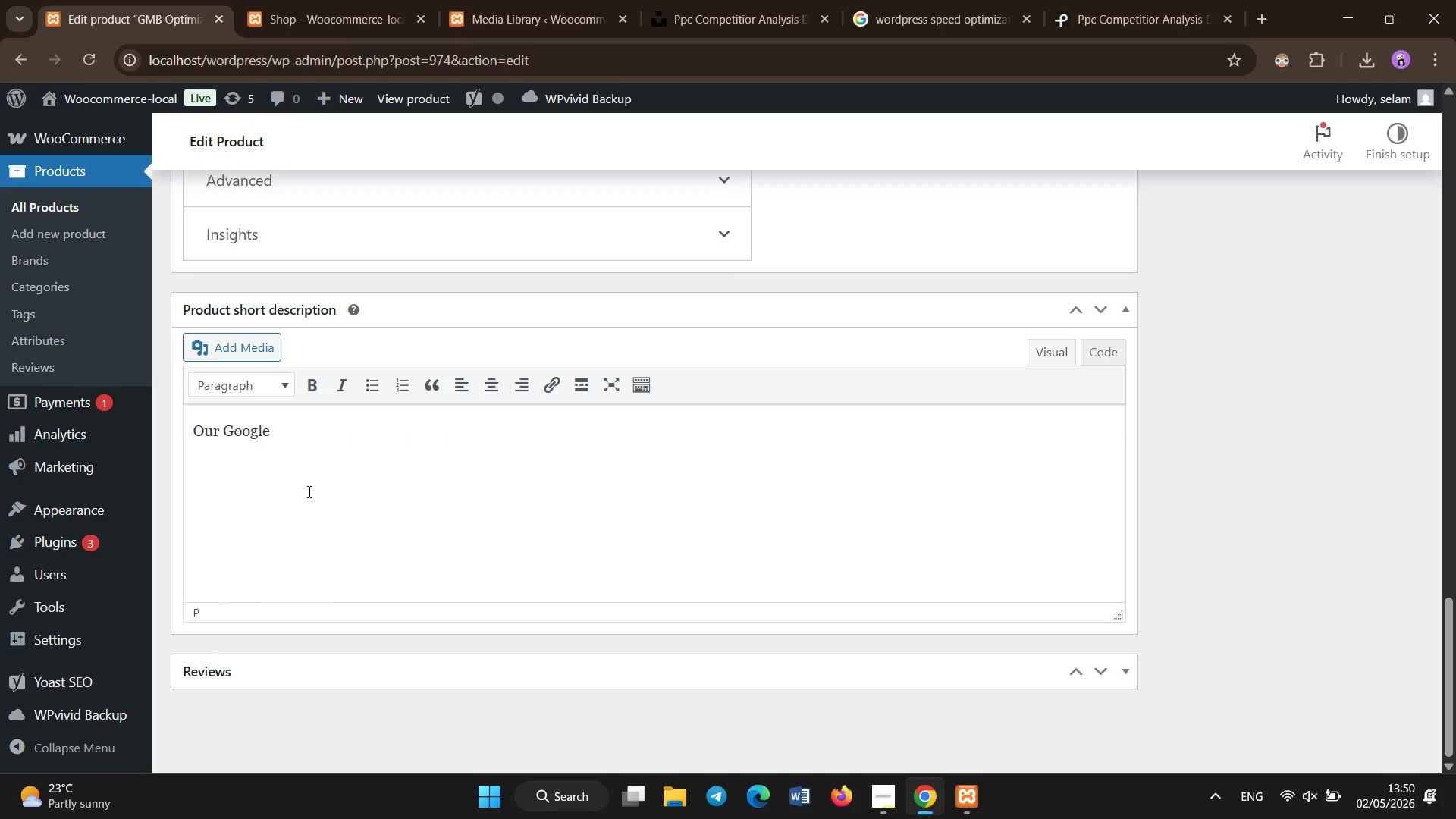 
scroll: coordinate [309, 492], scroll_direction: up, amount: 38.0
 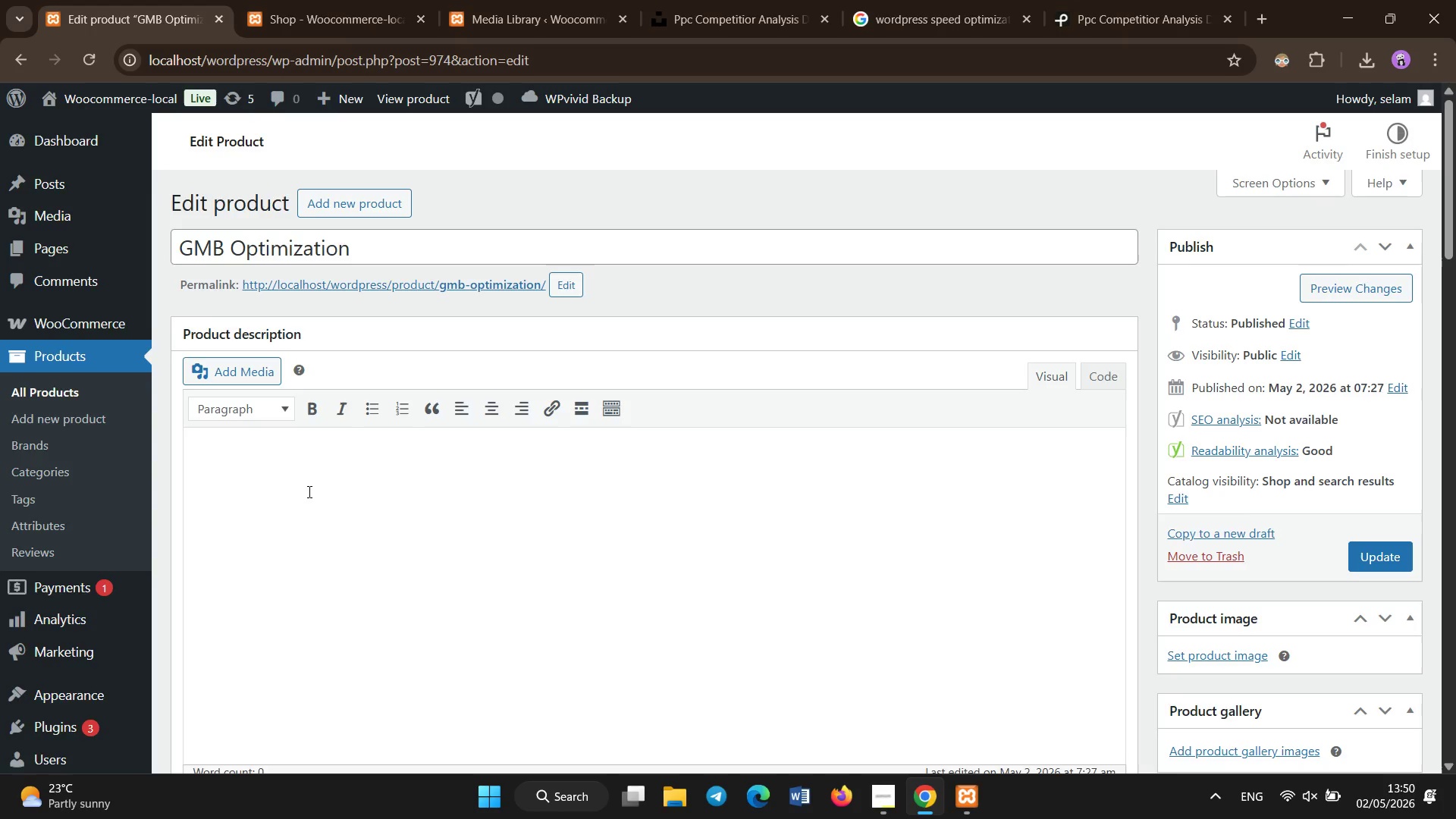 
type(My)
 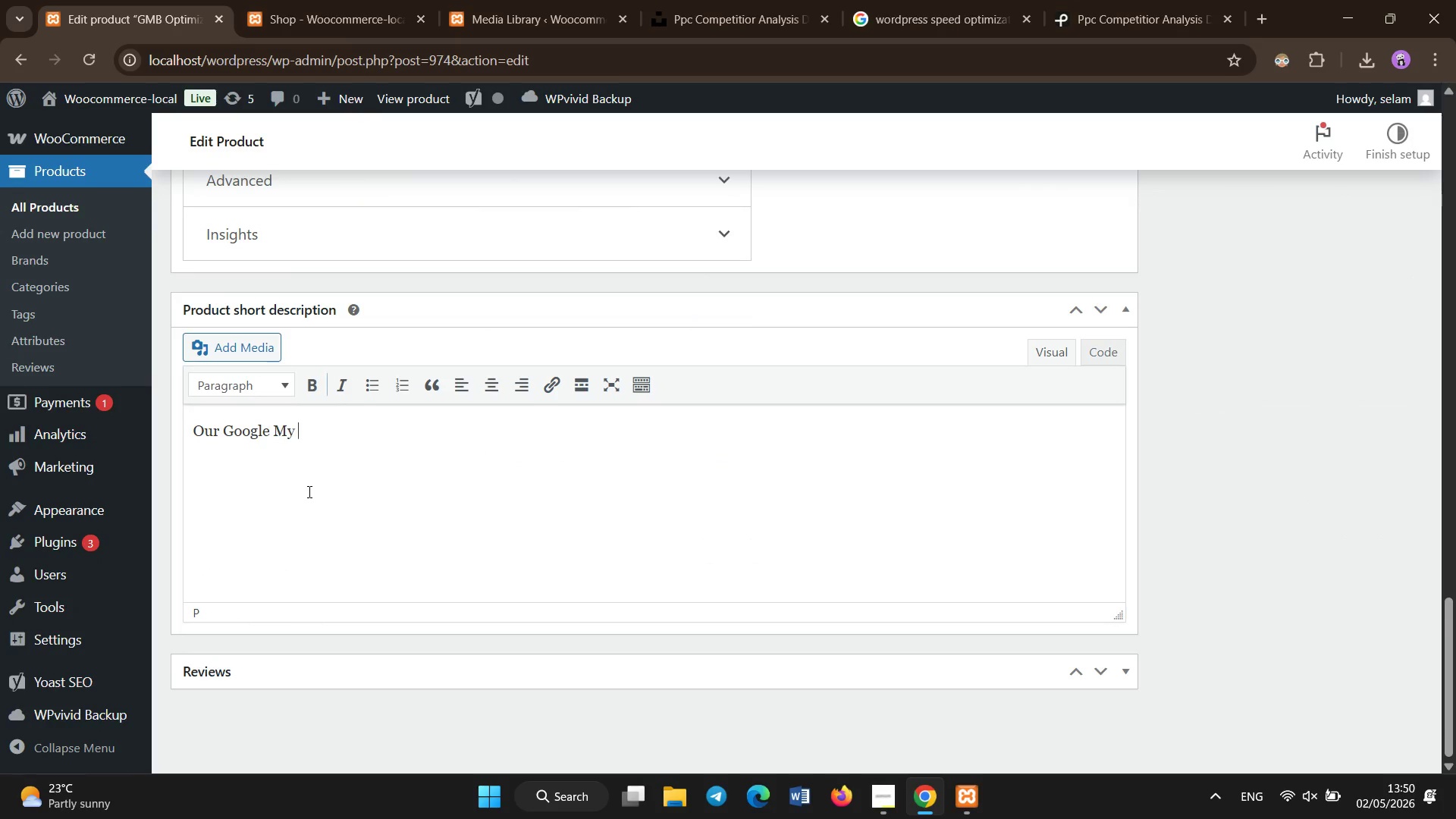 
scroll: coordinate [309, 492], scroll_direction: down, amount: 32.0
 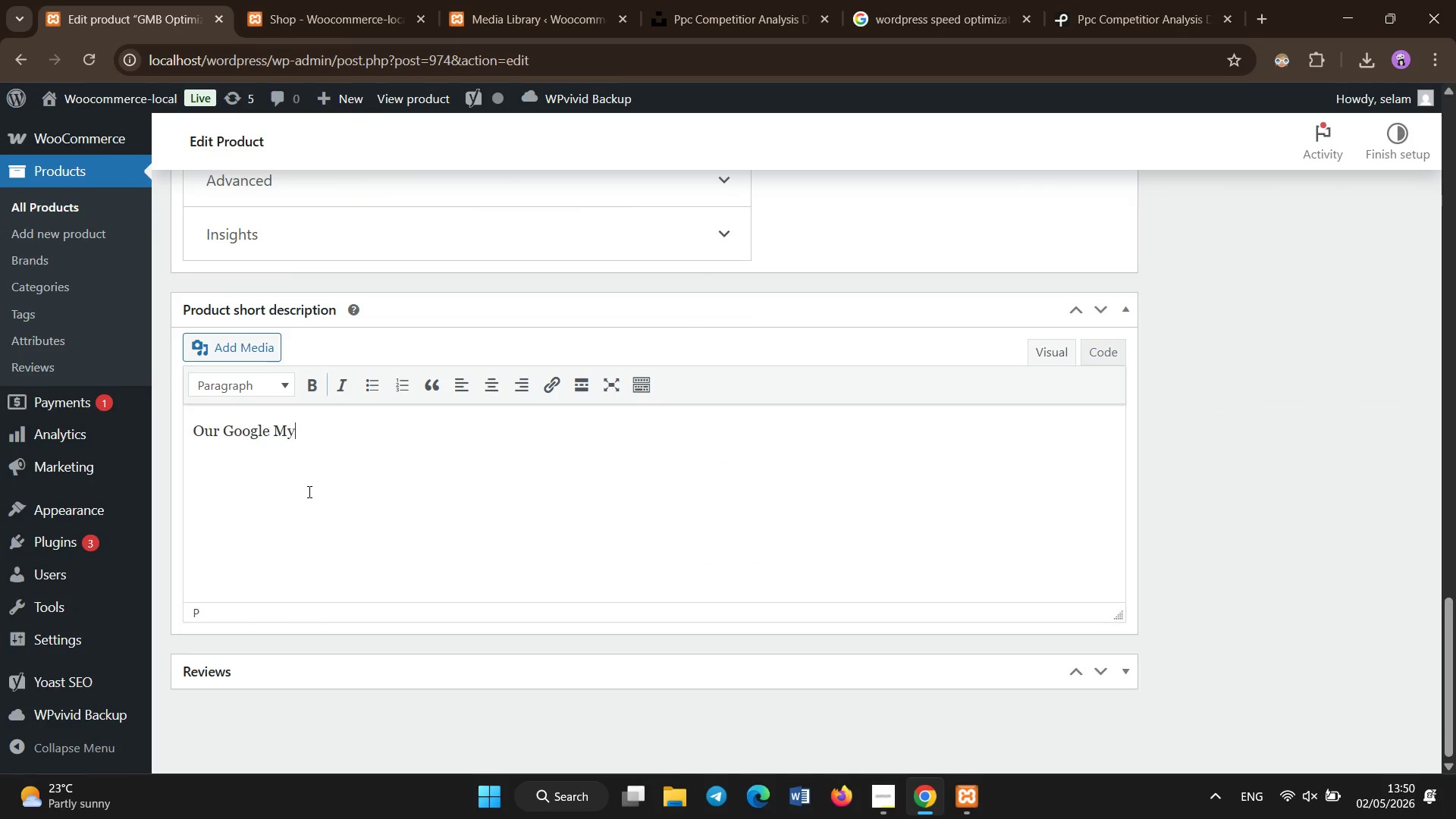 
type( Business optimization service )
 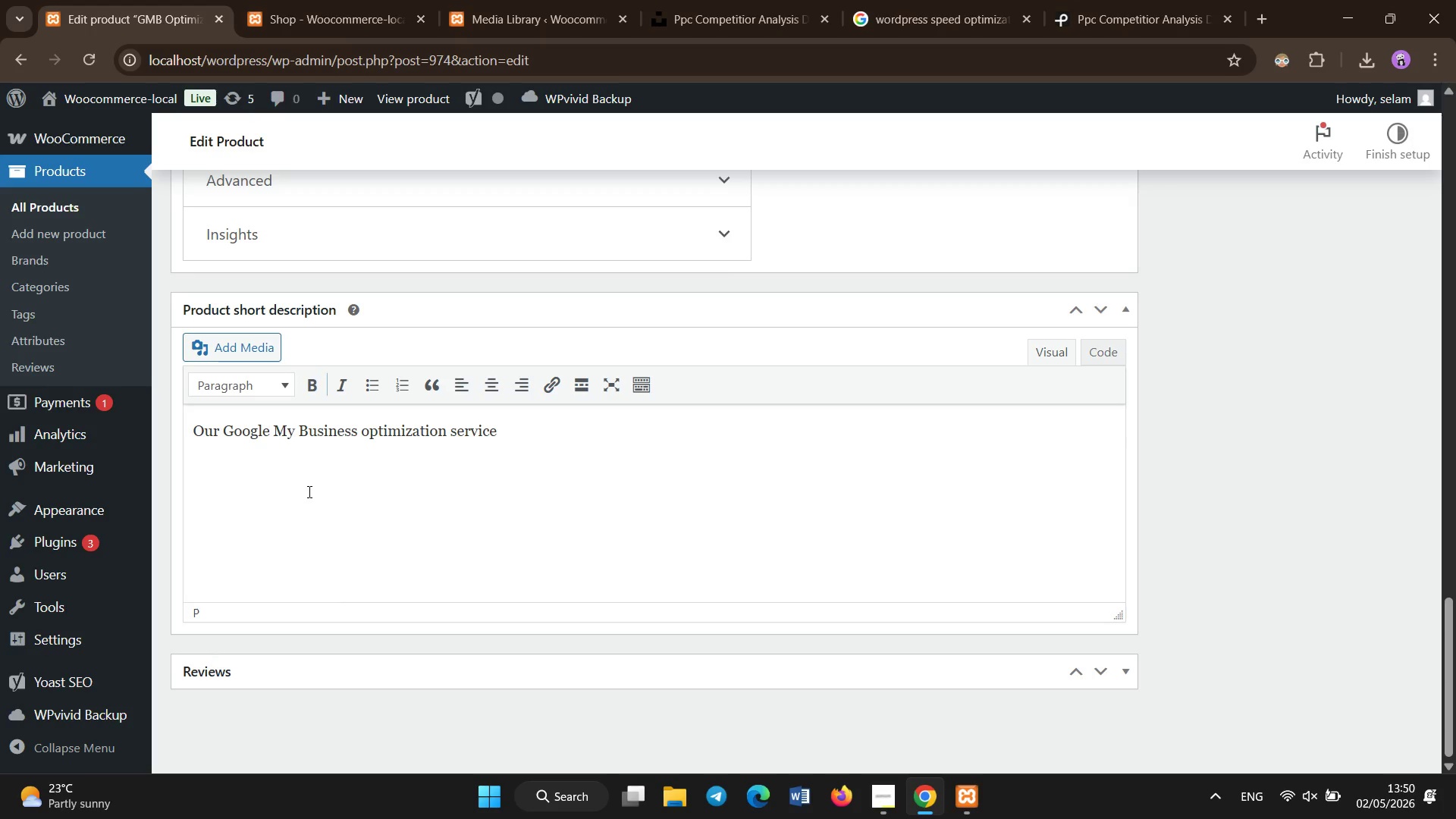 
left_click_drag(start_coordinate=[509, 427], to_coordinate=[226, 441])
 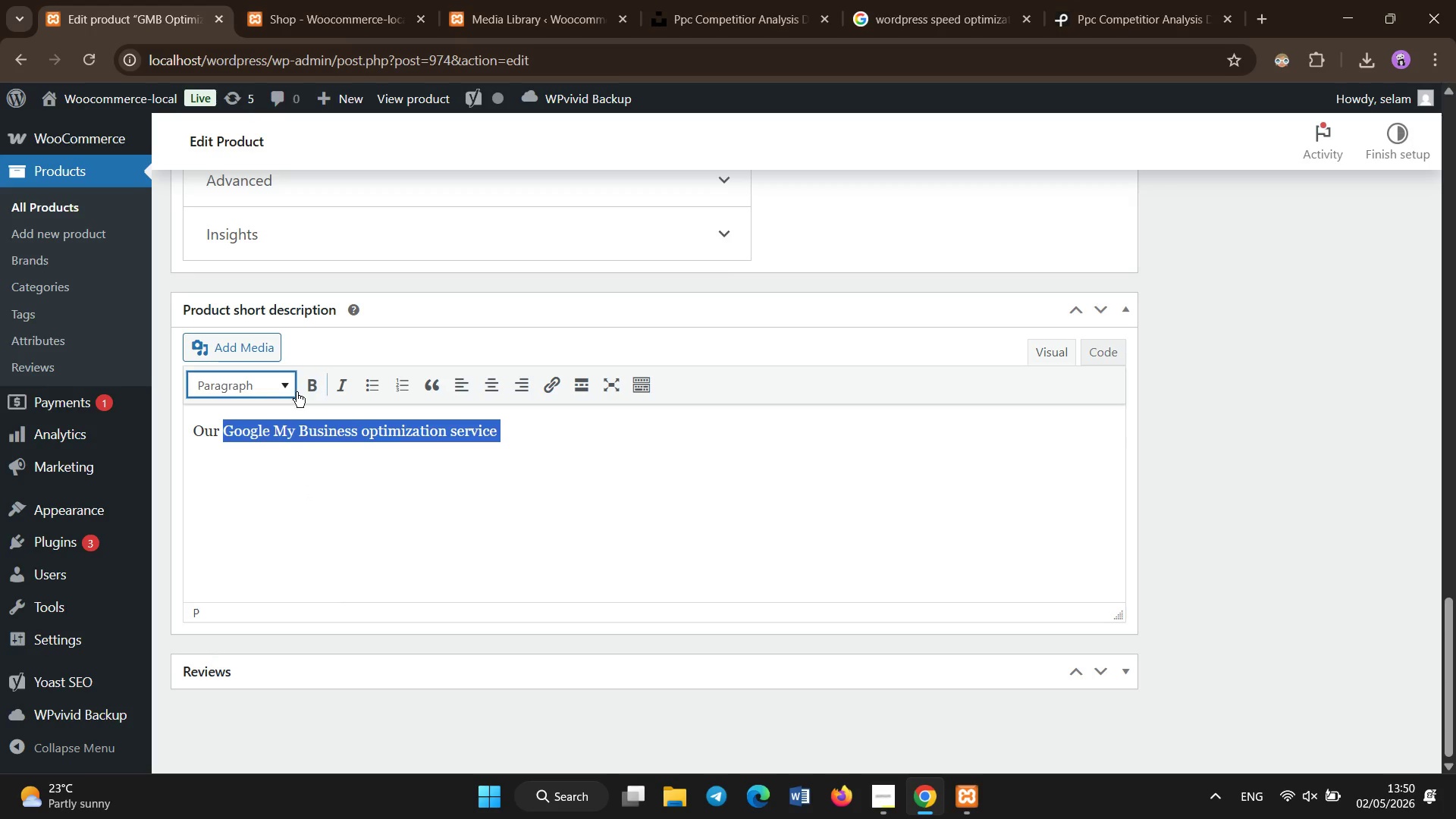 
left_click([299, 392])
 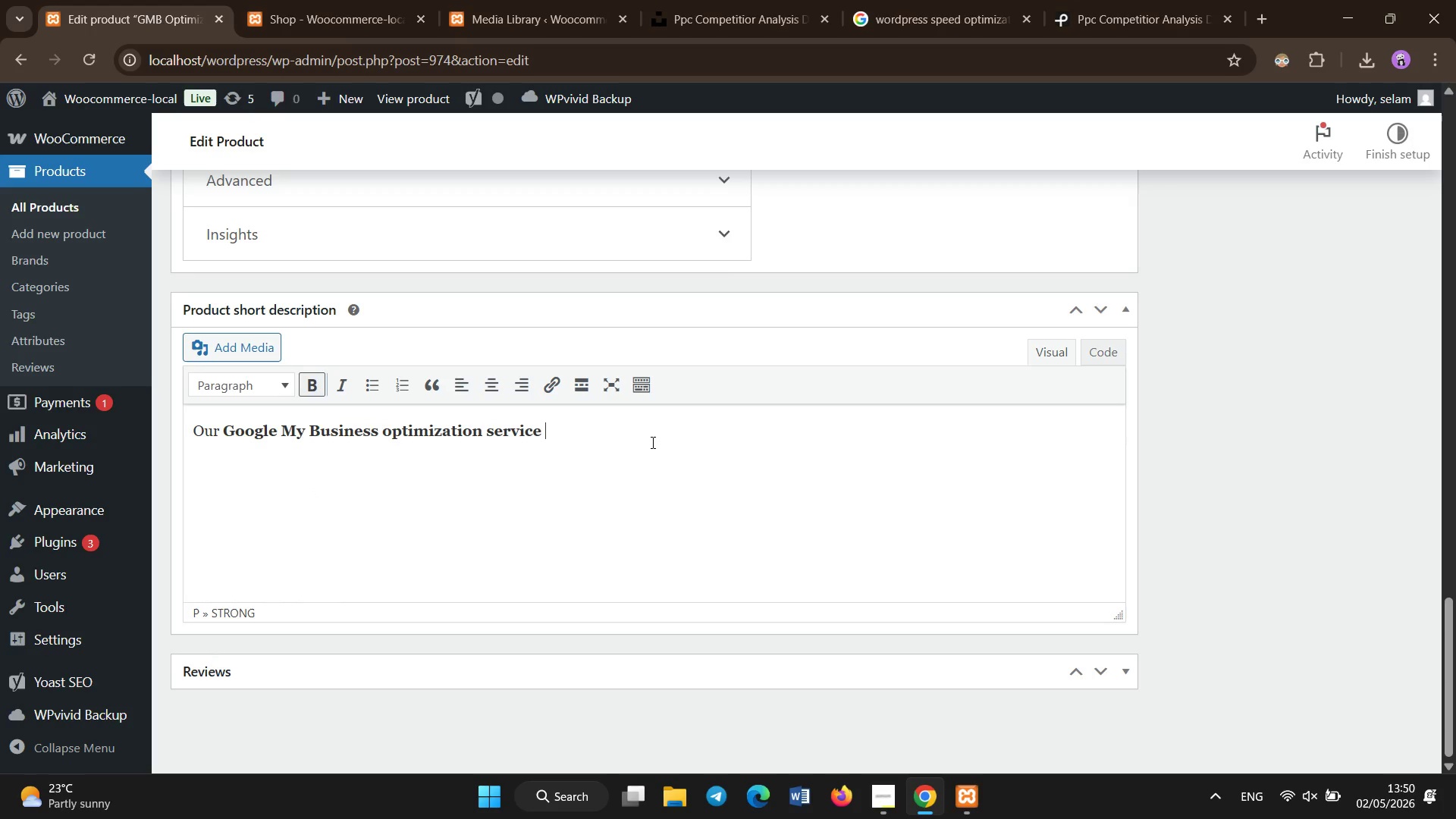 
key(G)
 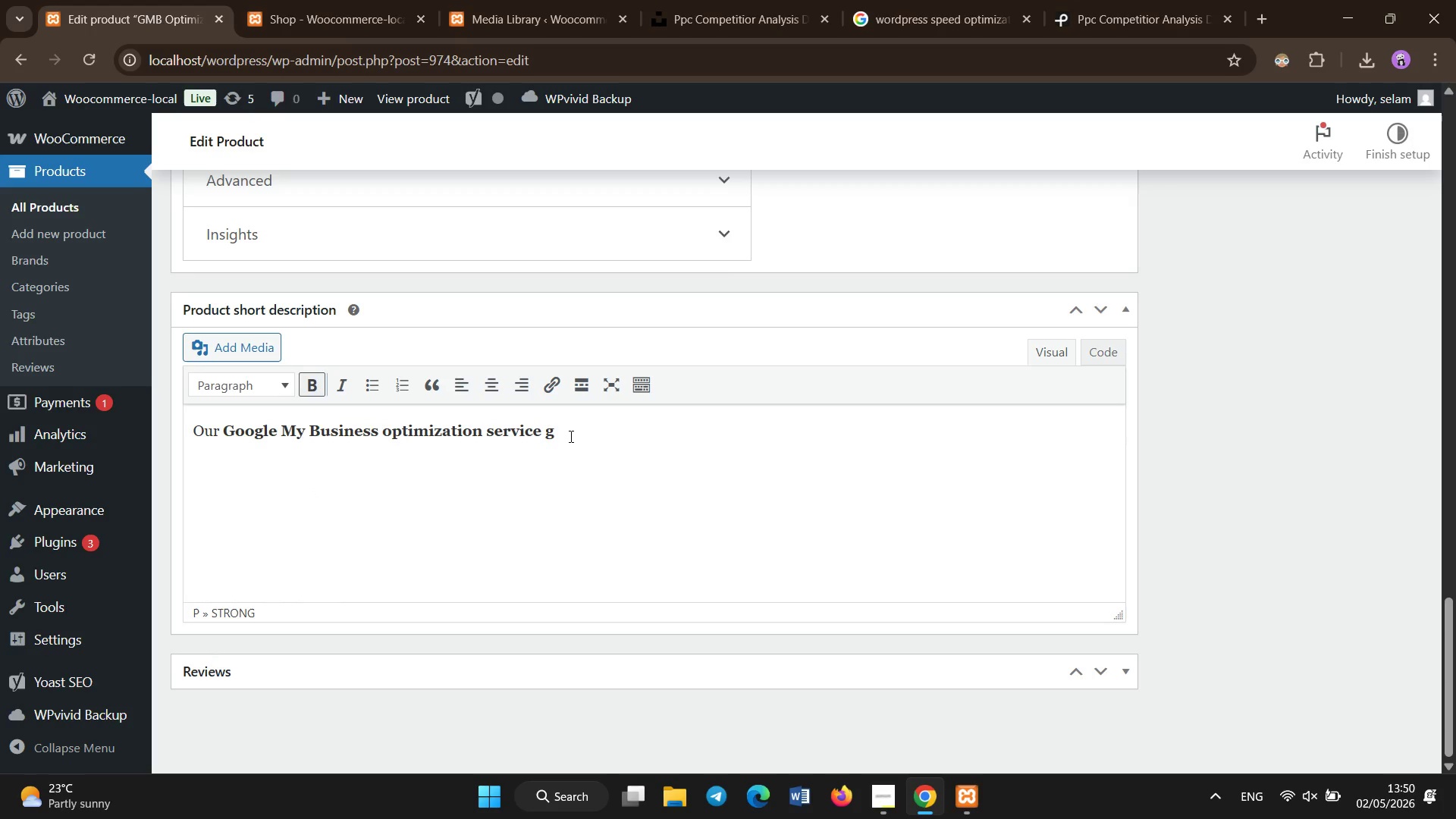 
key(Backspace)
 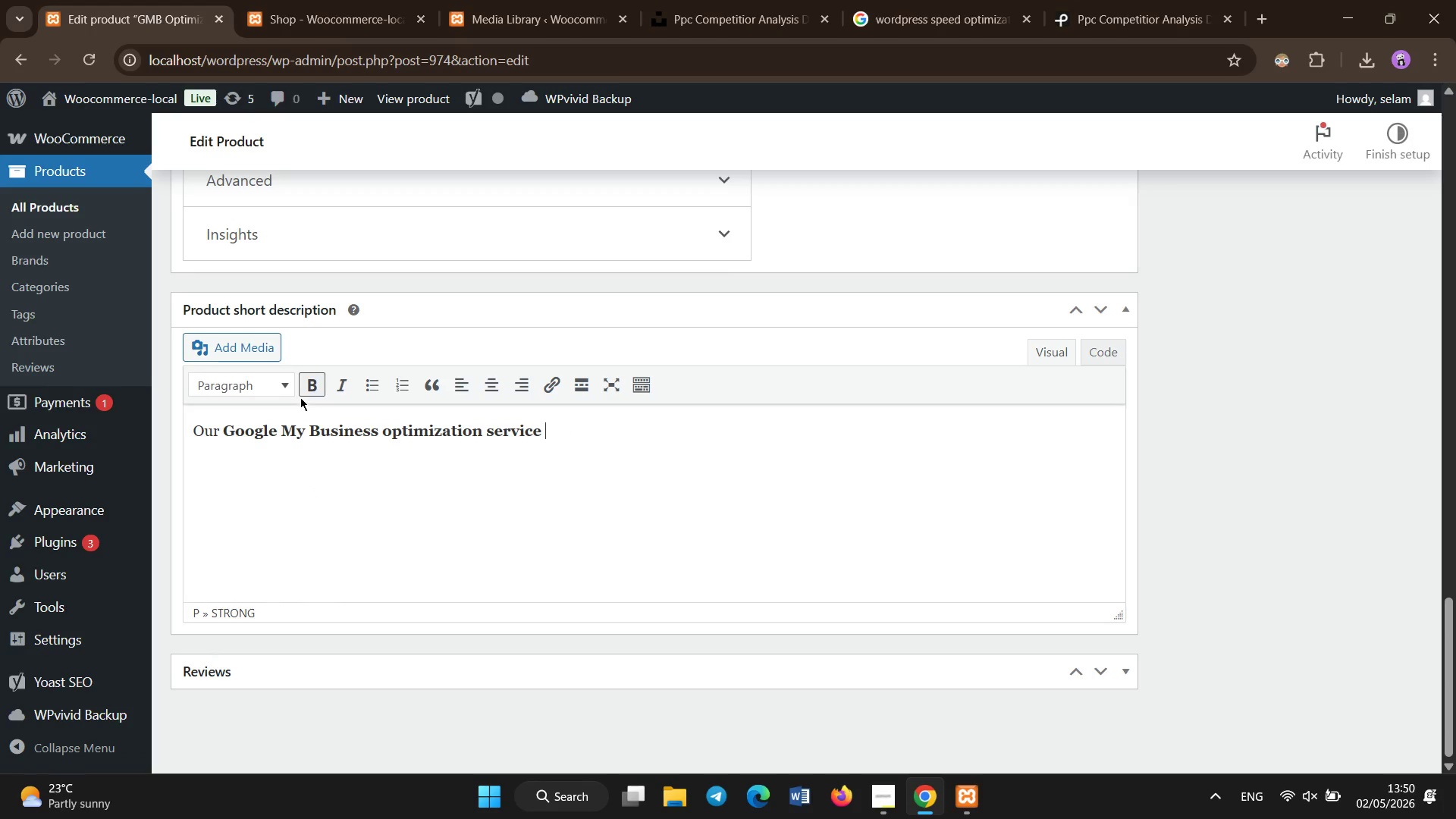 
left_click([305, 390])
 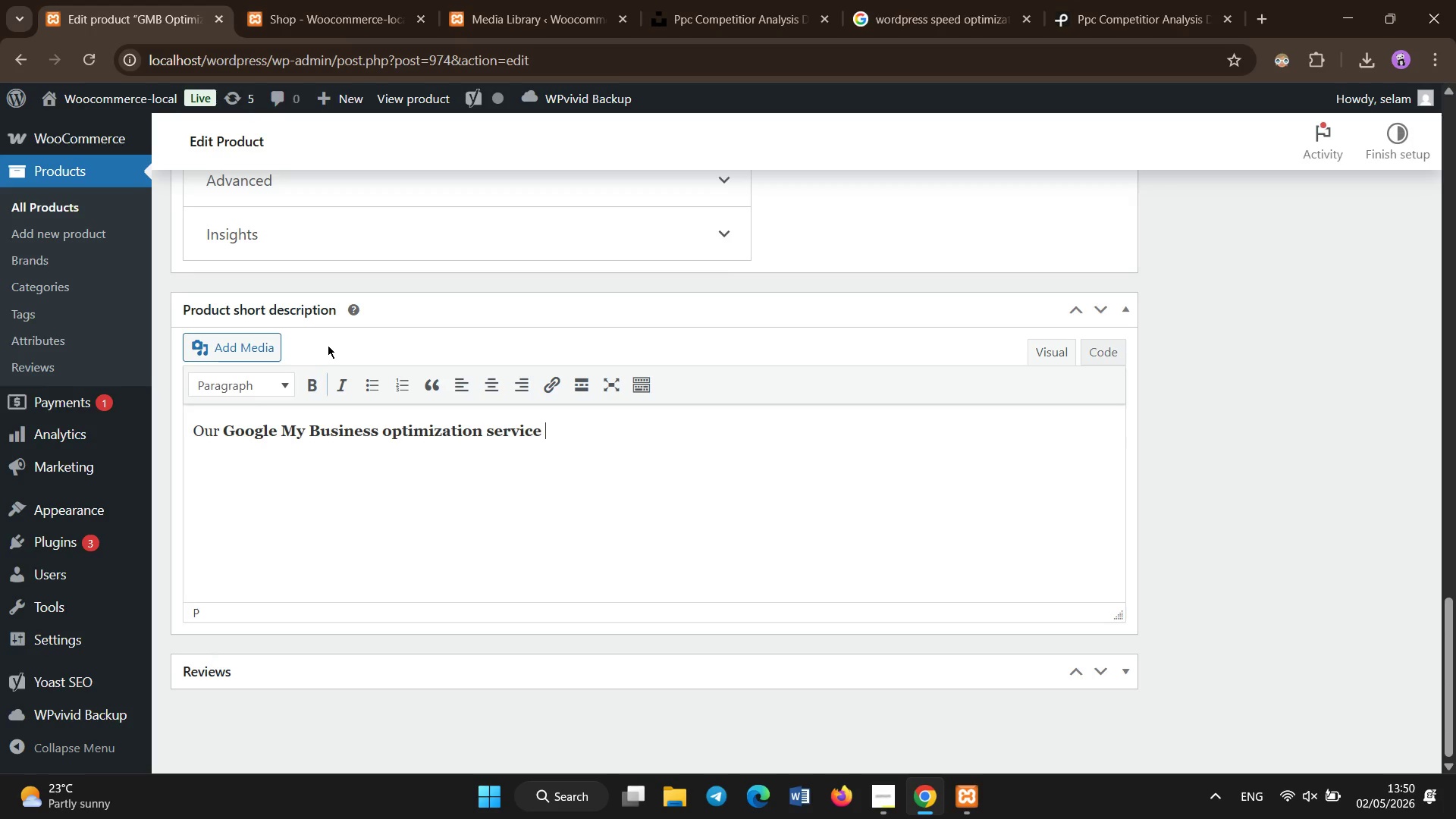 
type(is )
 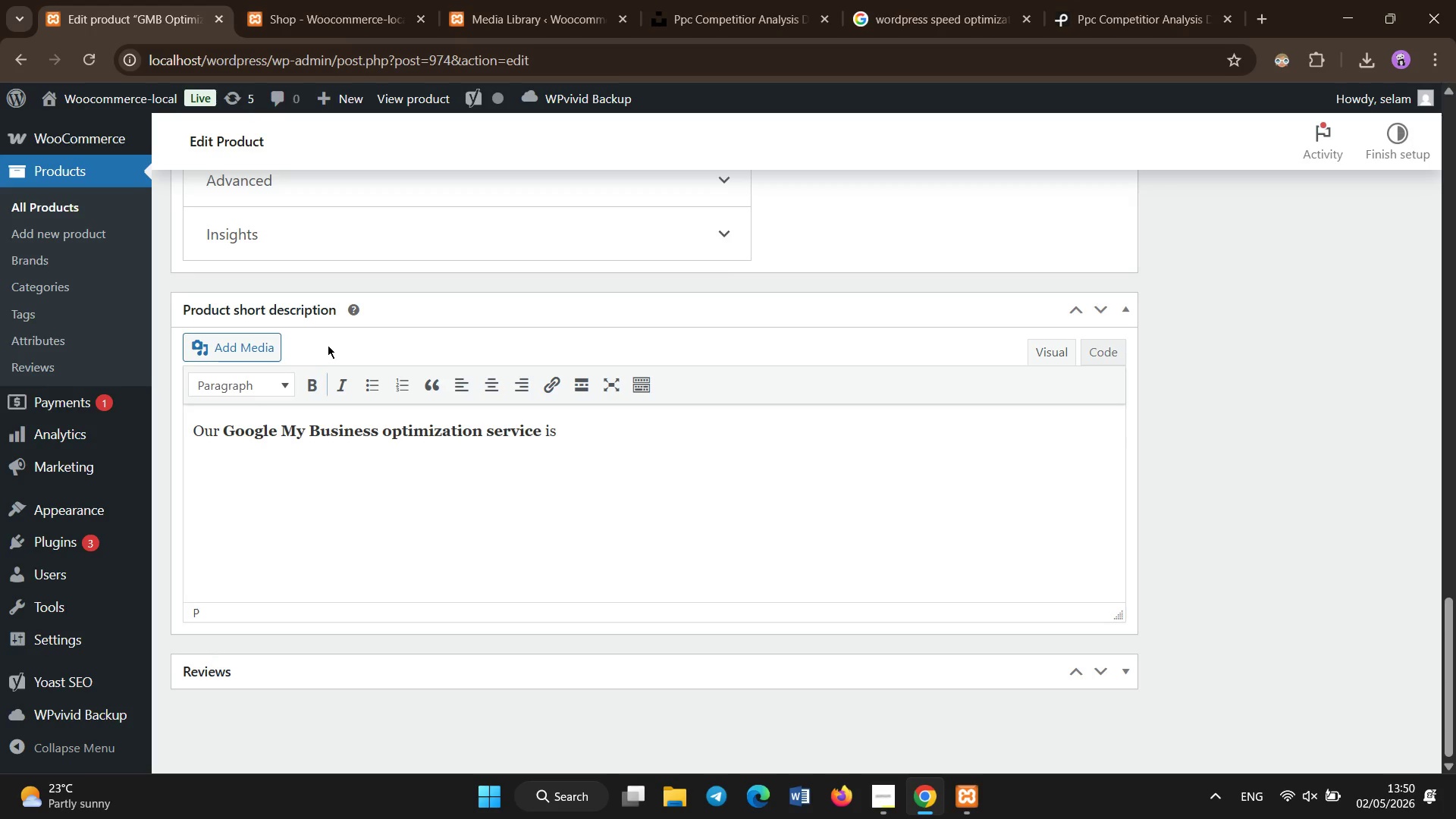 
type(essential for businesses that want to do)
 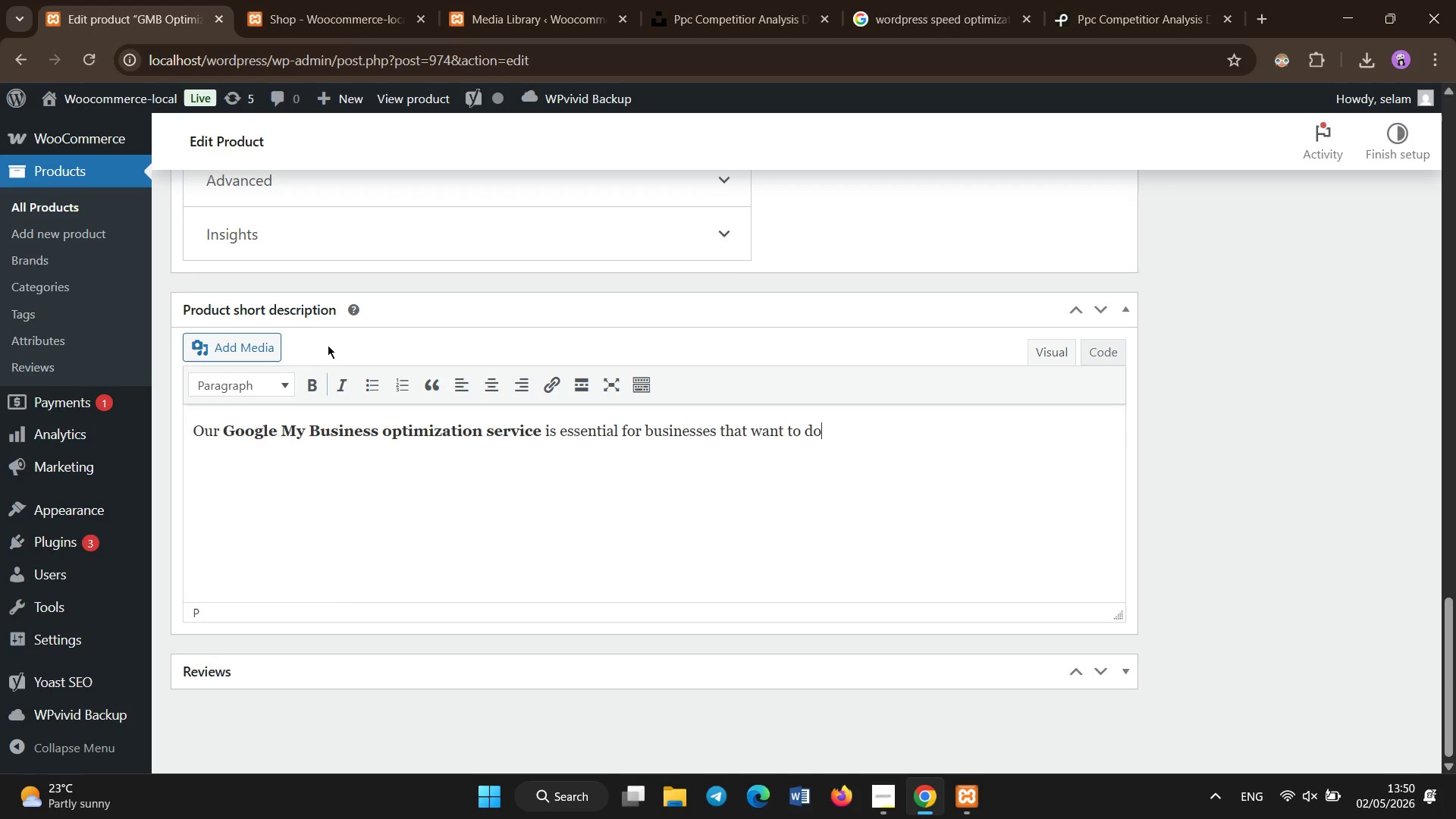 
key(Control+ControlLeft)
 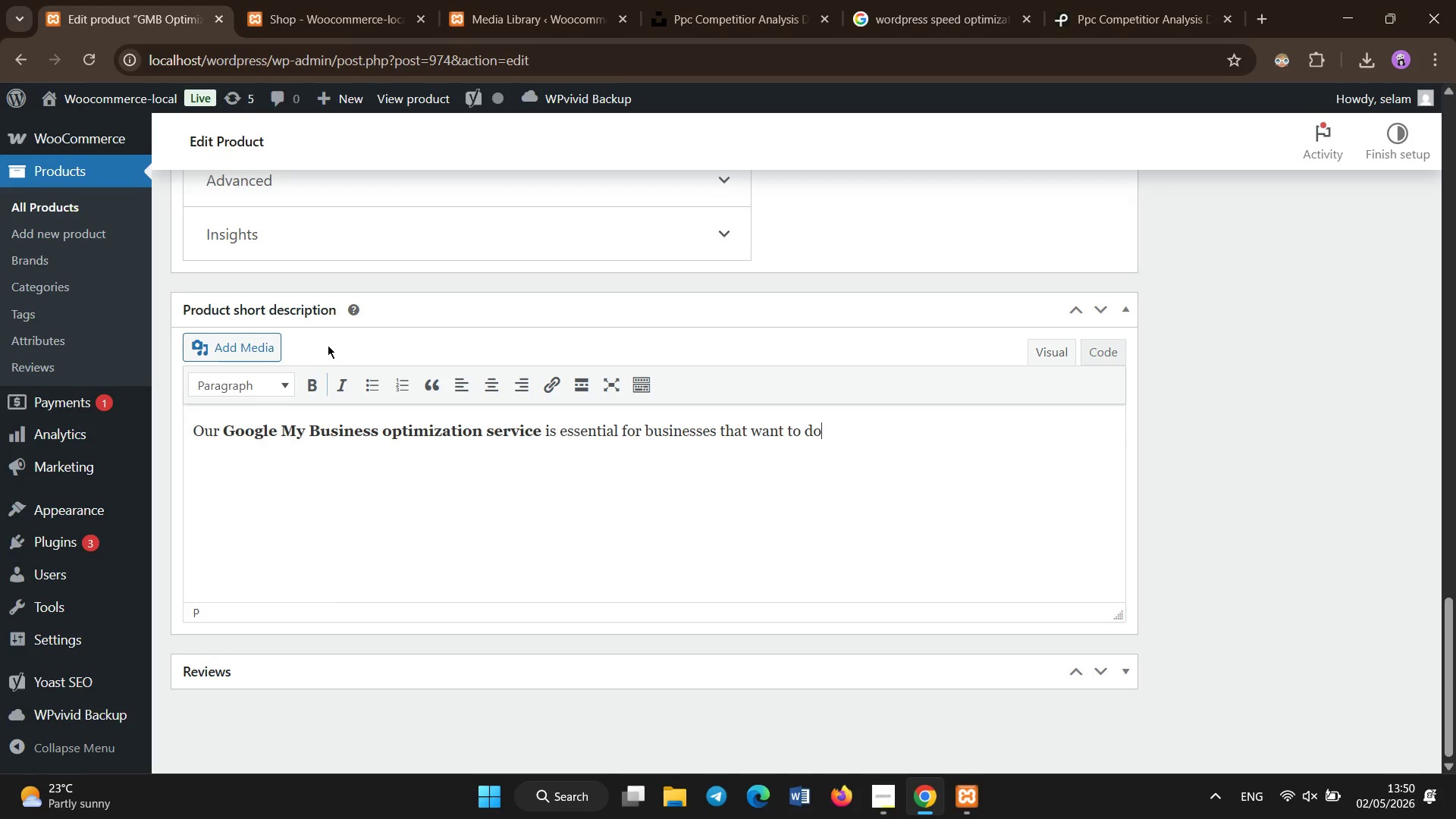 
hold_key(key=ControlLeft, duration=0.55)
 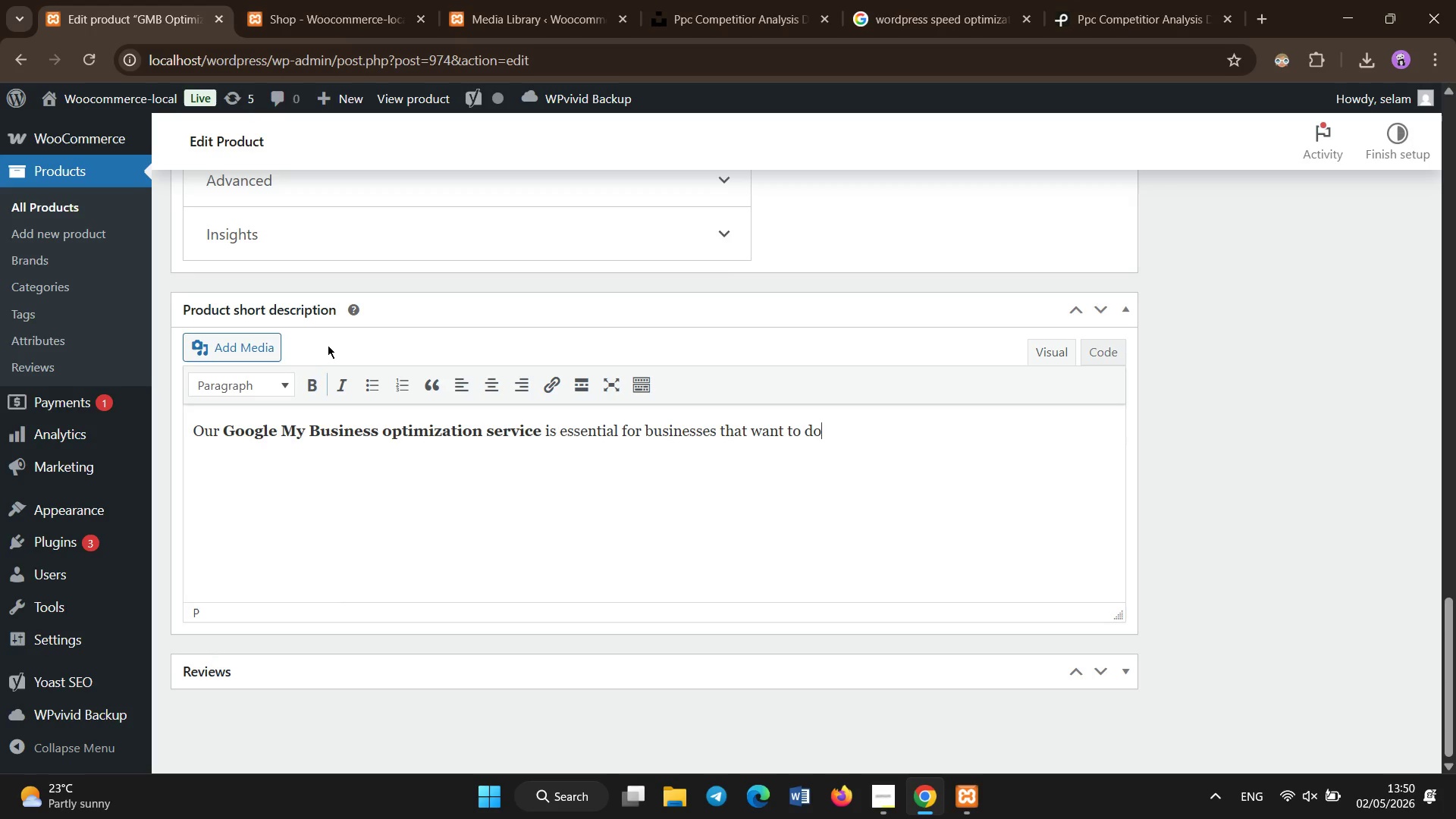 
hold_key(key=Backspace, duration=1.5)
 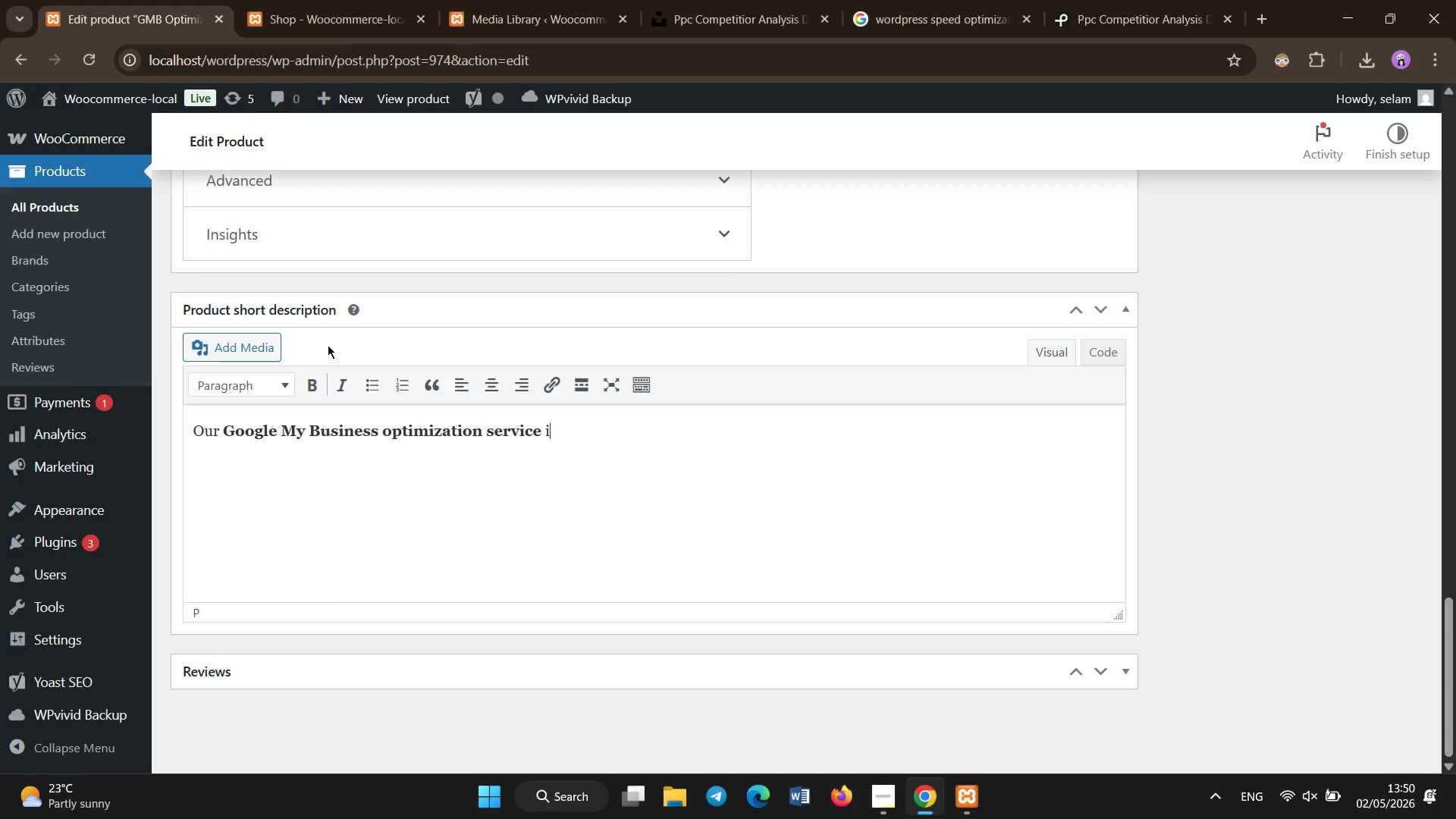 
hold_key(key=Backspace, duration=0.31)
 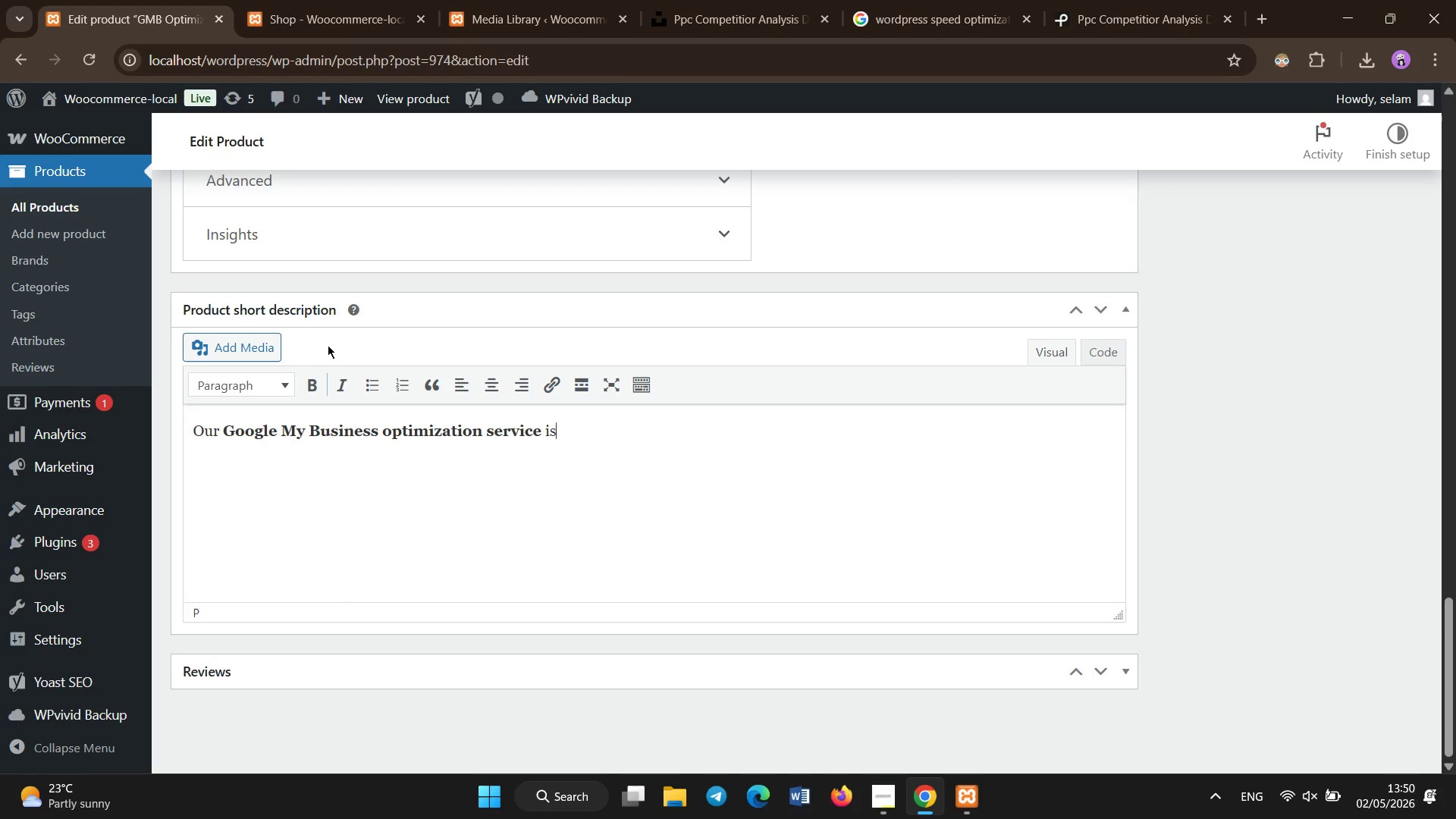 
key(Backspace)
key(Backspace)
type(im)
key(Backspace)
key(Backspace)
 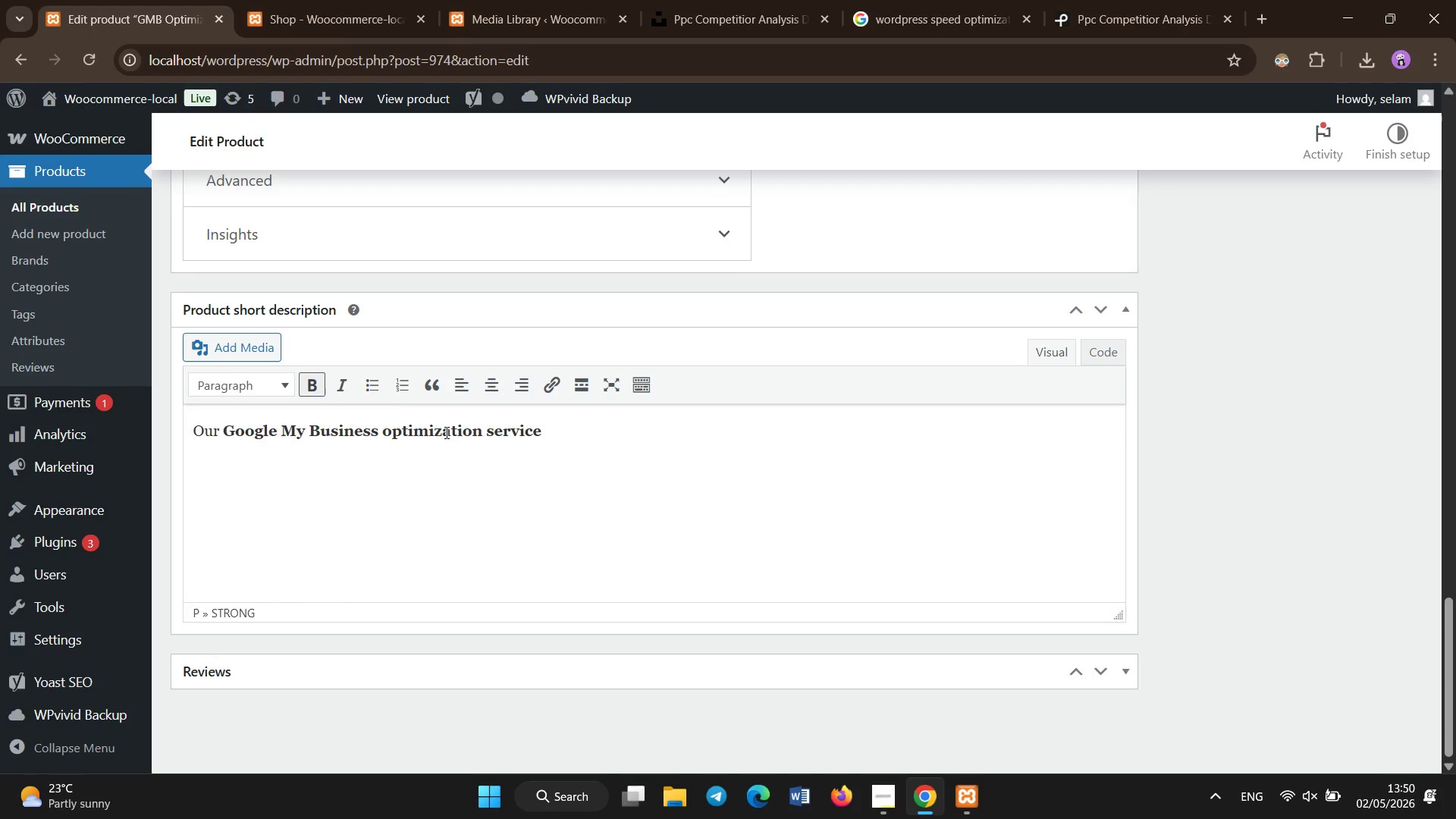 
left_click([316, 389])
 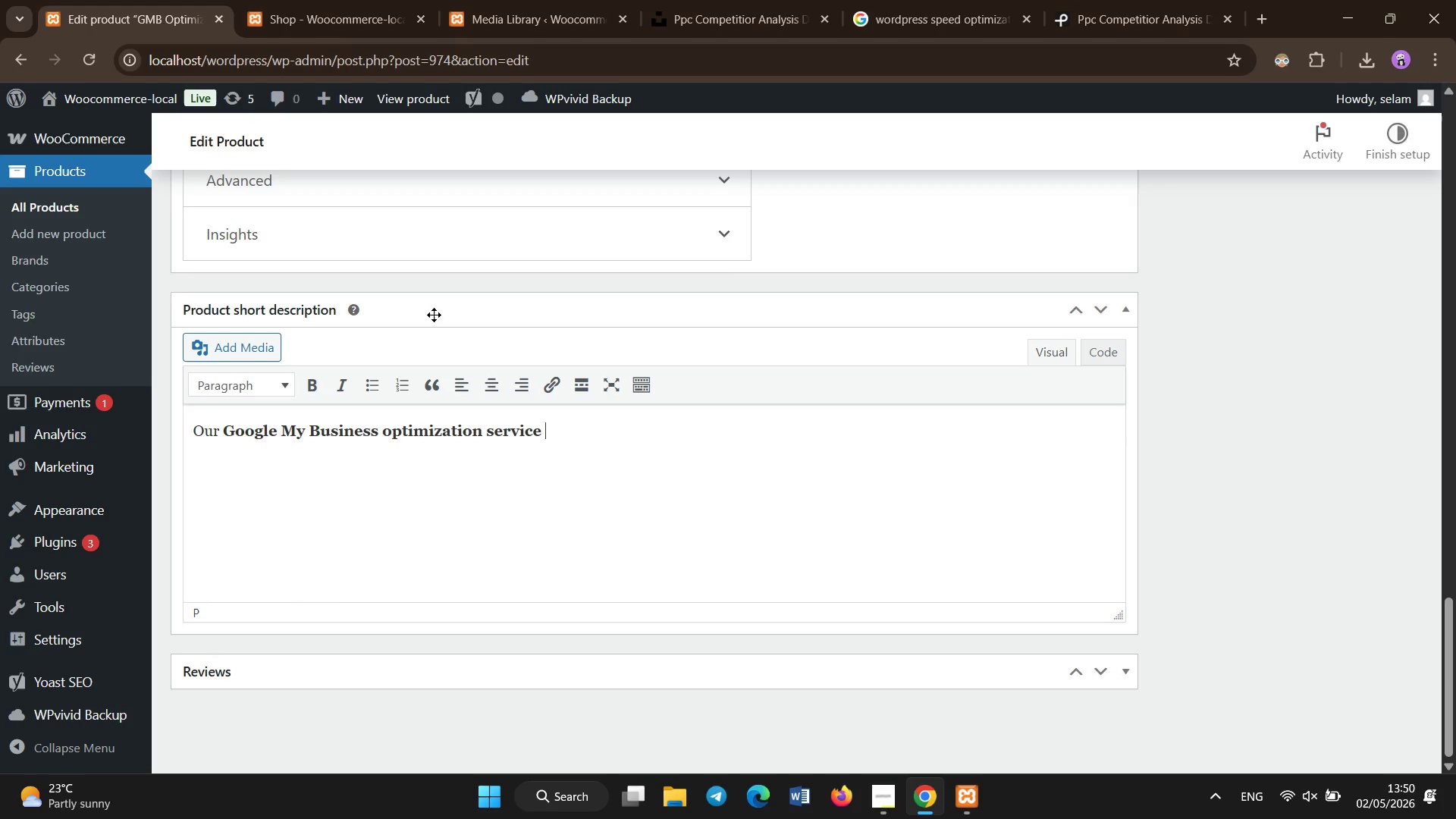 
type(improve )
key(Backspace)
type(s your local visibility so customers can easily find your business on GOo)
key(Backspace)
key(Backspace)
type(oogle Maps and local search results.)
 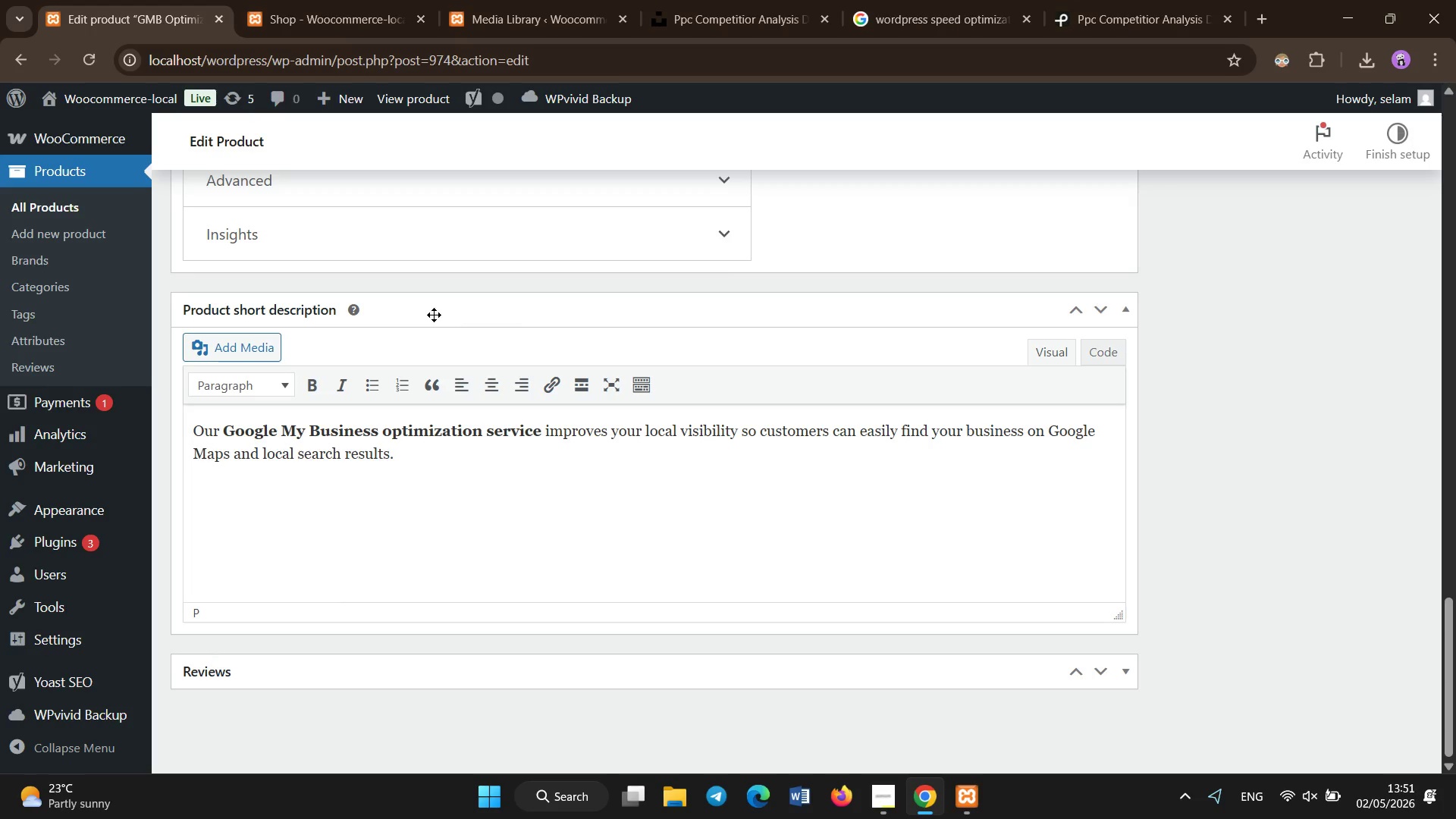 
scroll: coordinate [444, 344], scroll_direction: up, amount: 22.0
 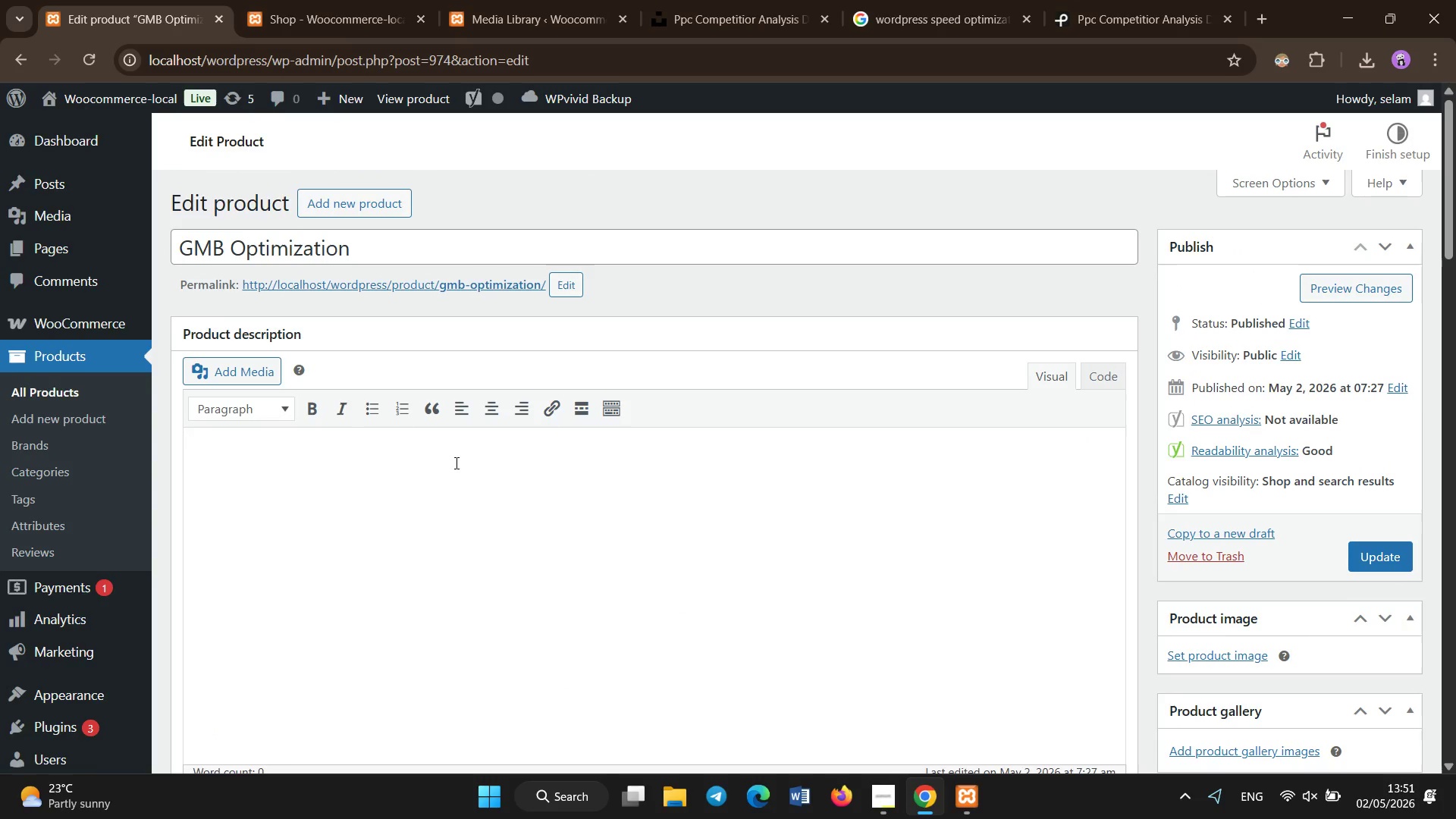 
left_click([454, 480])
 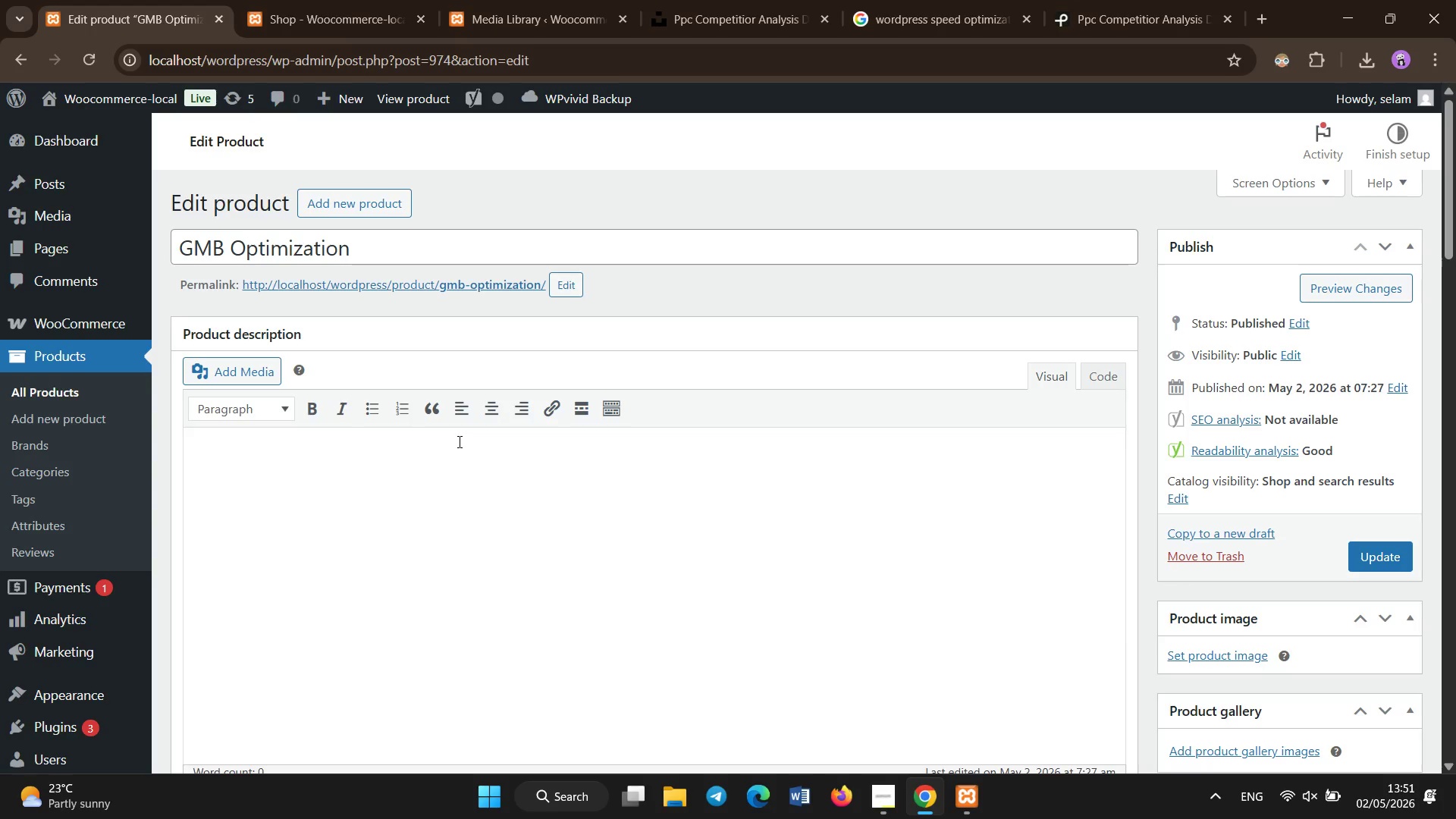 
type(Our Googe)
key(Backspace)
type(le )
 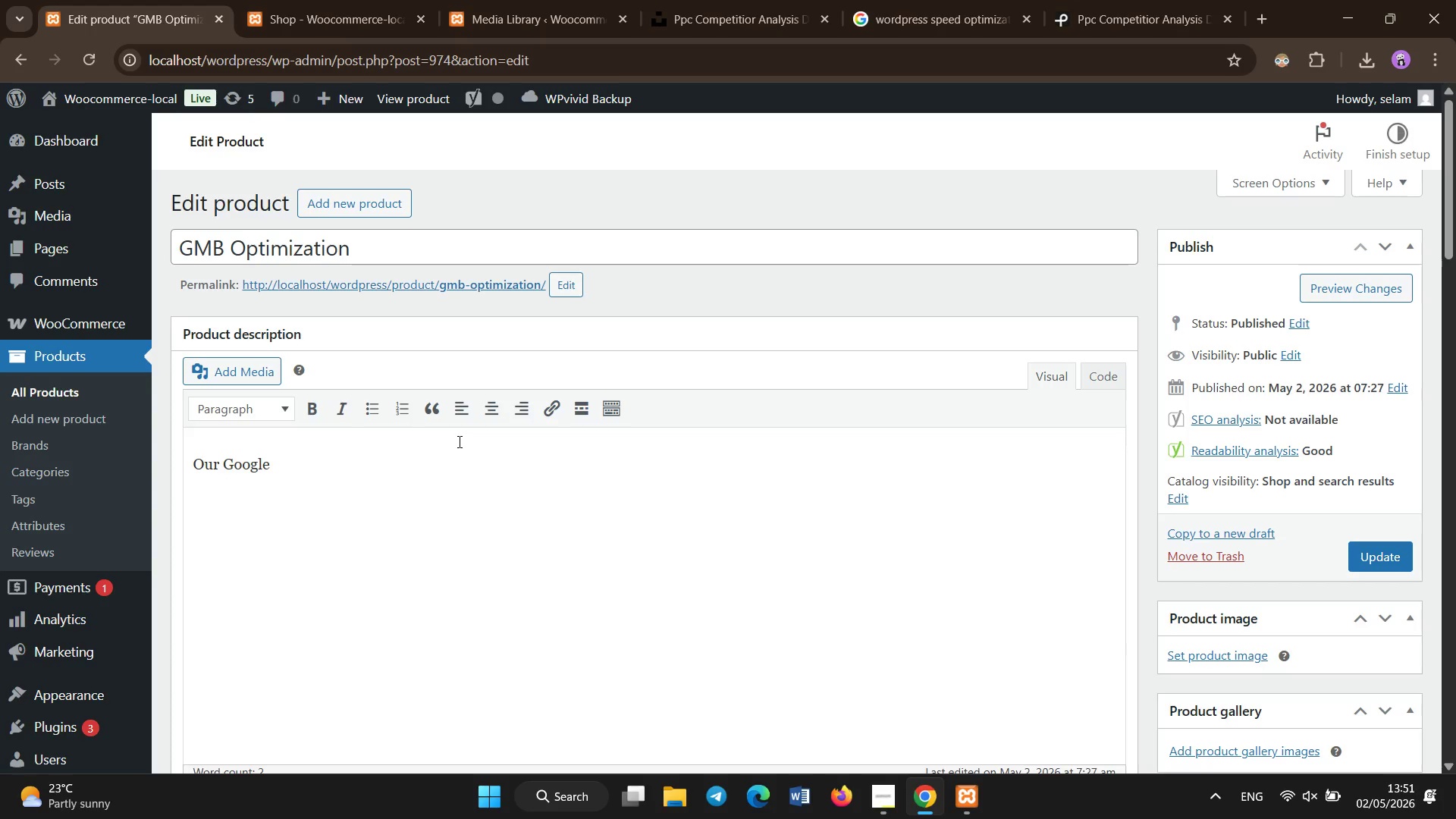 
scroll: coordinate [460, 442], scroll_direction: down, amount: 24.0
 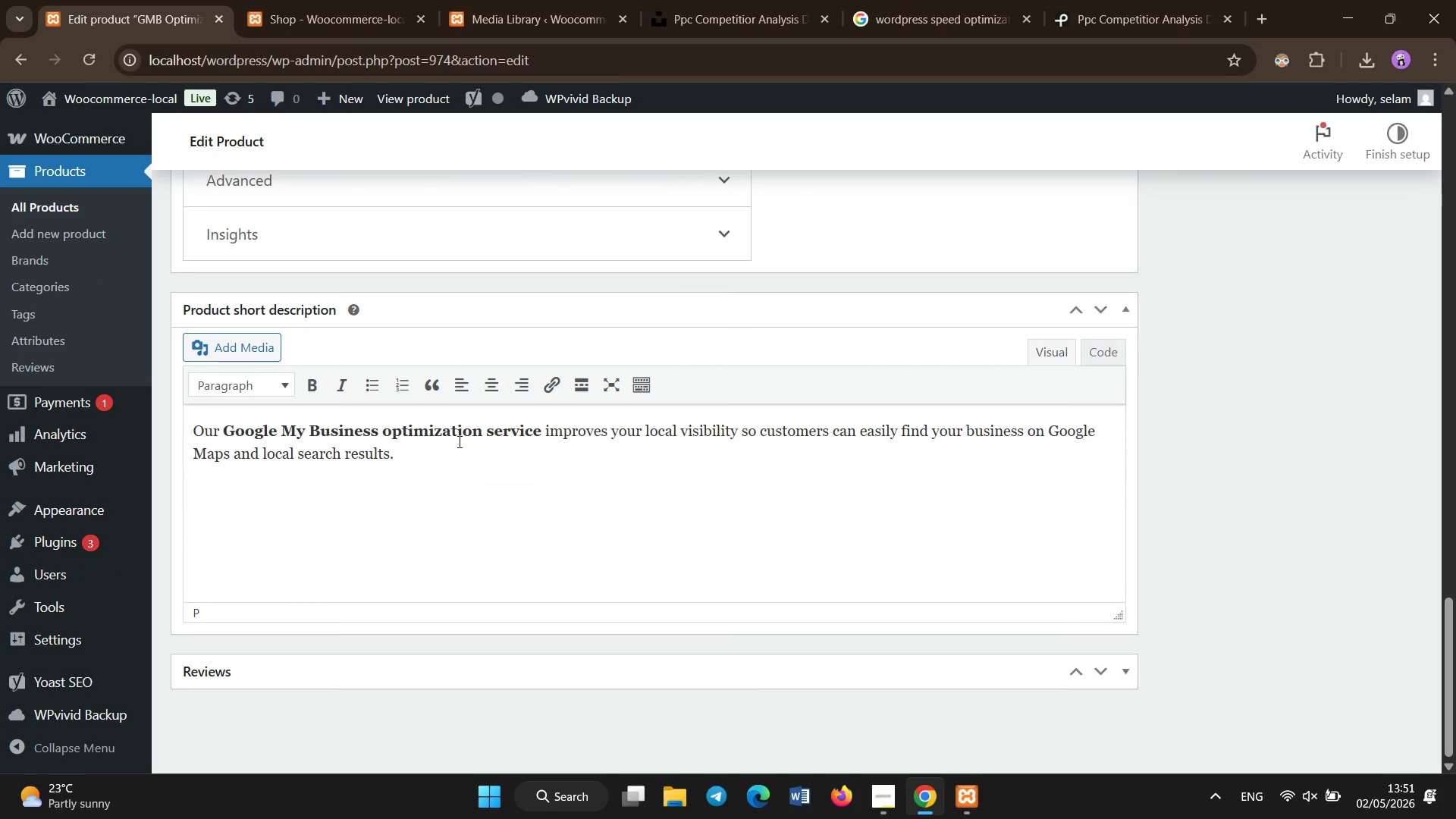 
scroll: coordinate [460, 442], scroll_direction: up, amount: 35.0
 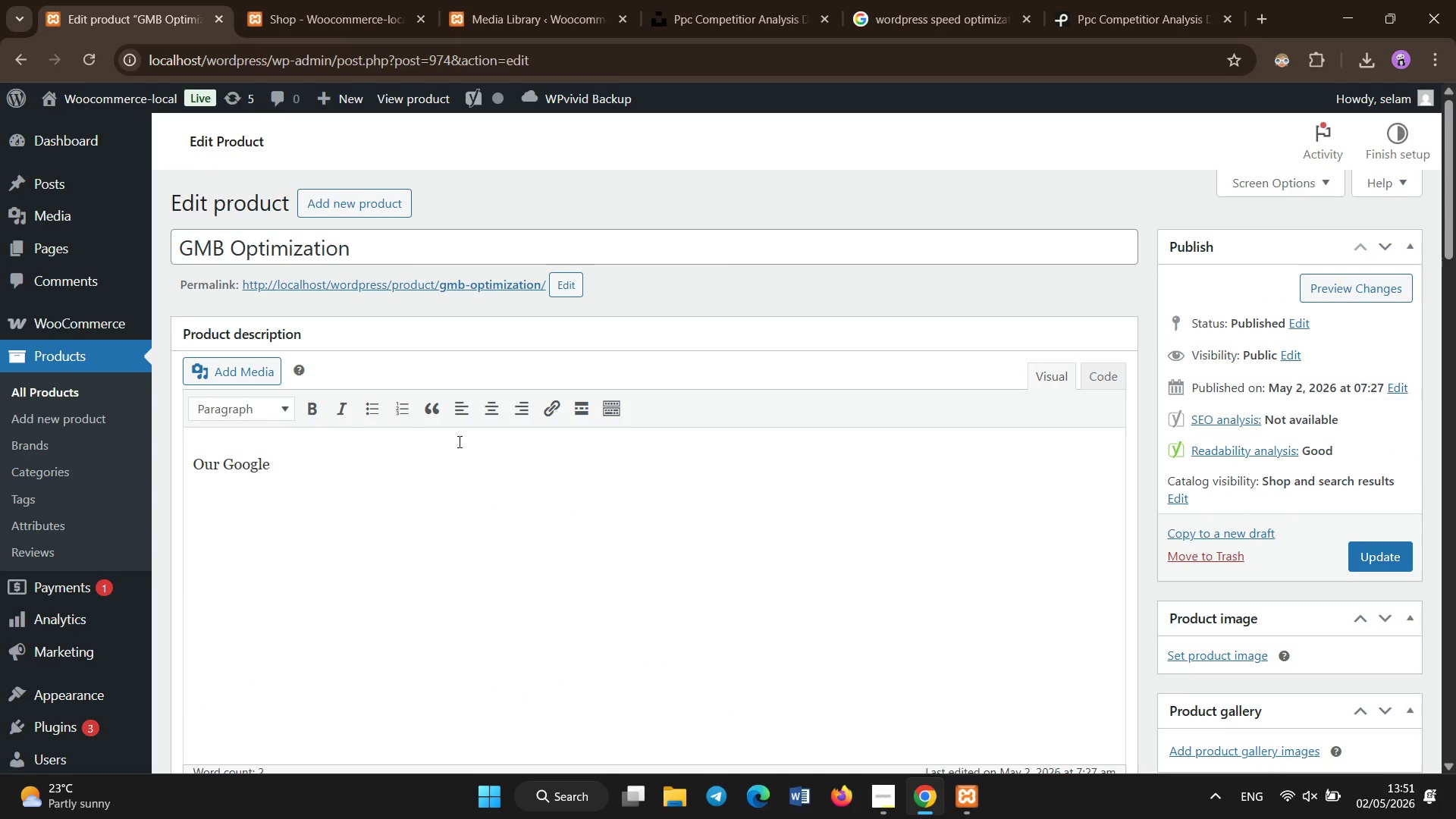 
type(My Business optimization service i)
 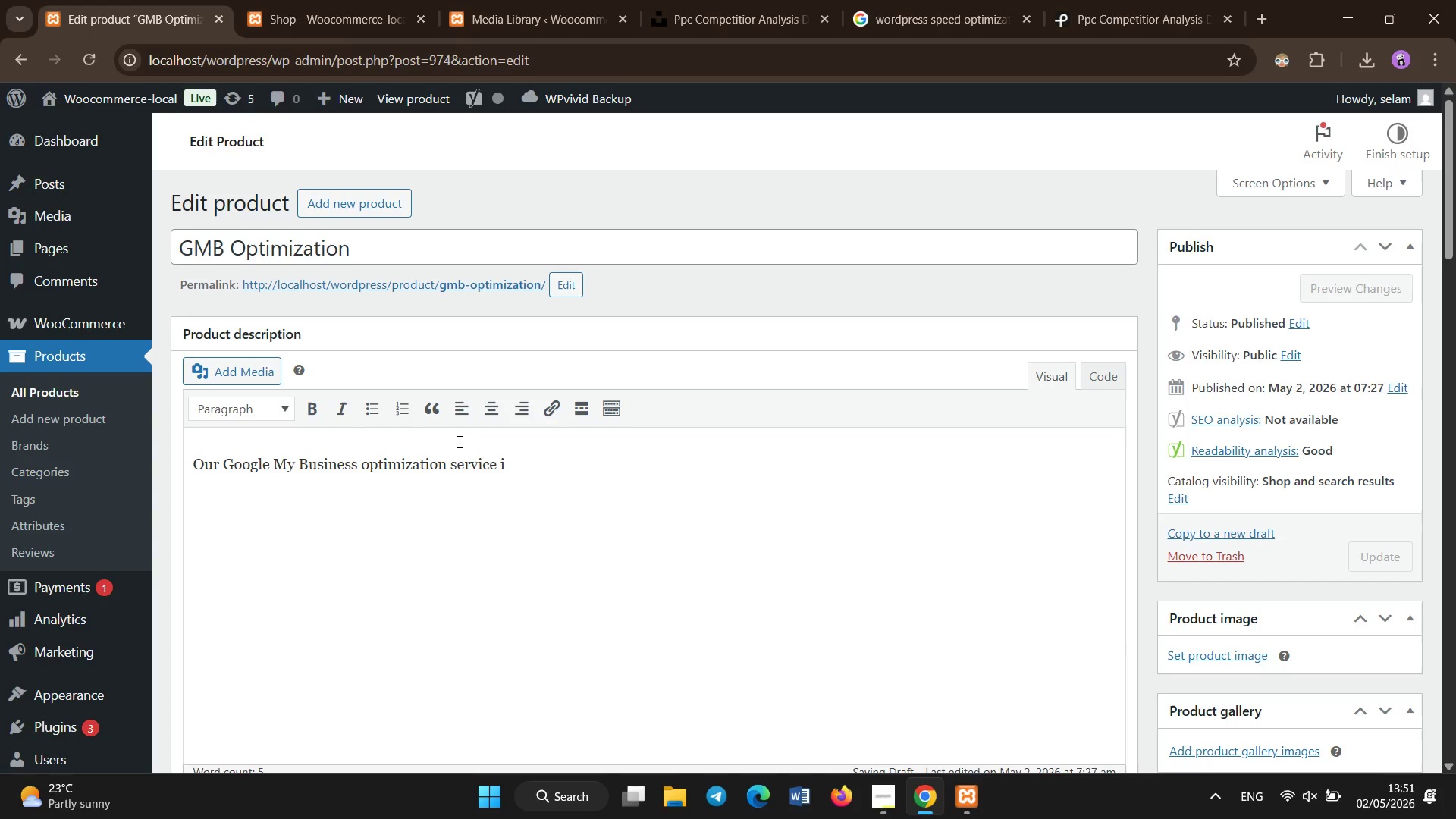 
left_click_drag(start_coordinate=[496, 466], to_coordinate=[225, 463])
 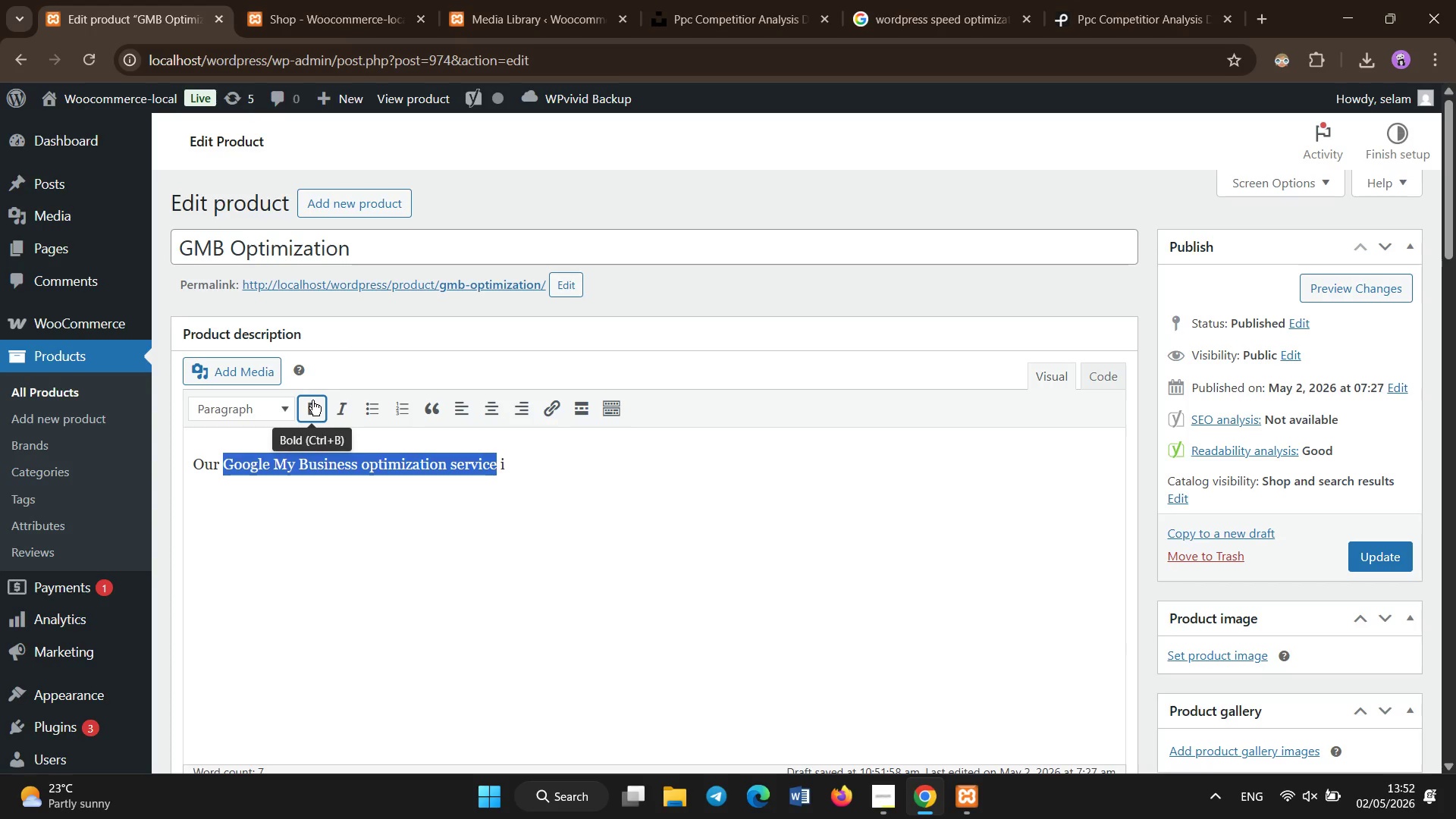 
left_click([312, 400])
 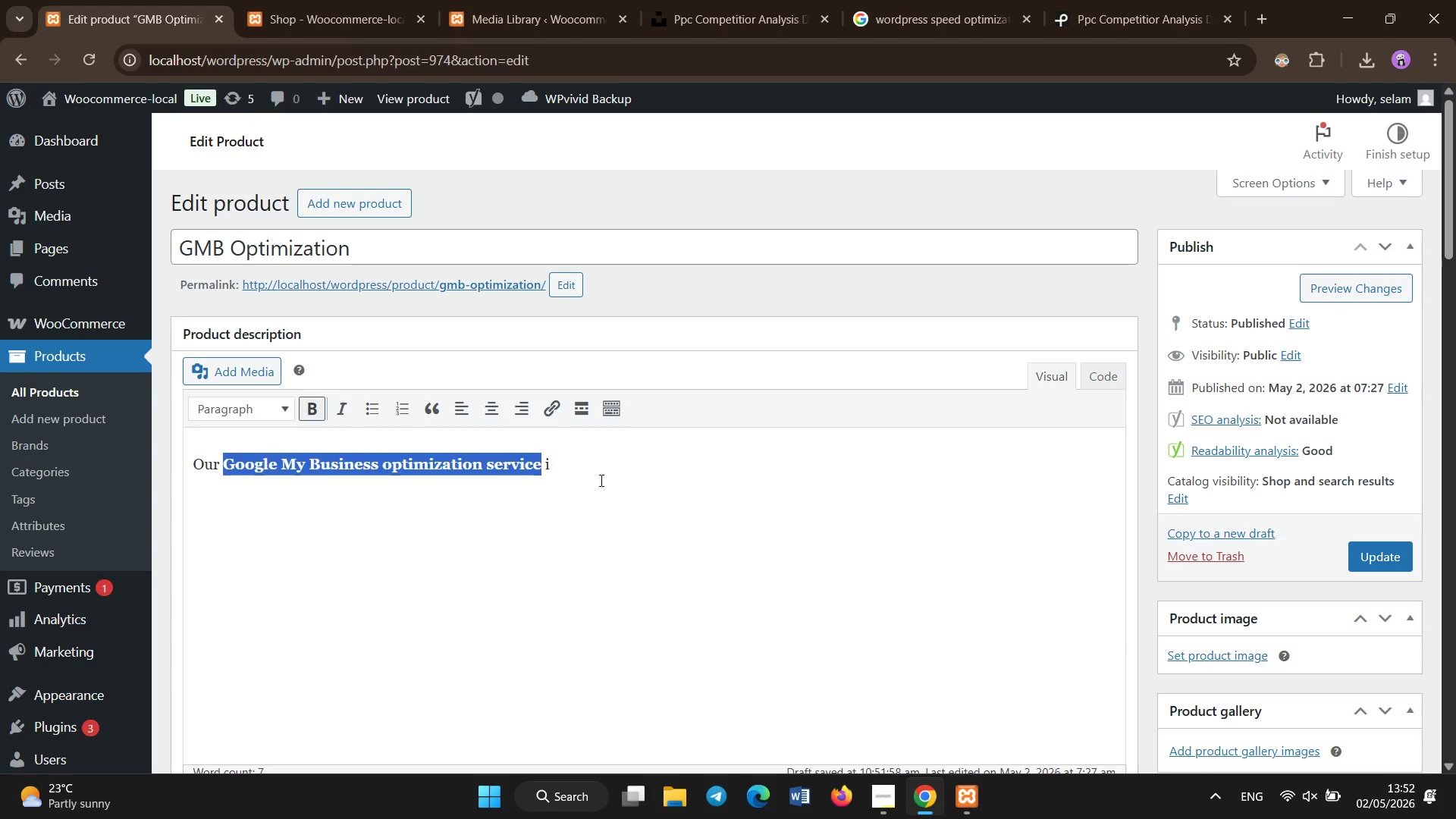 
left_click([601, 481])
 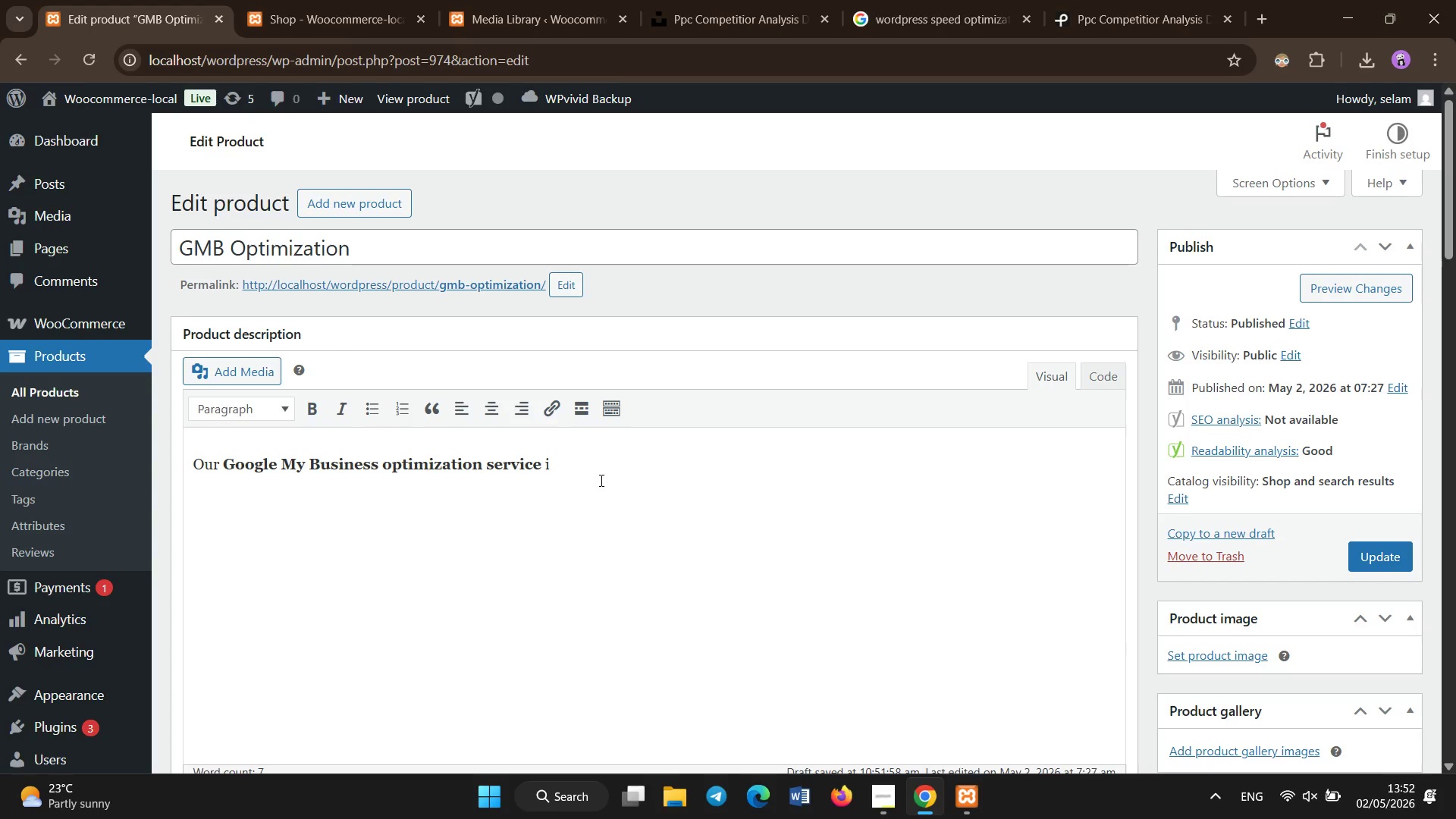 
type(s essential for businesses that wnt)
key(Backspace)
key(Backspace)
type(atnt)
key(Backspace)
key(Backspace)
key(Backspace)
type(nt to dominate local search results and attract nearby me)
key(Backspace)
key(Backspace)
type( c)
key(Backspace)
key(Backspace)
type(customers. A well- optimized Google Business Profile can significantly increase visibility )
key(Backspace)
type(, calls, and store visits.)
 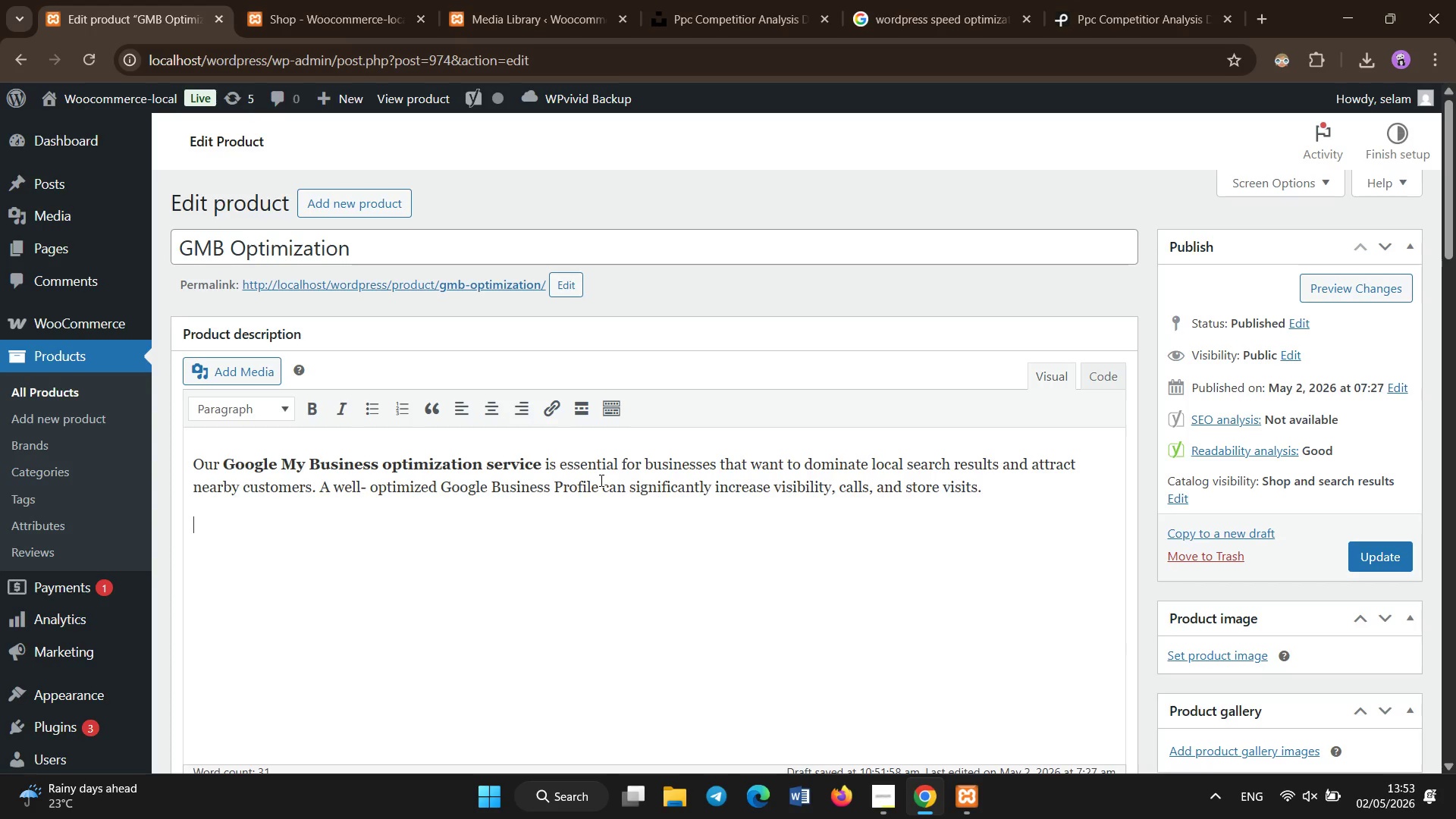 
 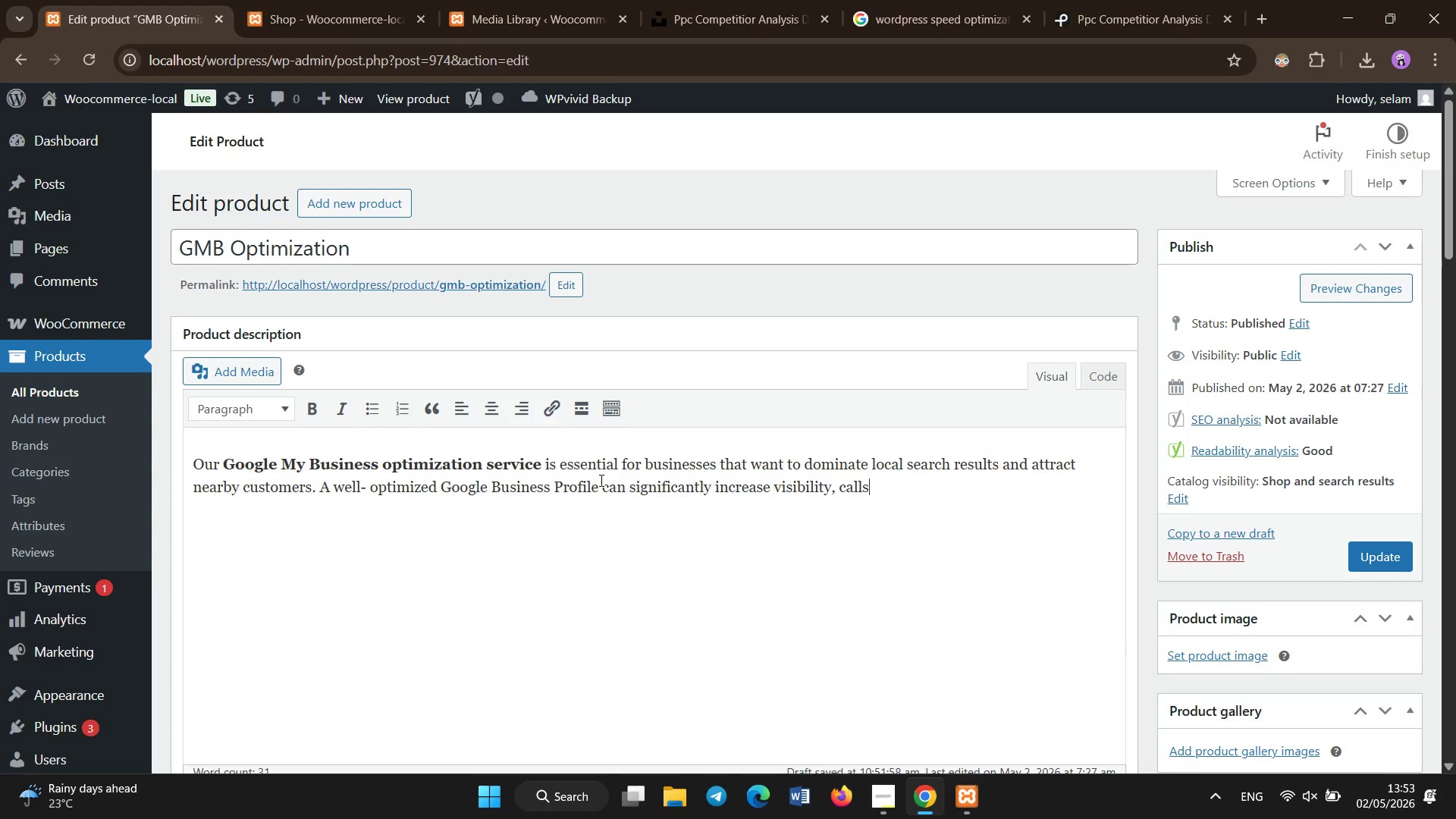 
key(Enter)
 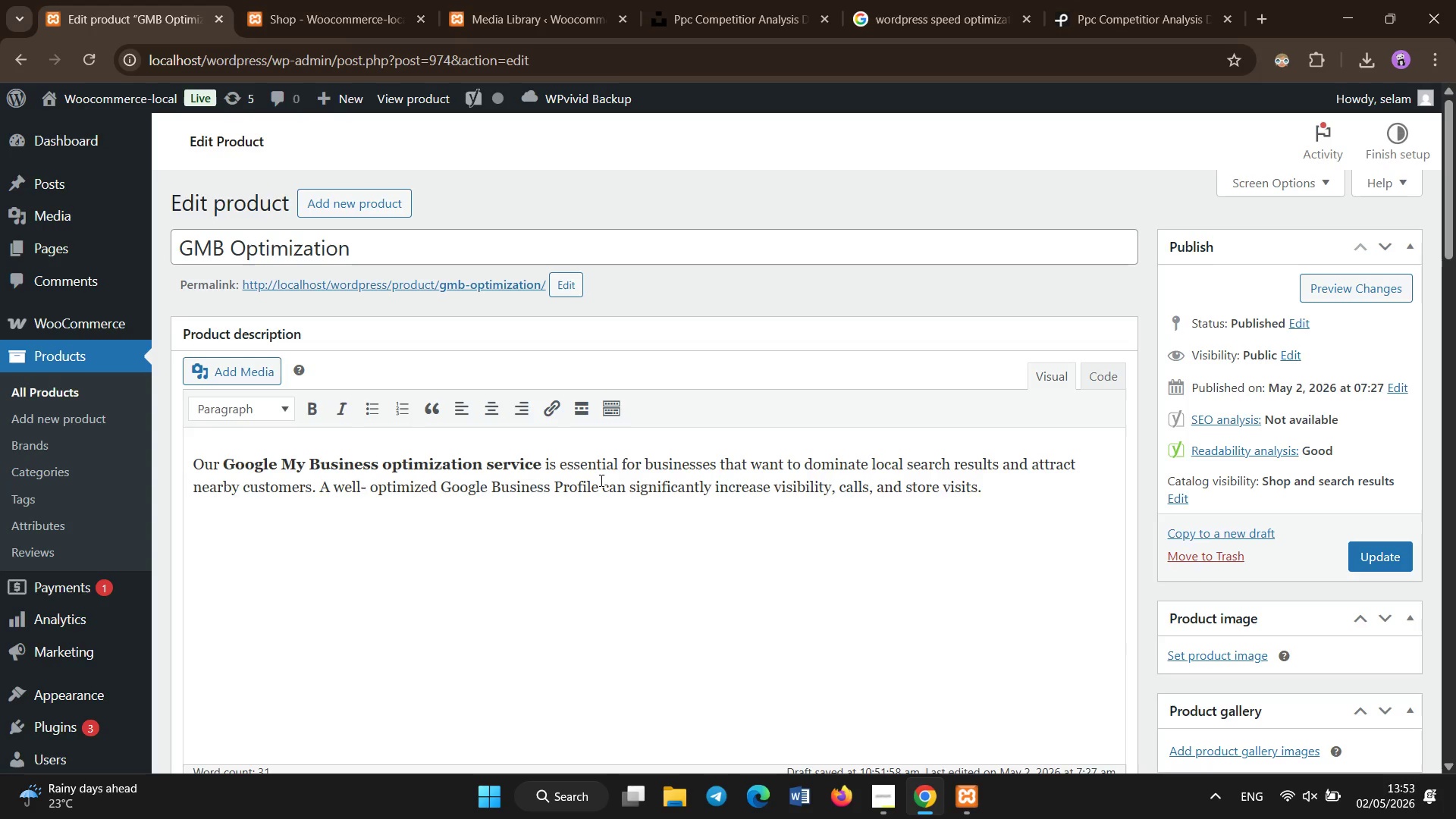 
type(We optimize every of your listing )
key(Backspace)
type(, including business description, cata)
key(Backspace)
type(egories services, phto)
key(Backspace)
key(Backspace)
type(otos, and customer engagemn)
key(Backspace)
type(ent elements. This ensures your profile is fully aligned with local SEO best practives,)
key(Backspace)
type(.)
 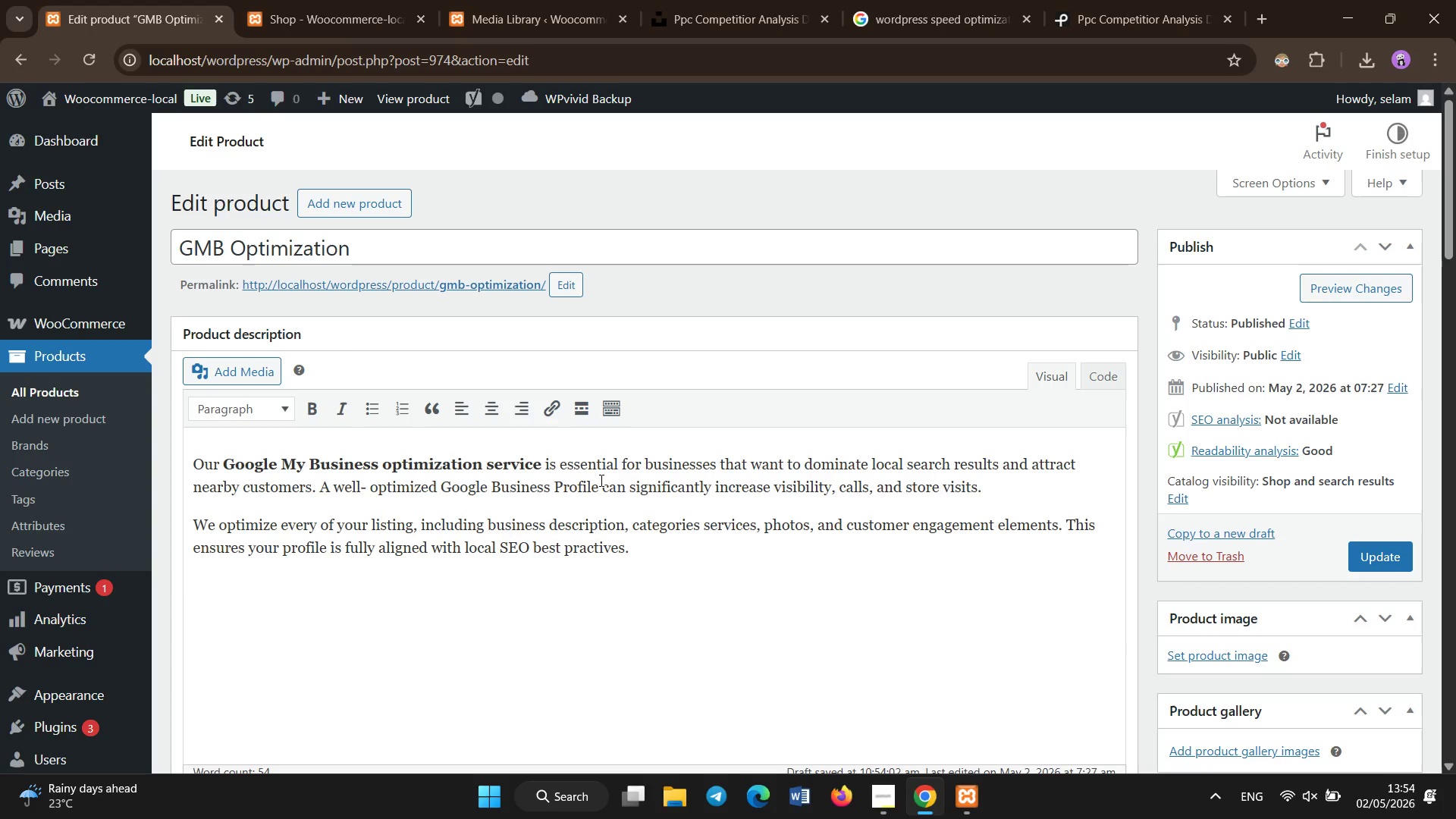 
key(Enter)
 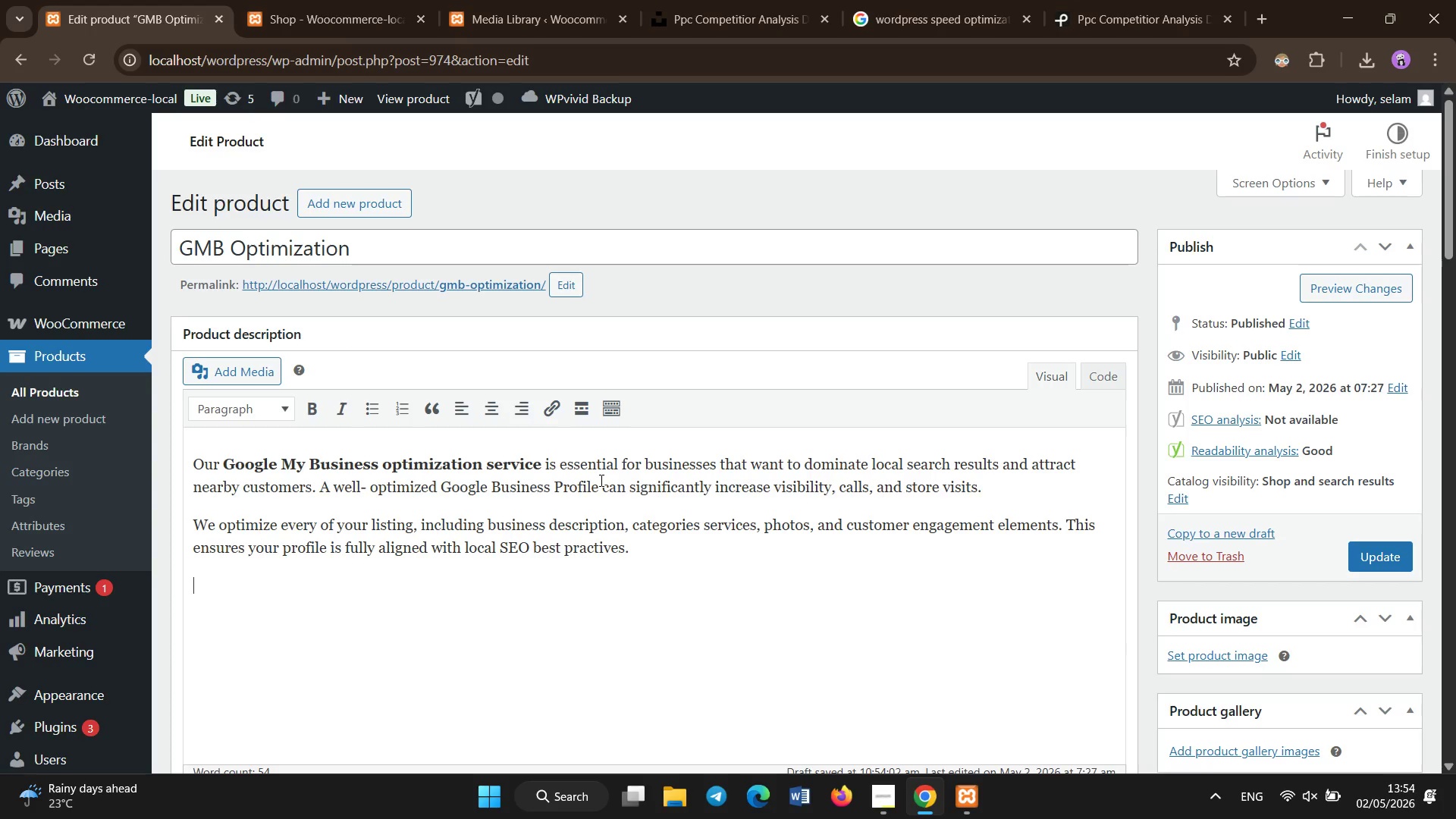 
type(With our Google )
 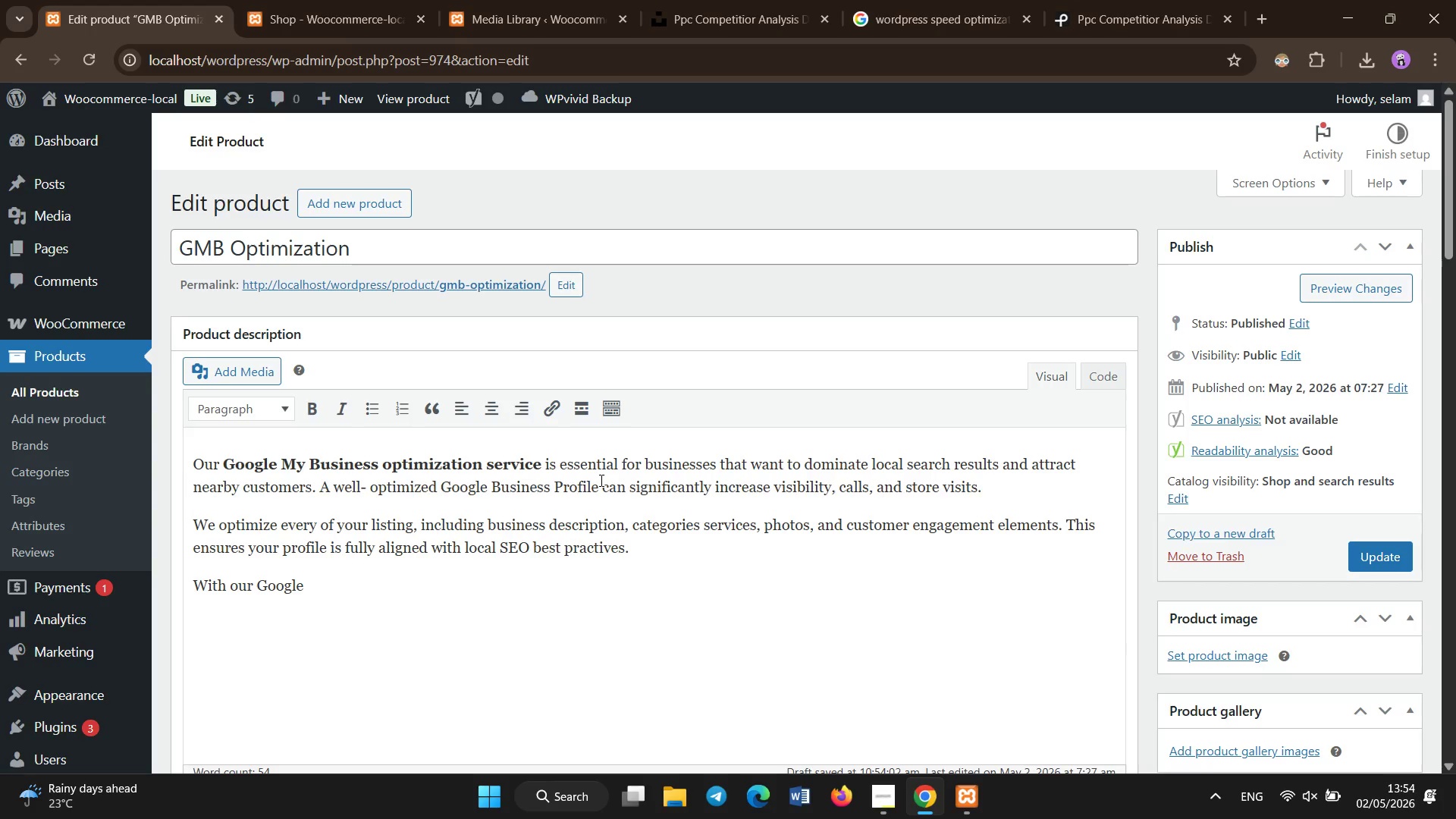 
left_click([613, 547])
 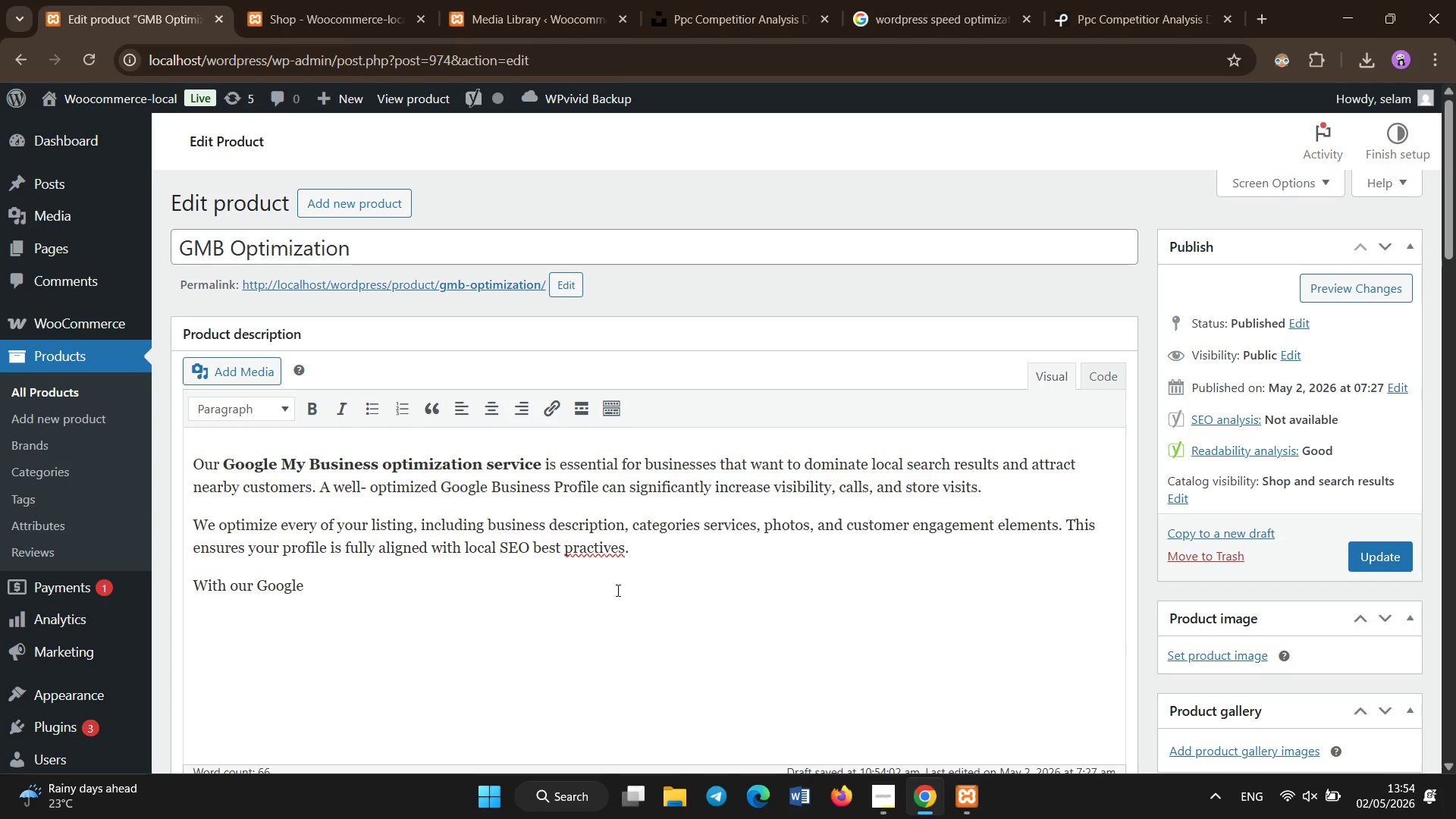 
key(Backspace)
 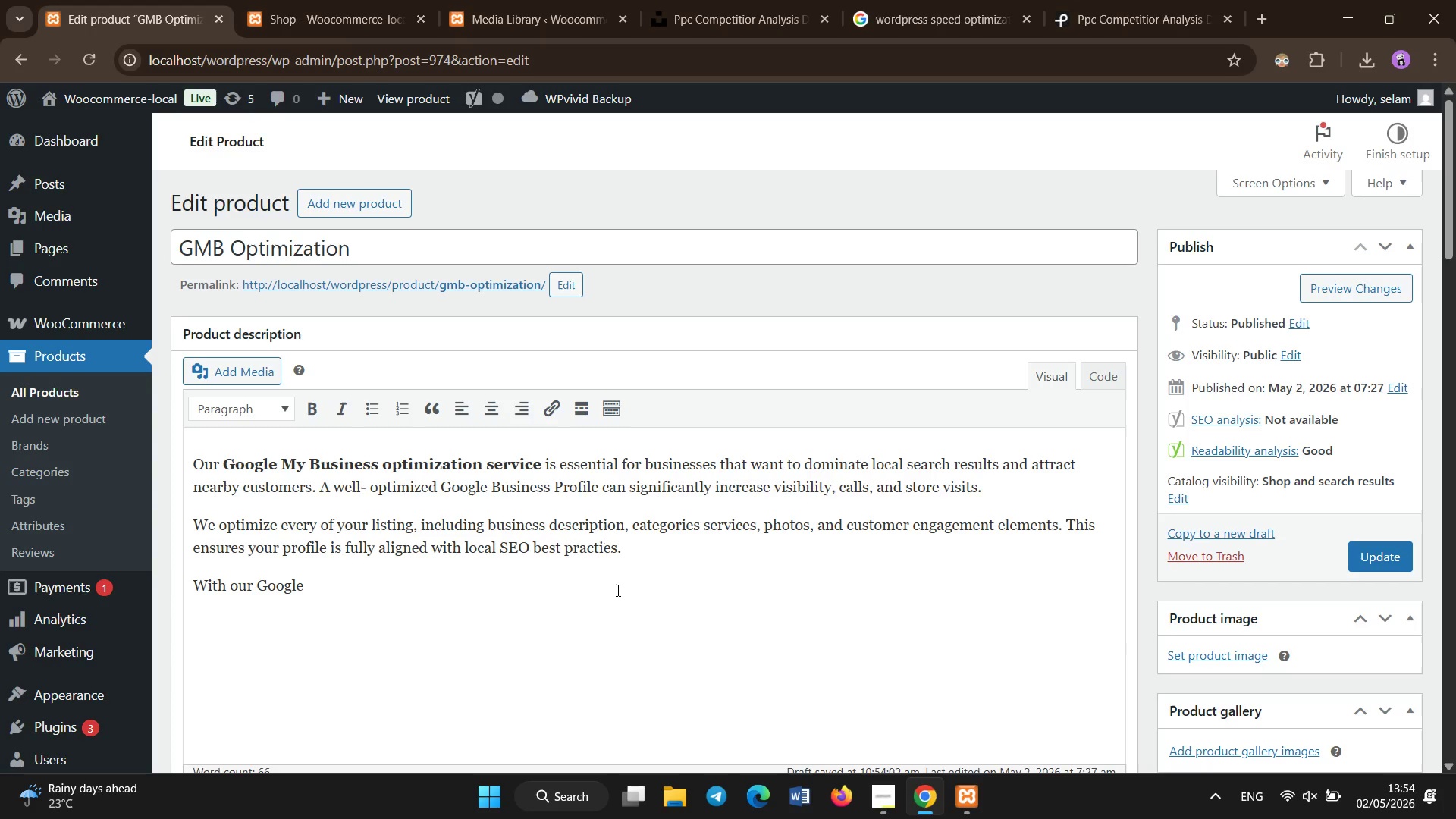 
key(C)
 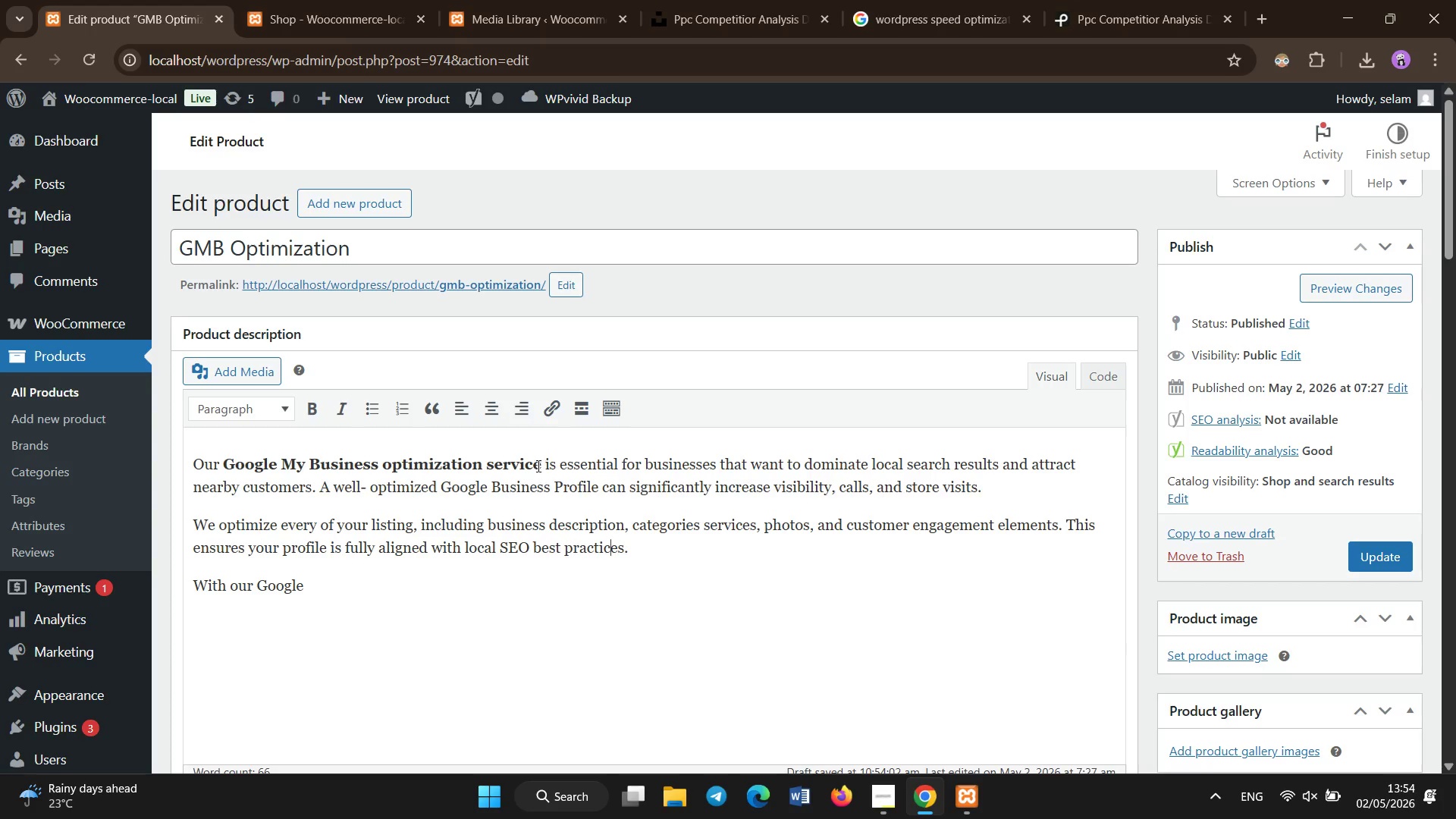 
left_click_drag(start_coordinate=[540, 466], to_coordinate=[221, 459])
 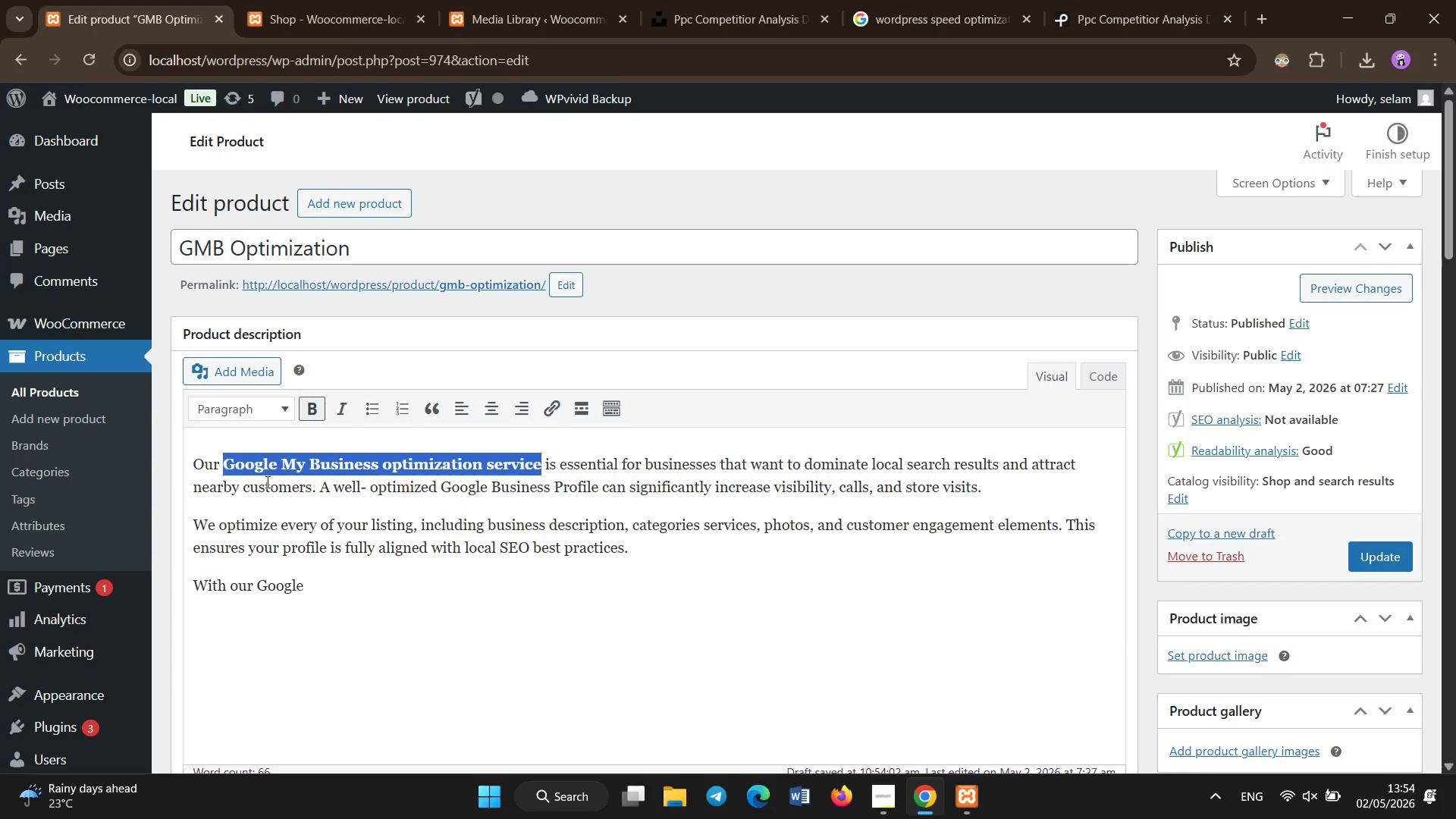 
key(Control+C)
 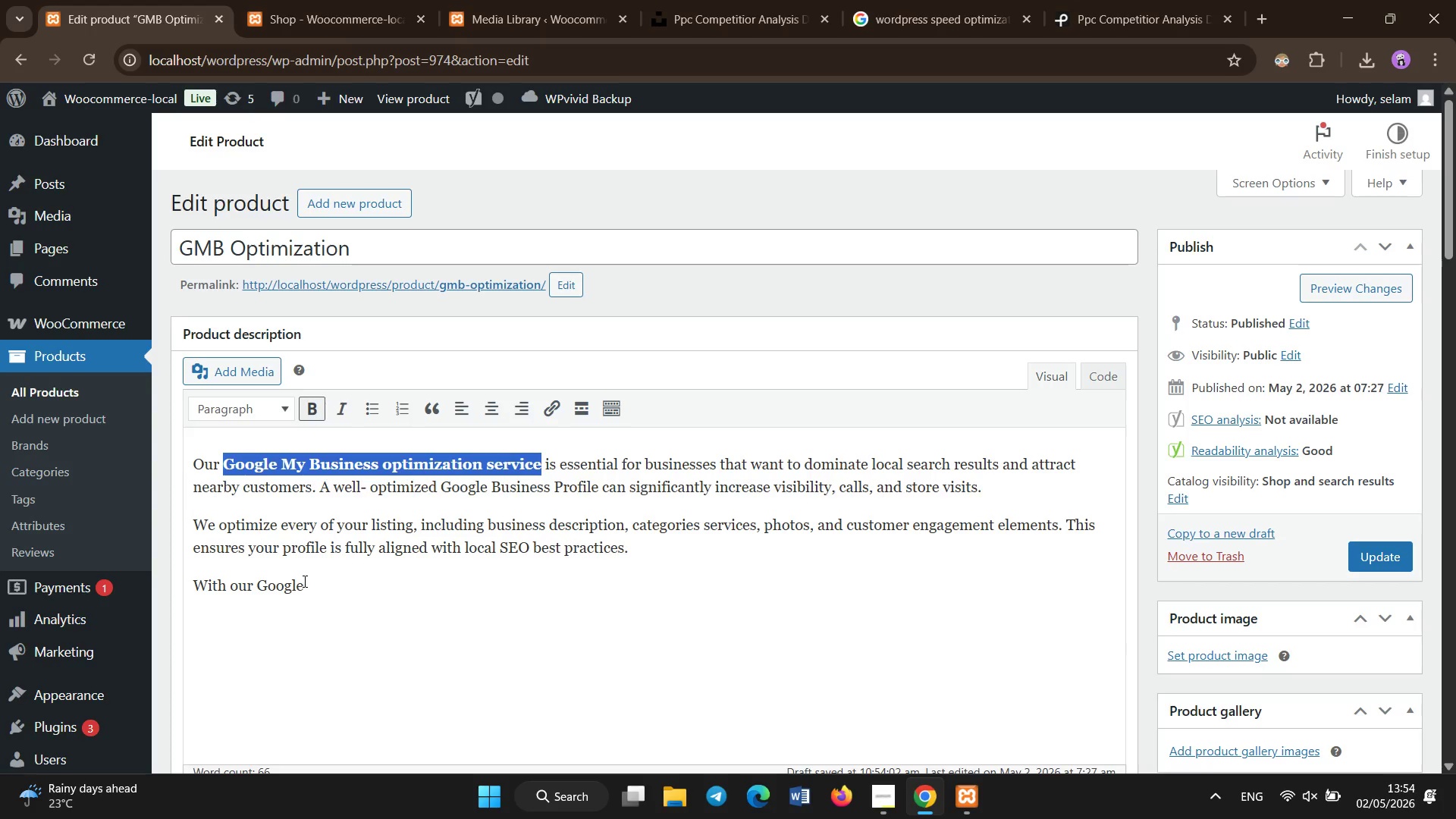 
left_click_drag(start_coordinate=[310, 585], to_coordinate=[255, 584])
 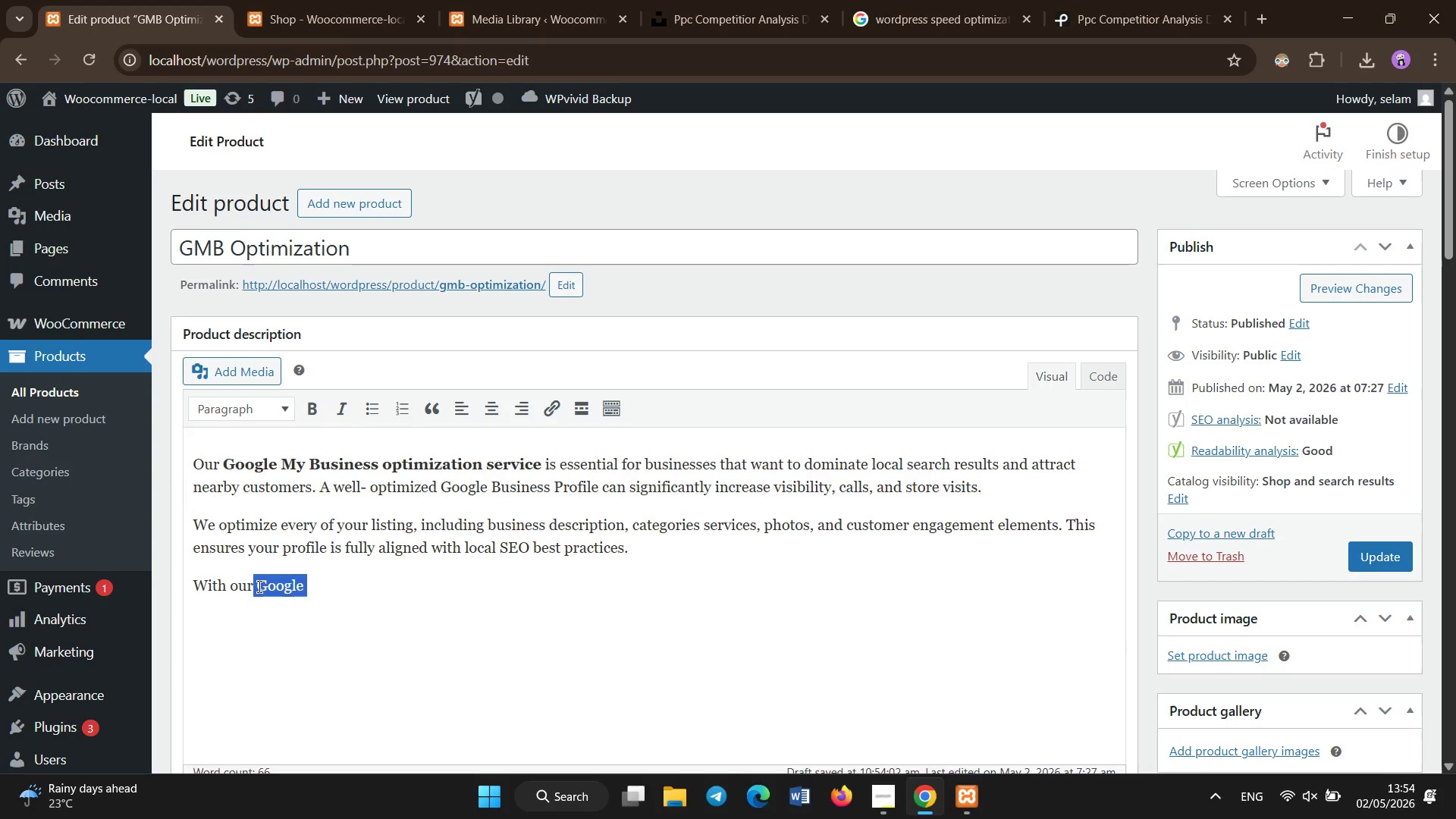 
key(Control+V)
 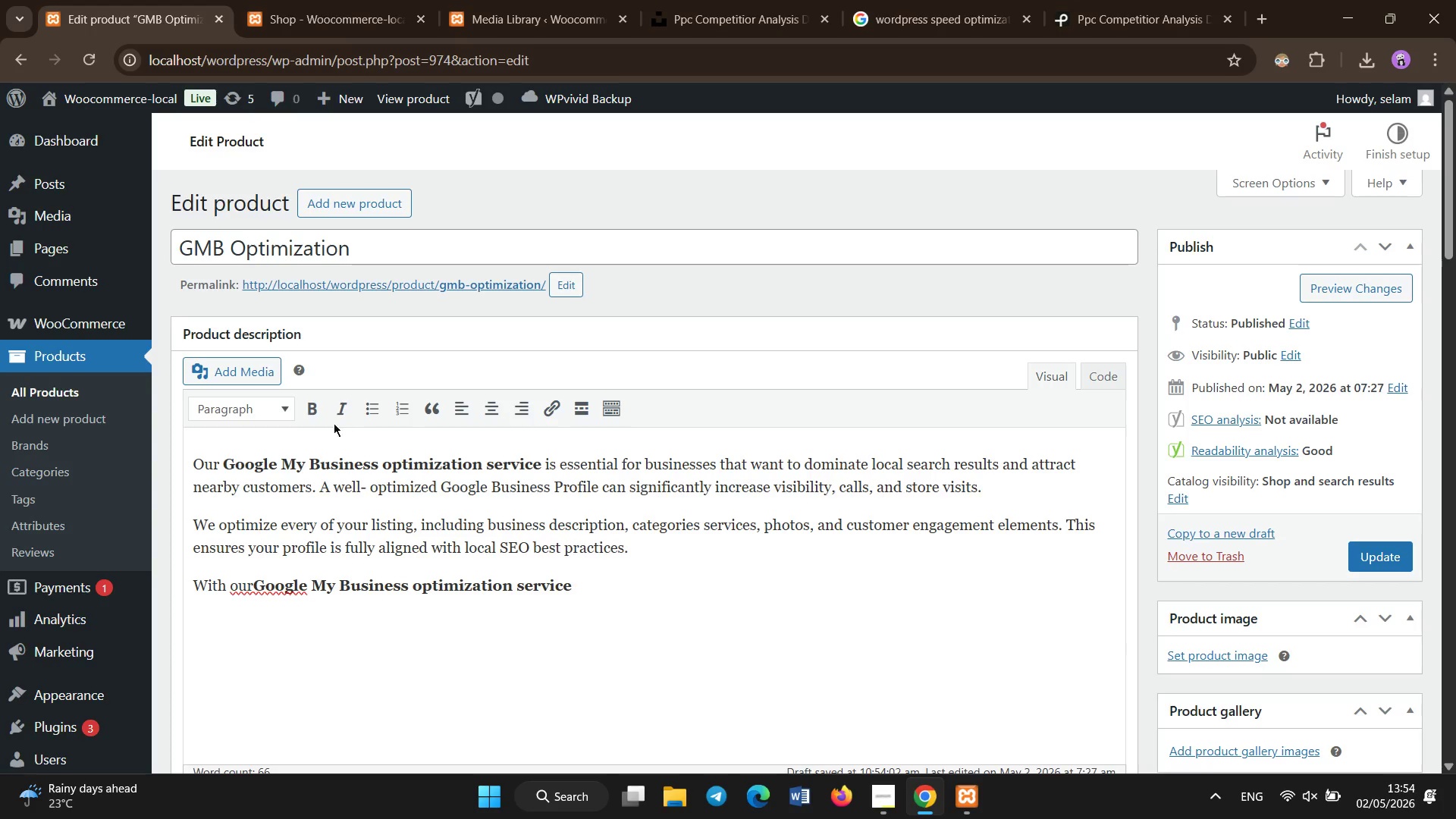 
key(Space)
 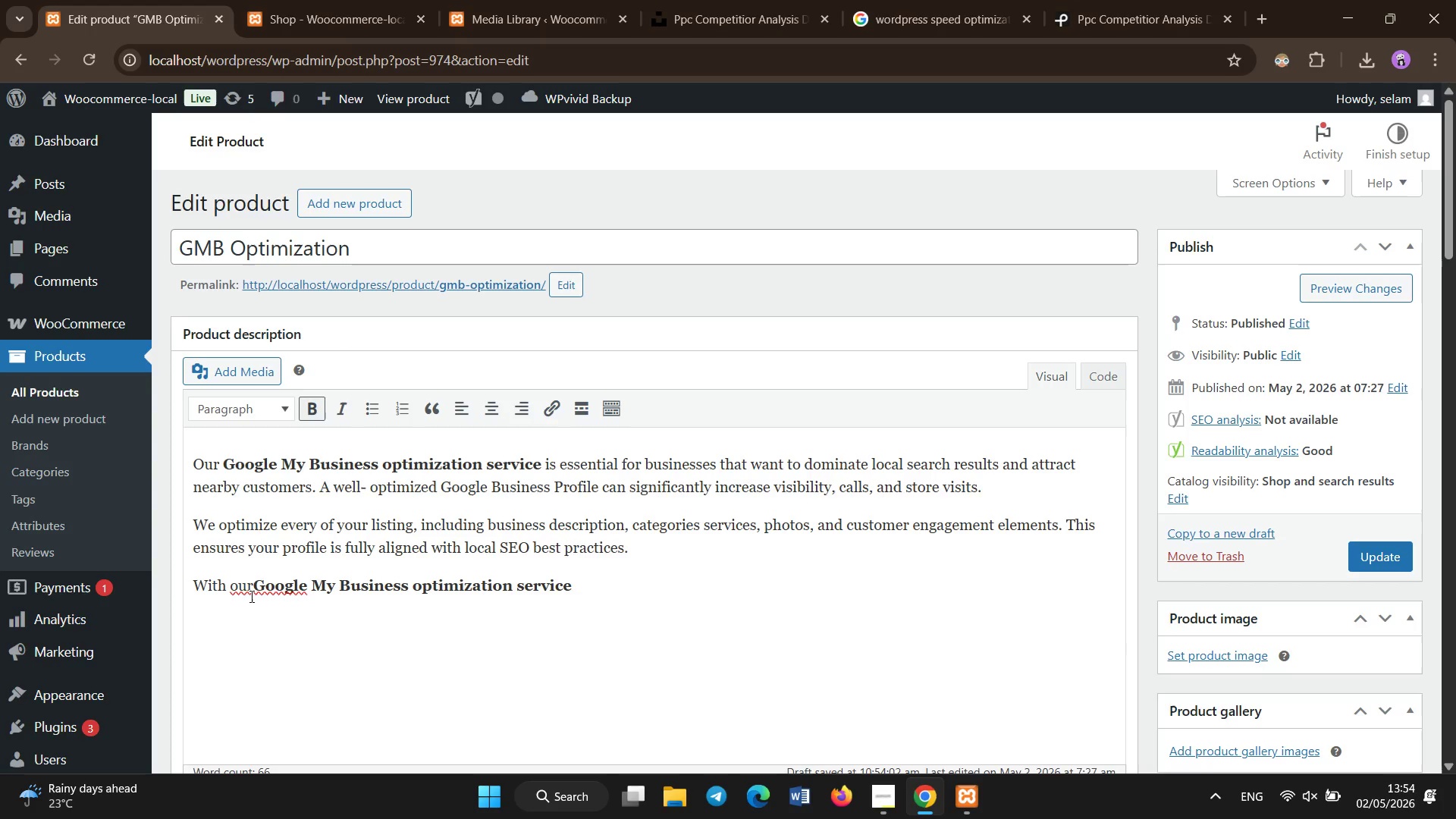 
left_click([253, 588])
 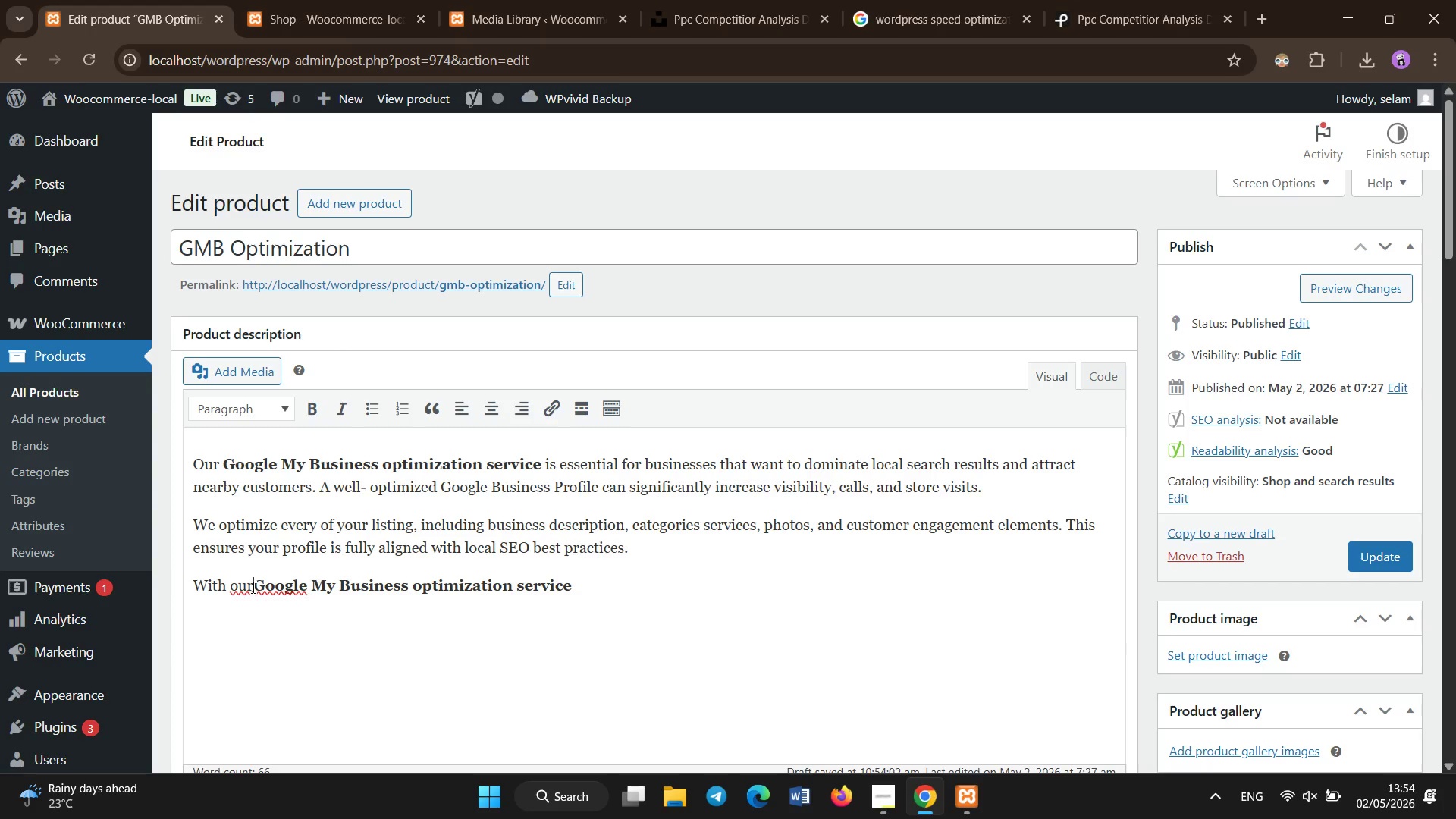 
key(Space)
 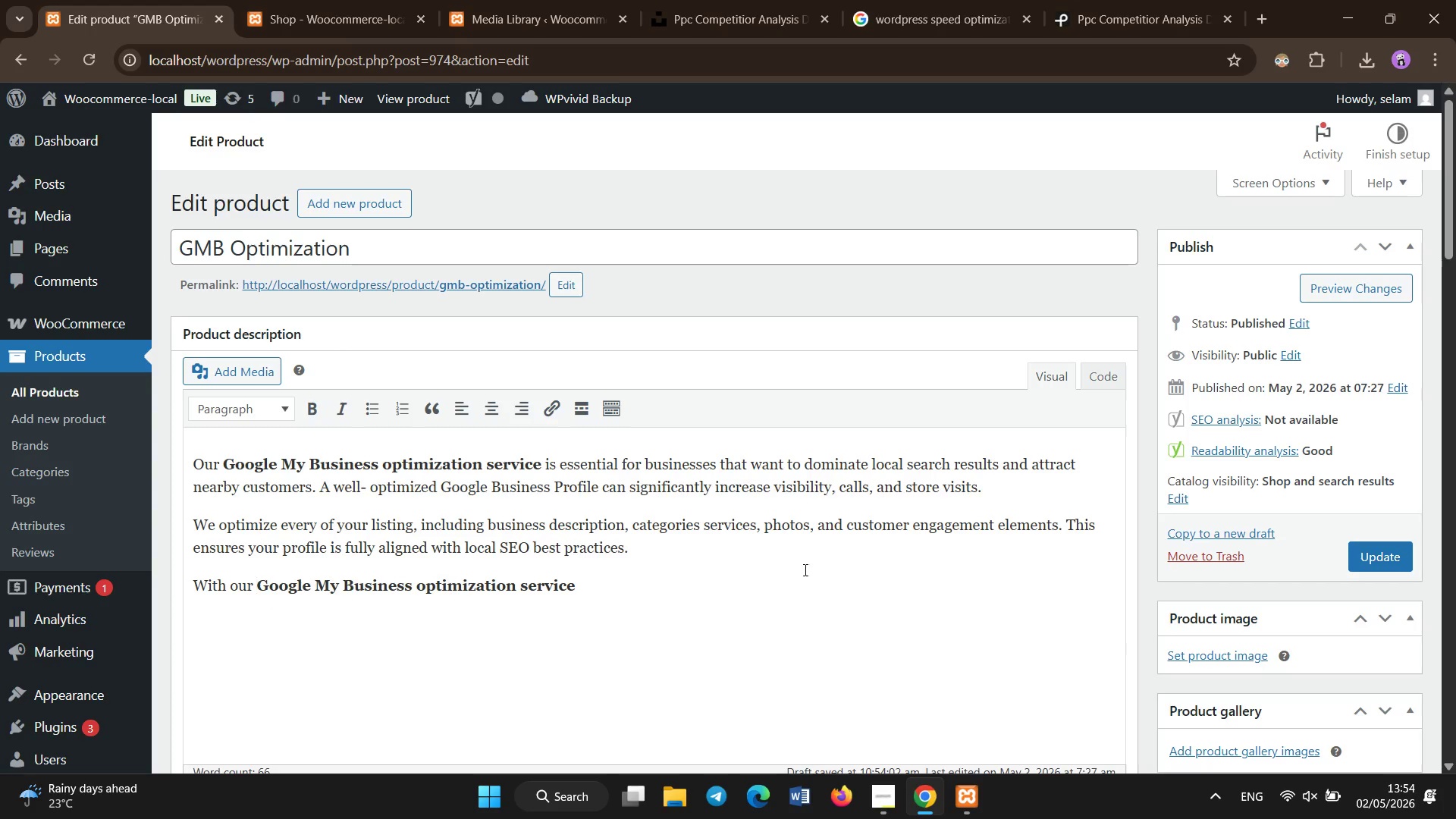 
left_click([802, 580])
 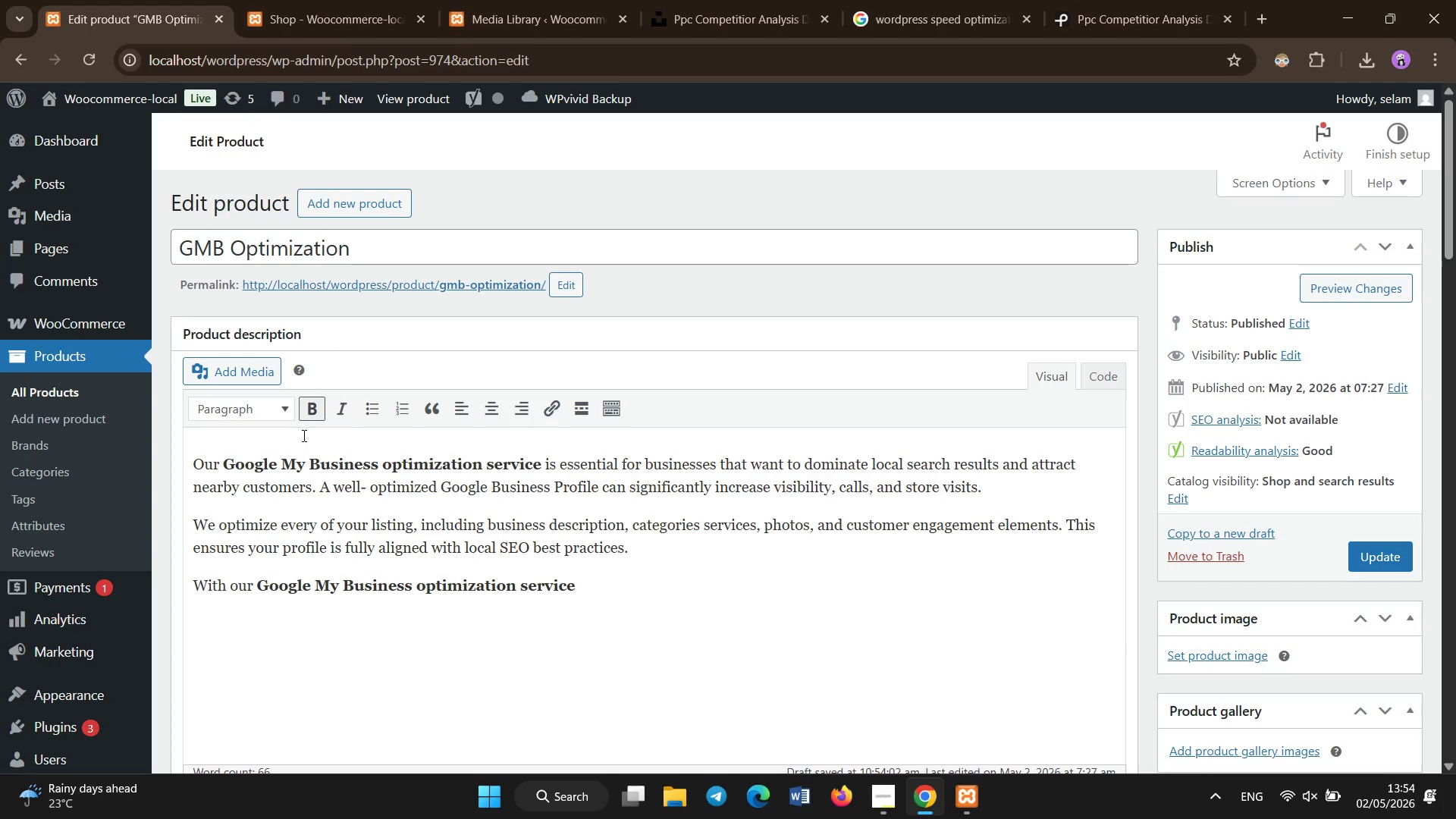 
left_click([310, 406])
 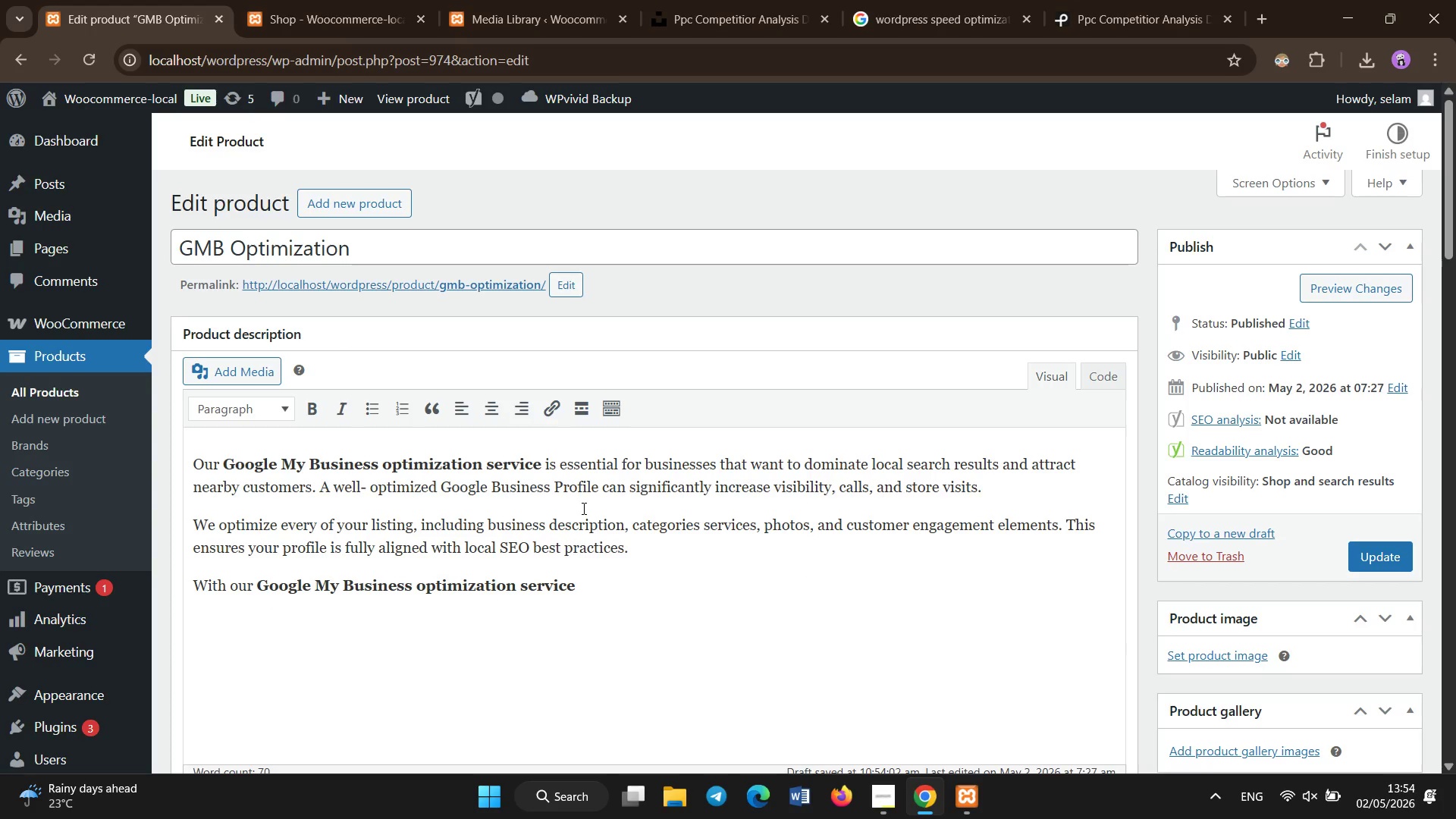 
type(, your business becomes more discoverable in Google Maps and local search packs. We focus on improving rankingsignals such asre)
key(Backspace)
key(Backspace)
key(Backspace)
type(s )
 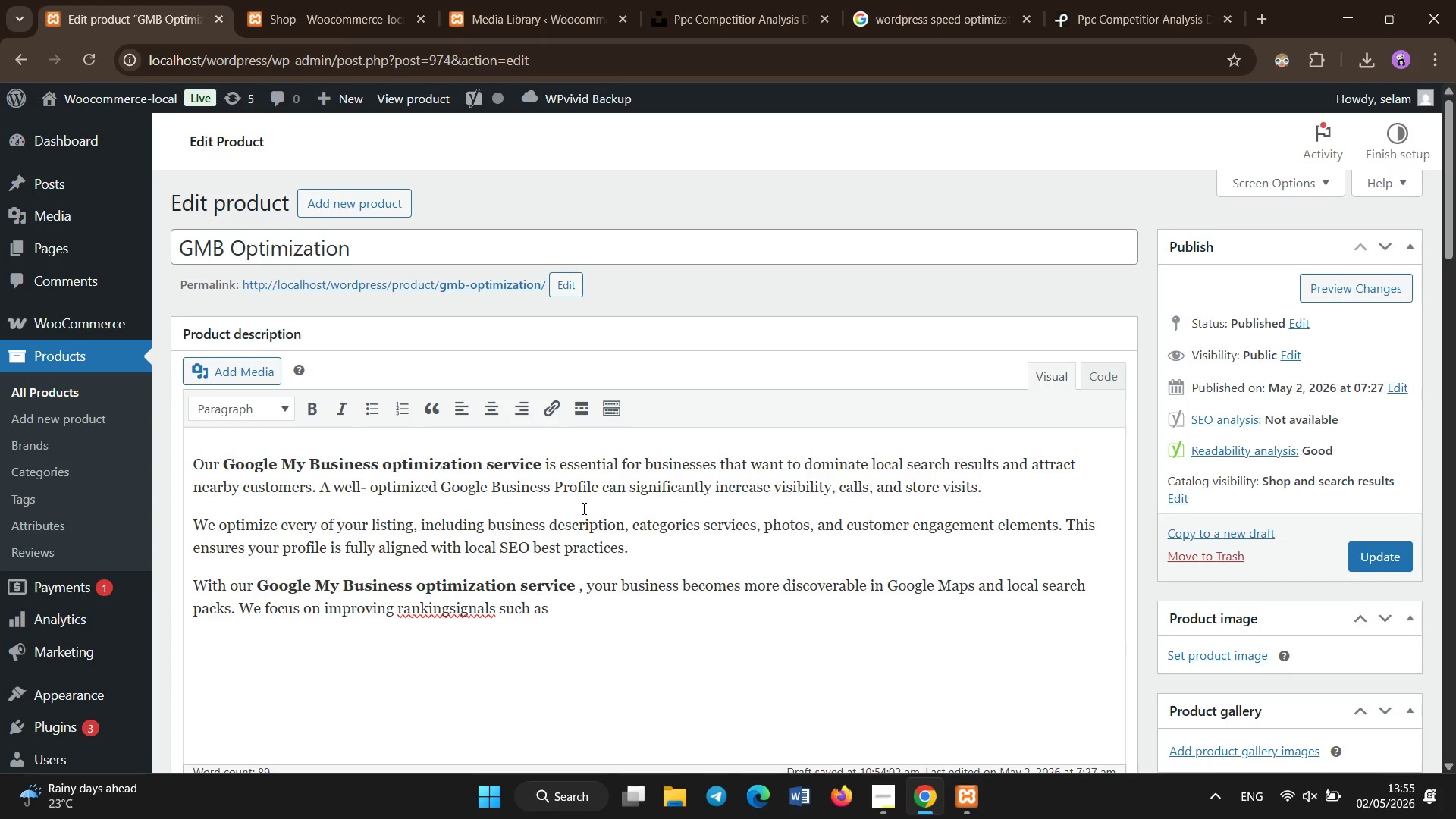 
hold_key(key=ArrowLeft, duration=1.12)
 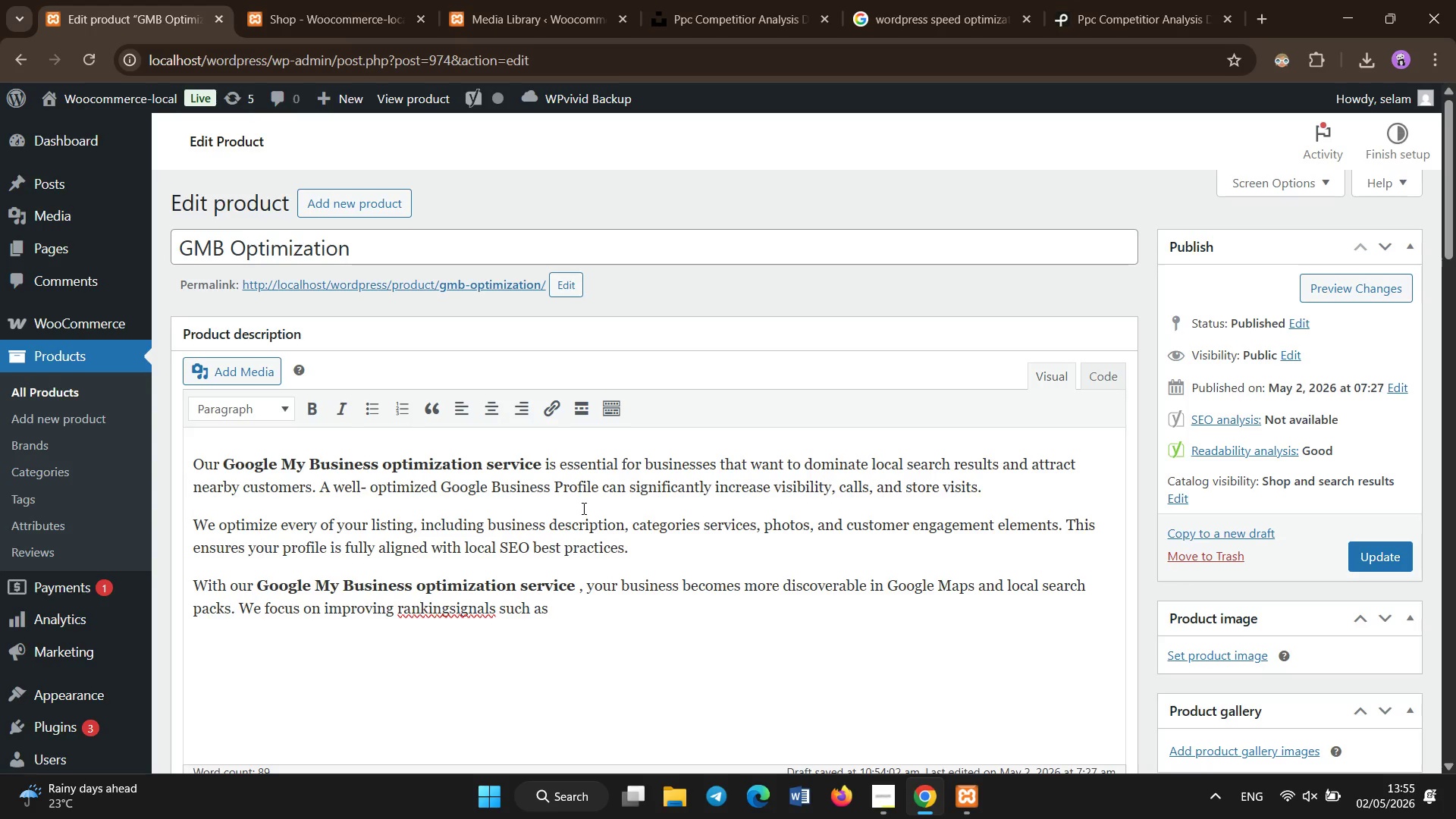 
key(ArrowRight)
 